 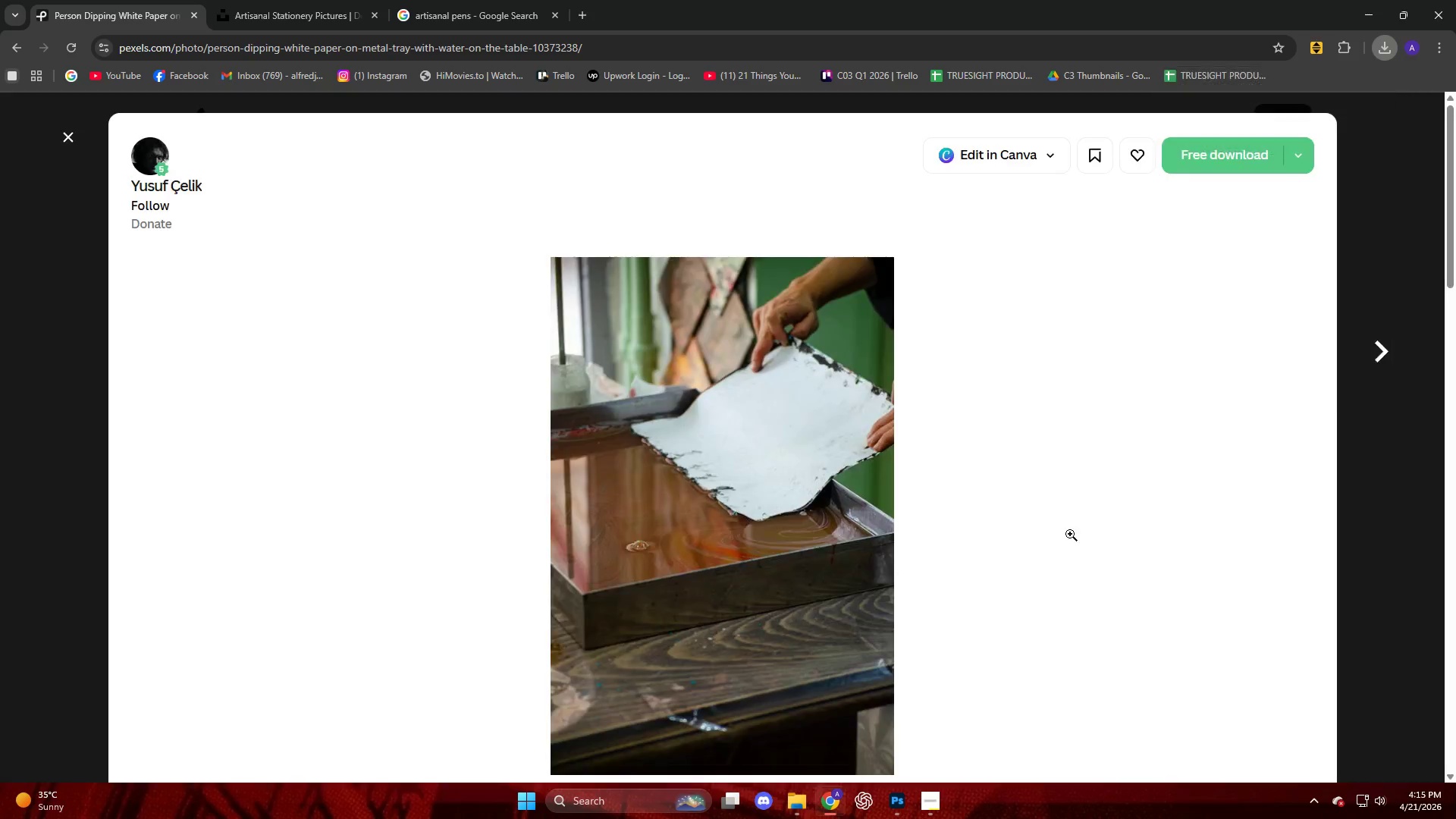 
scroll: coordinate [962, 592], scroll_direction: down, amount: 4.0
 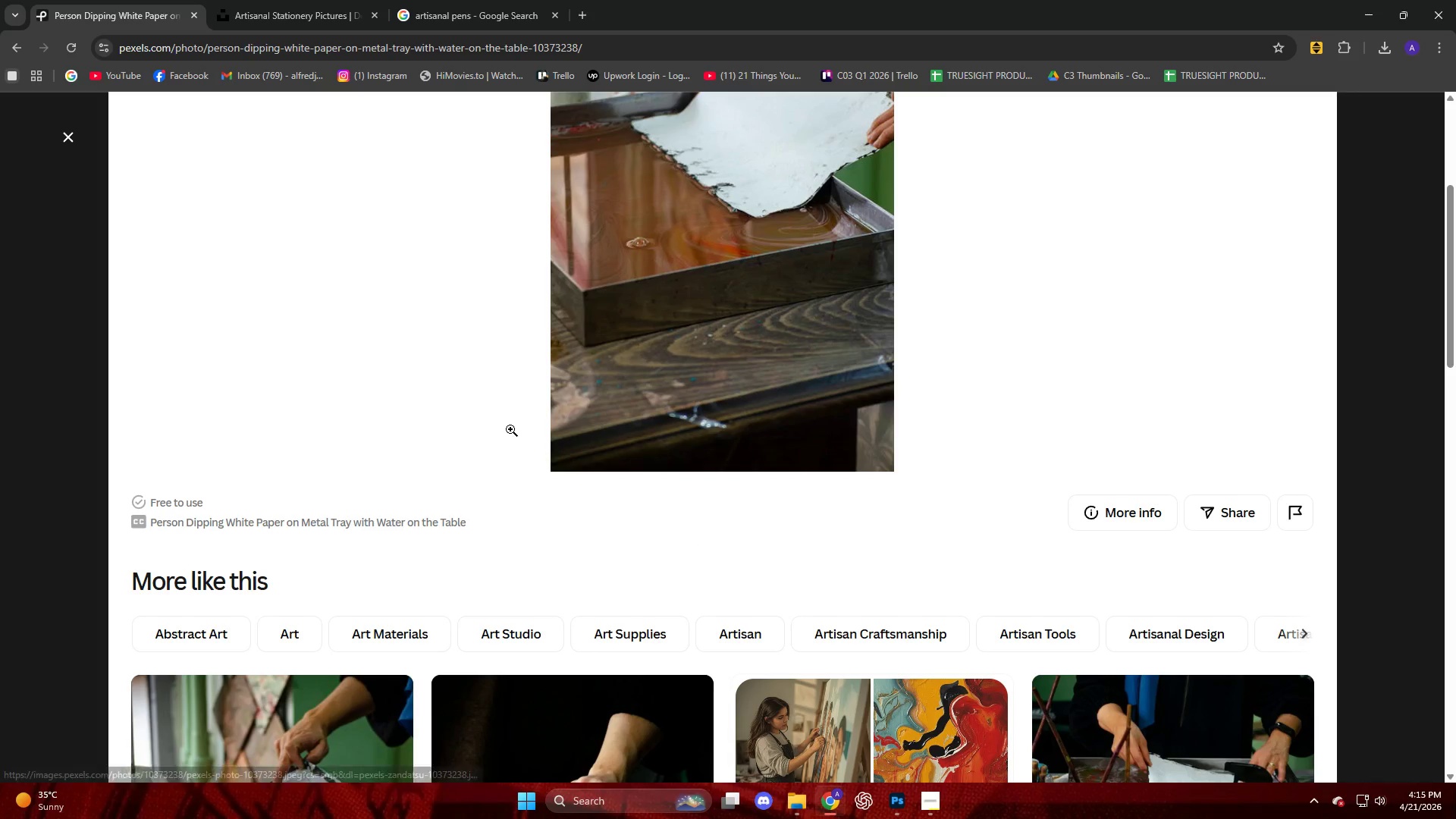 
left_click([61, 133])
 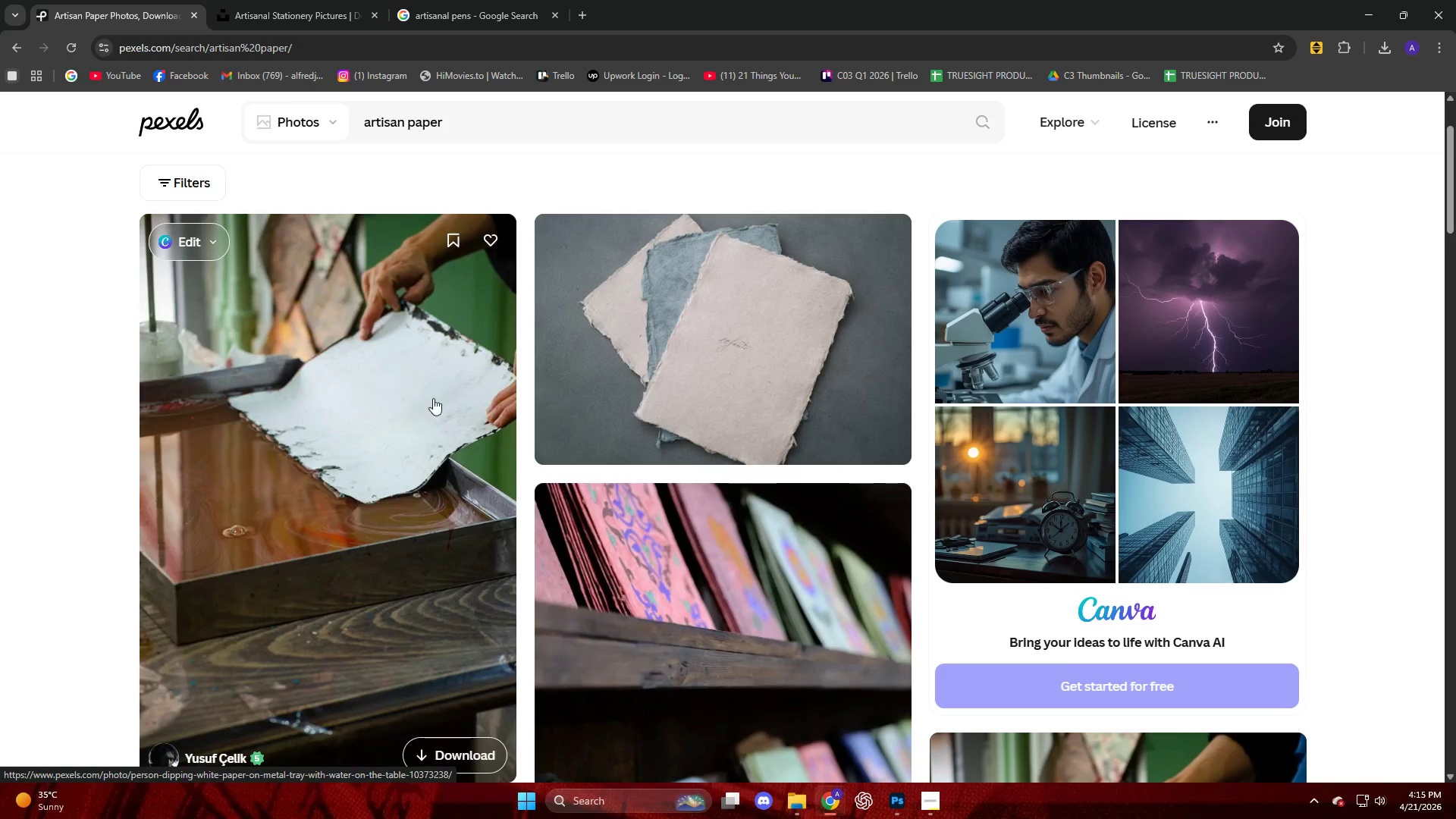 
scroll: coordinate [558, 414], scroll_direction: up, amount: 9.0
 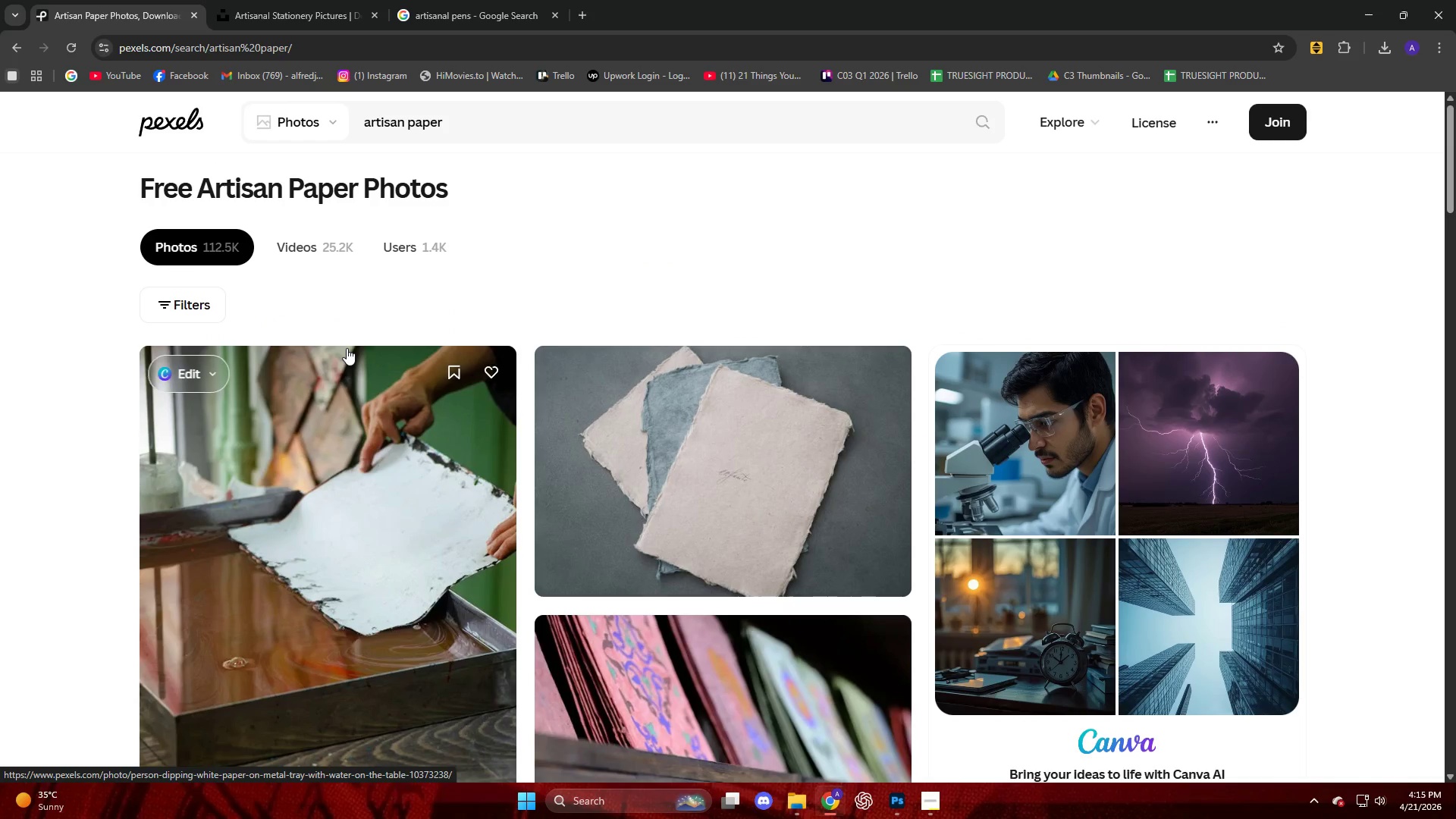 
scroll: coordinate [710, 509], scroll_direction: down, amount: 18.0
 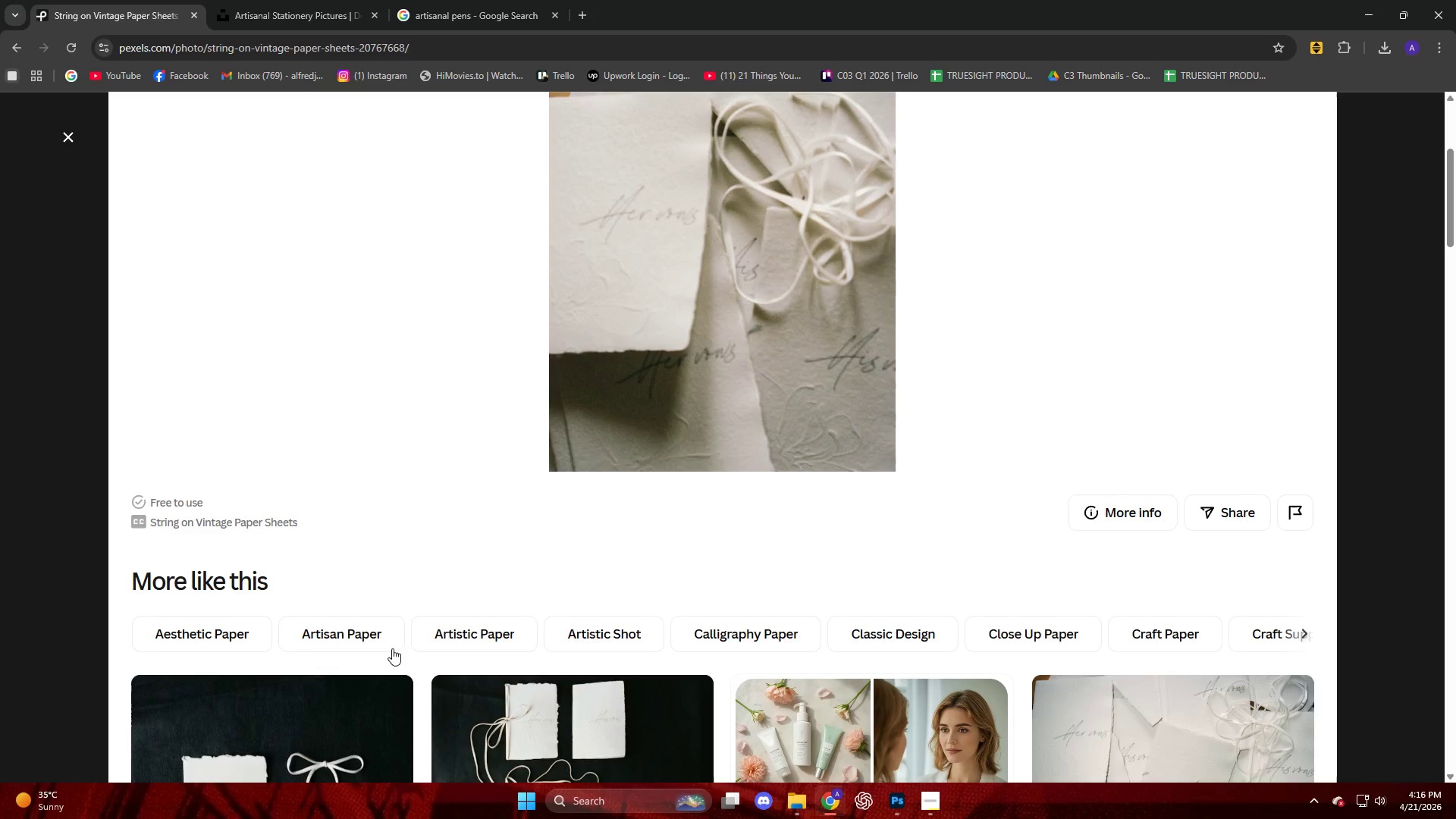 
left_click([370, 631])
 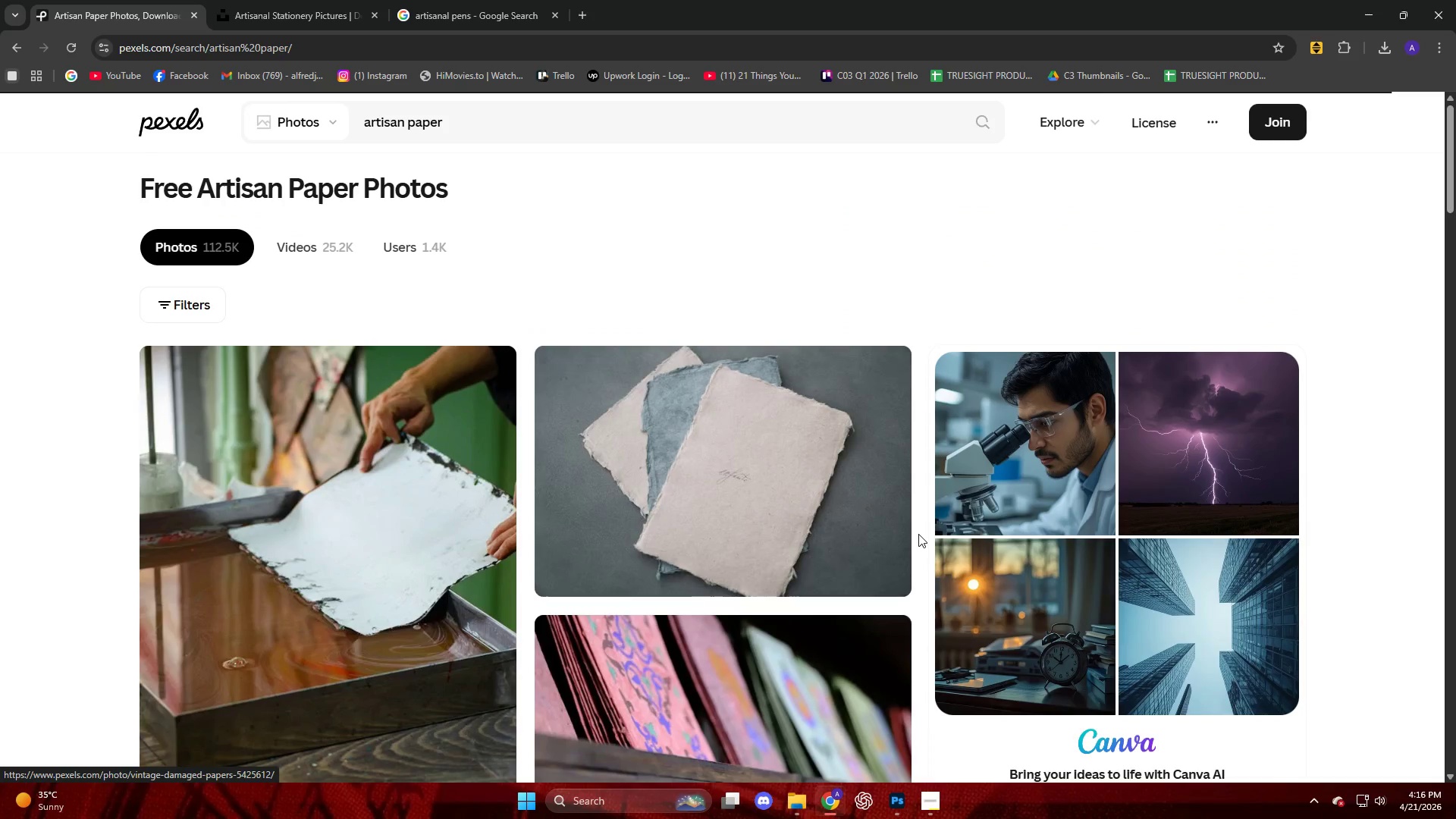 
scroll: coordinate [767, 523], scroll_direction: down, amount: 12.0
 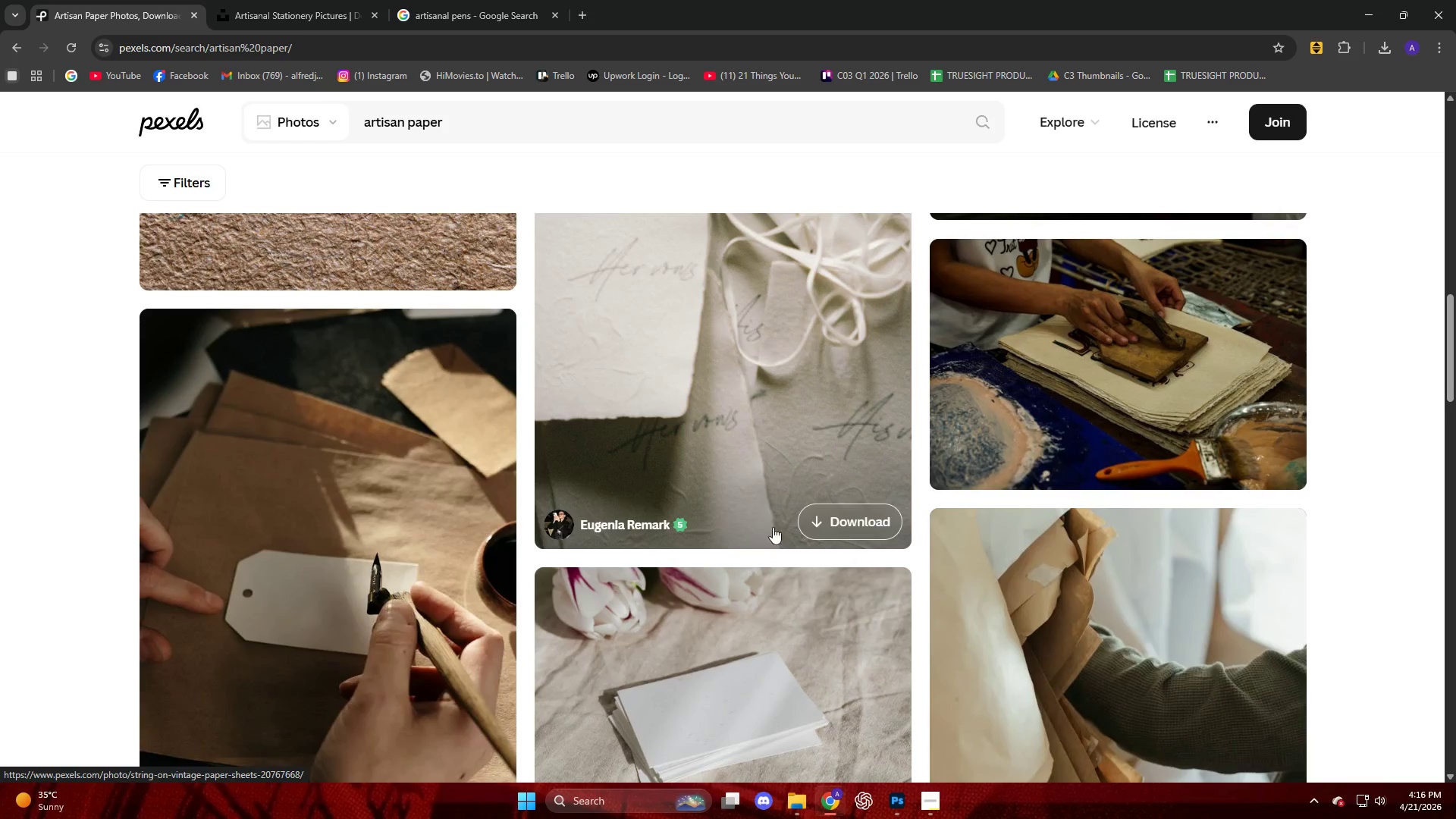 
scroll: coordinate [570, 457], scroll_direction: up, amount: 7.0
 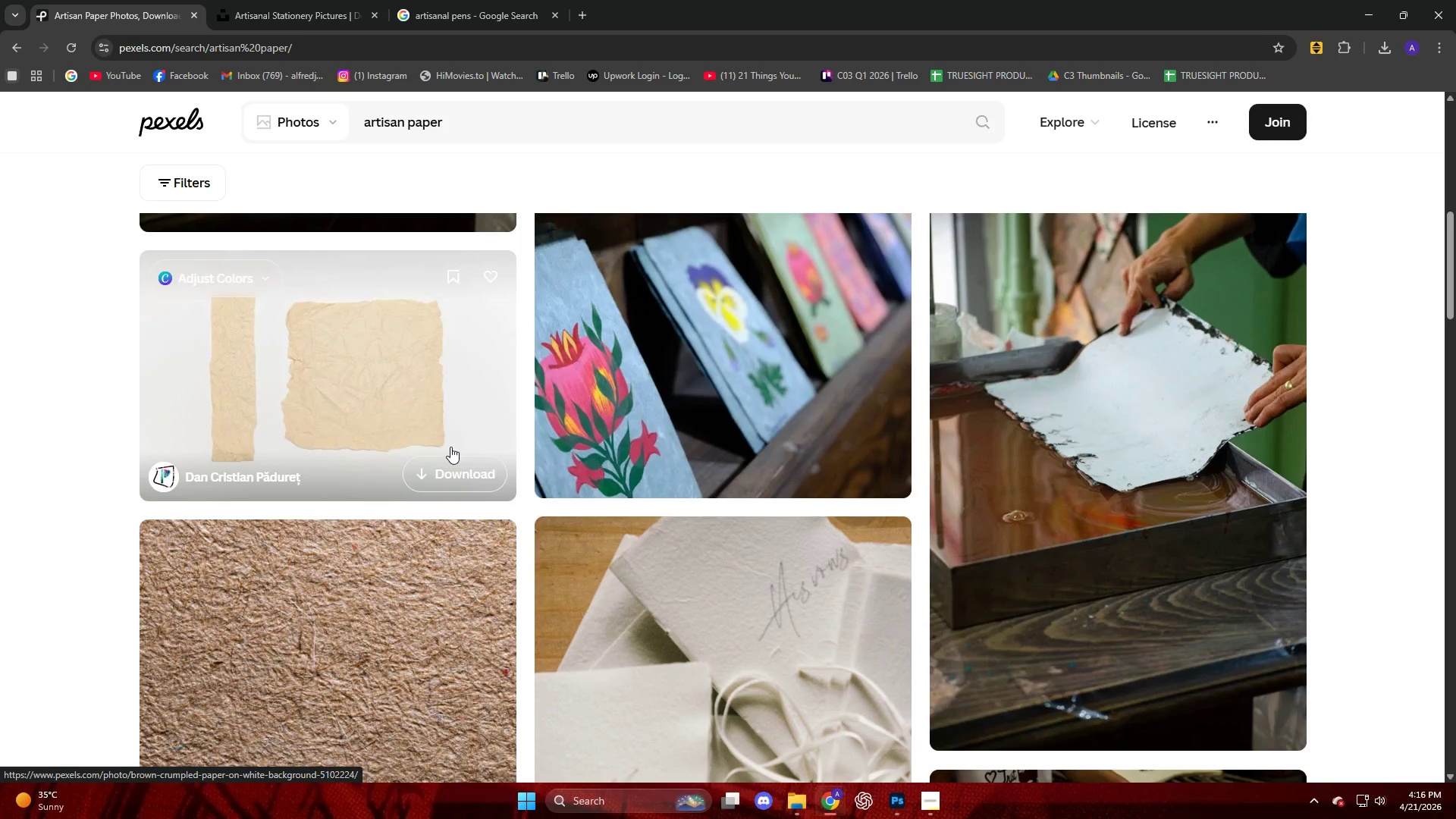 
left_click([450, 447])
 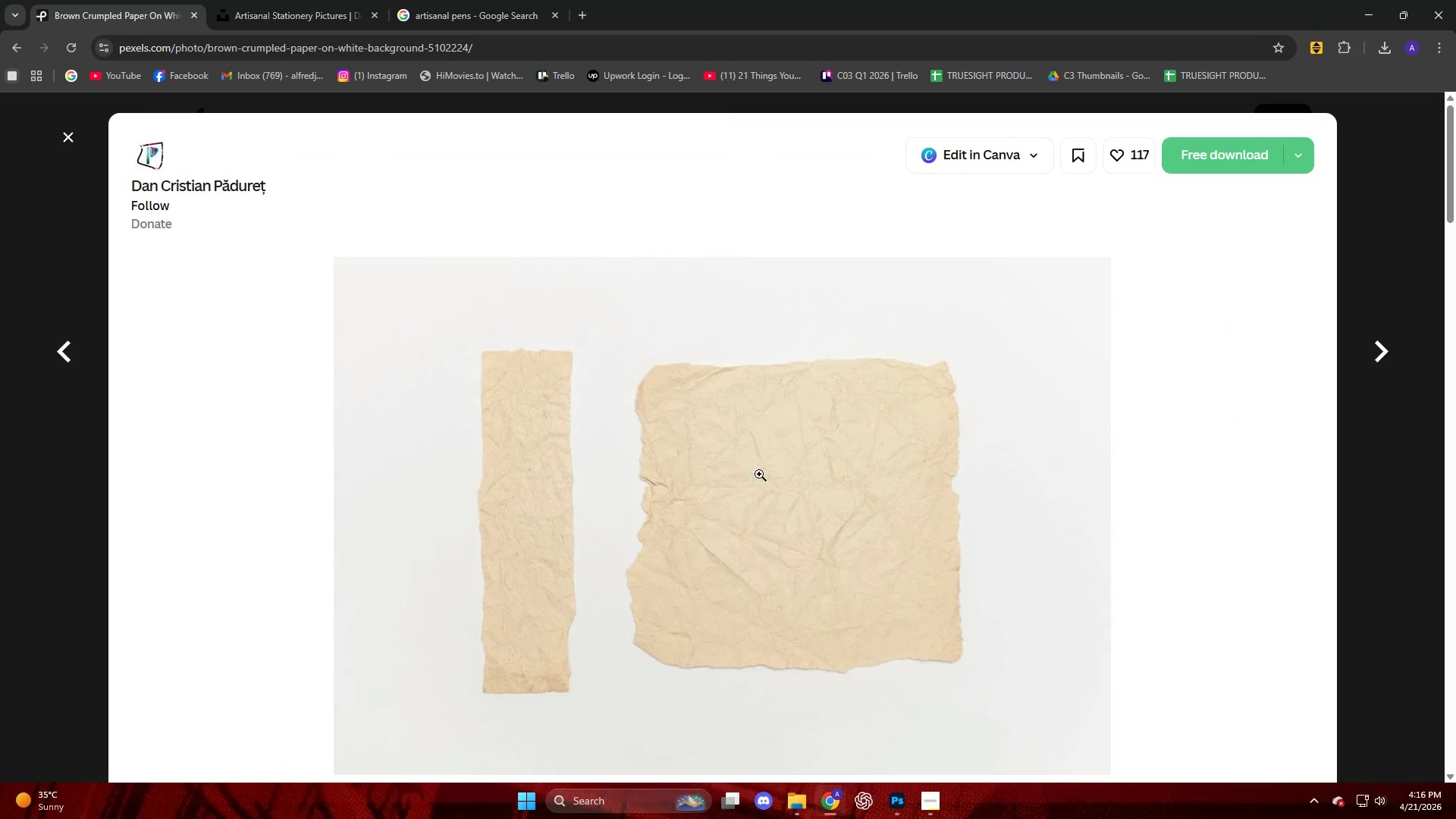 
scroll: coordinate [738, 497], scroll_direction: down, amount: 3.0
 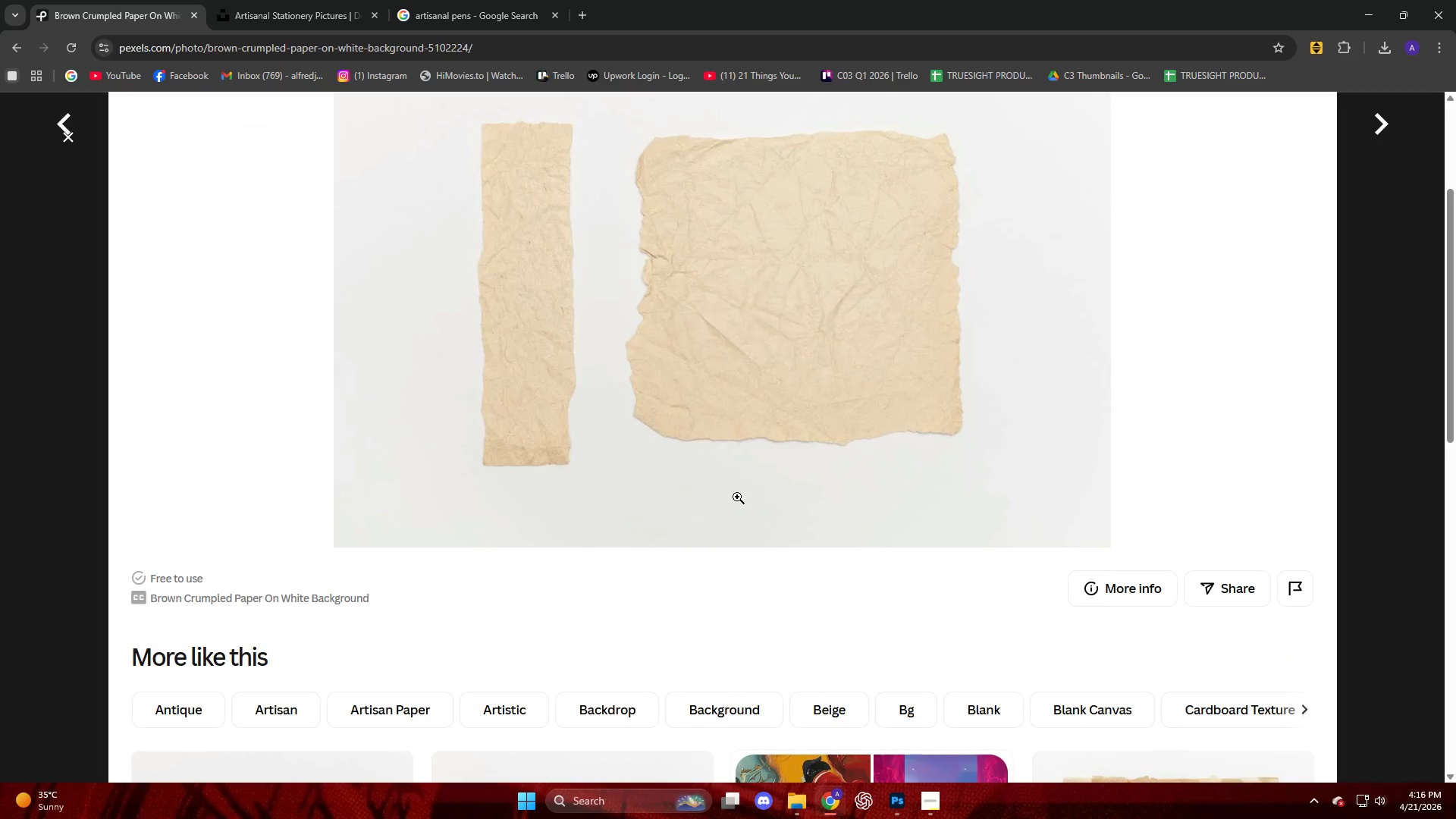 
scroll: coordinate [929, 386], scroll_direction: up, amount: 4.0
 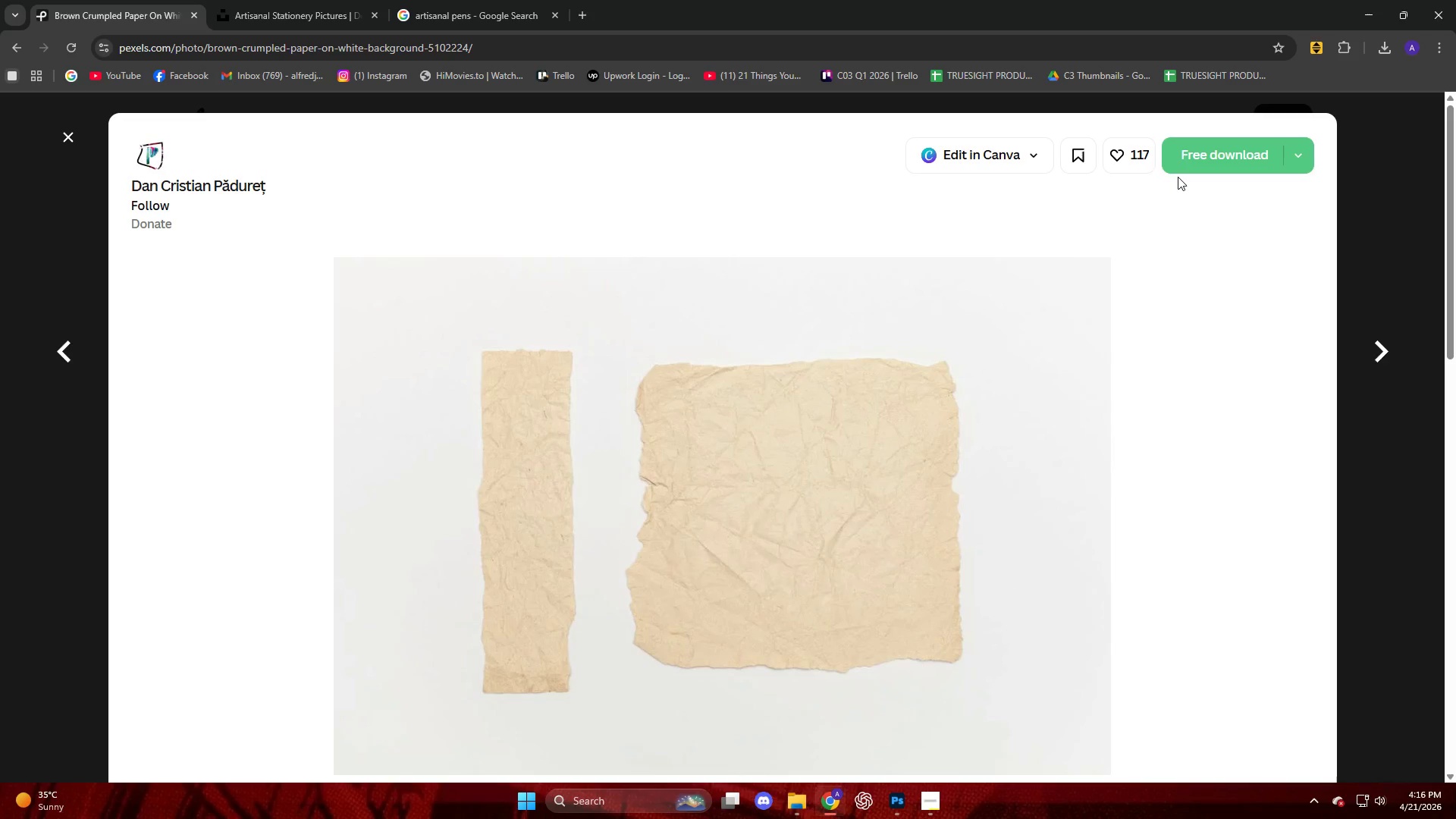 
double_click([1185, 168])
 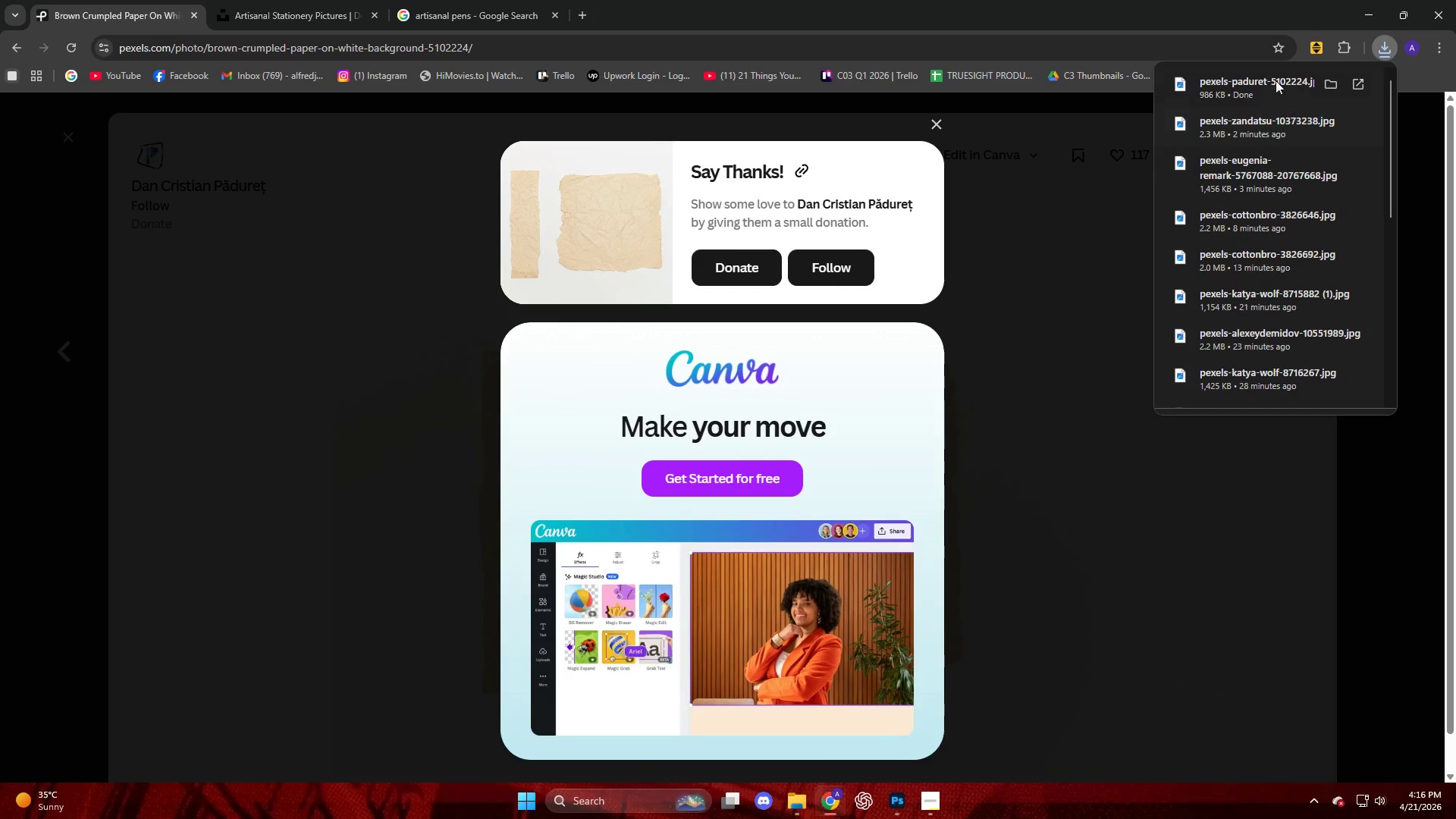 
left_click_drag(start_coordinate=[1251, 89], to_coordinate=[663, 493])
 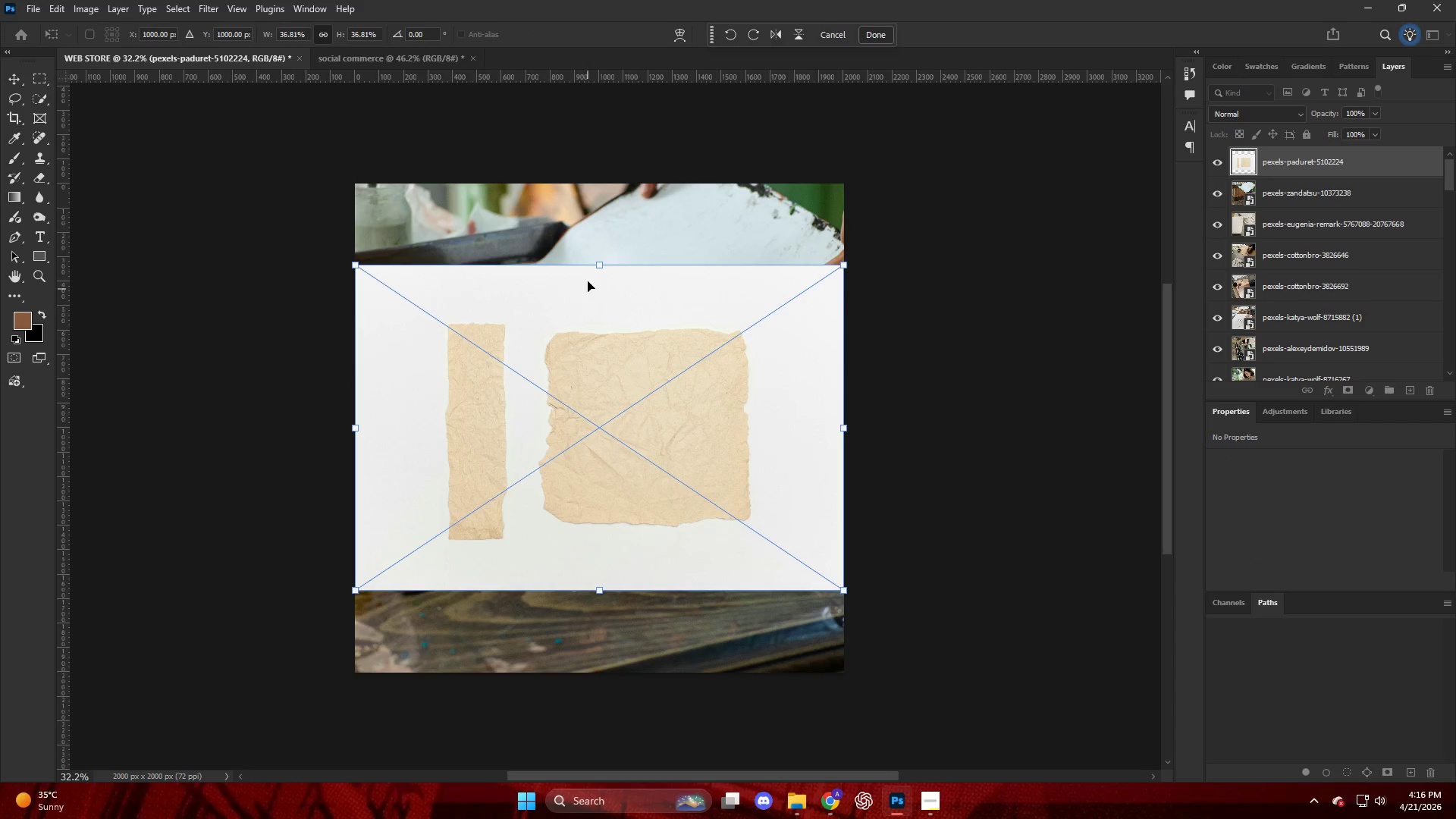 
left_click_drag(start_coordinate=[601, 268], to_coordinate=[627, 187])
 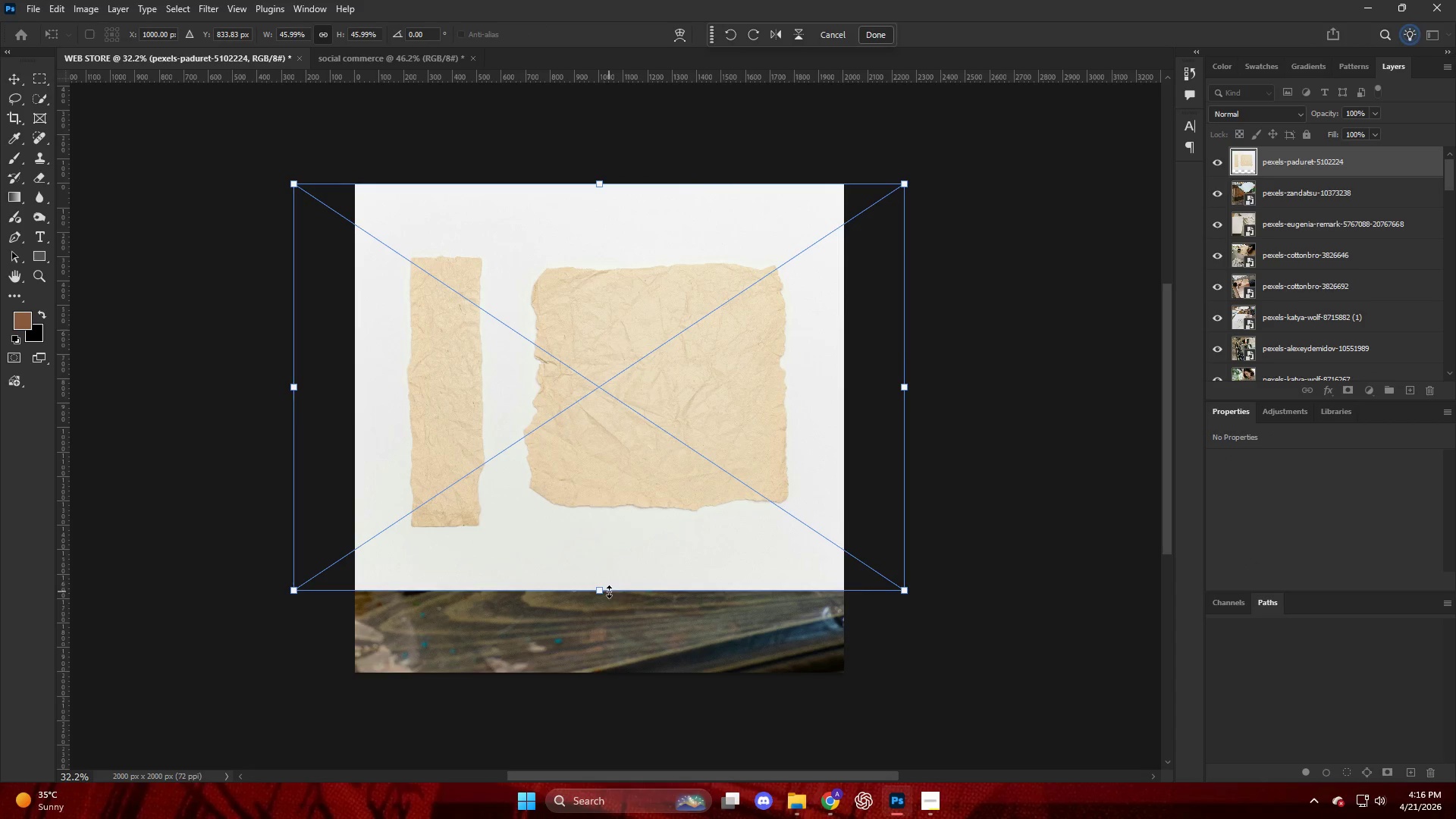 
left_click_drag(start_coordinate=[601, 593], to_coordinate=[617, 684])
 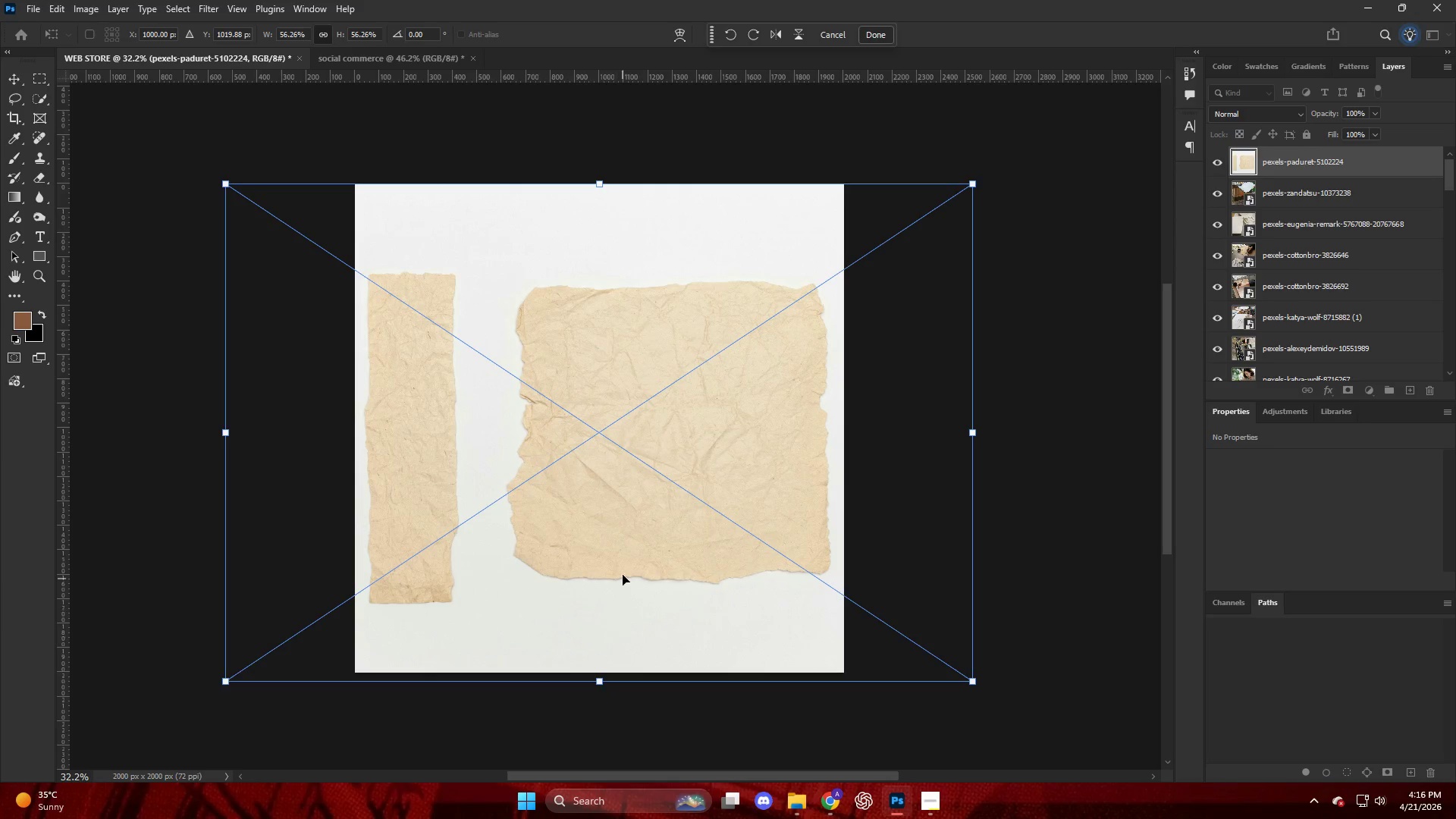 
left_click_drag(start_coordinate=[623, 574], to_coordinate=[629, 569])
 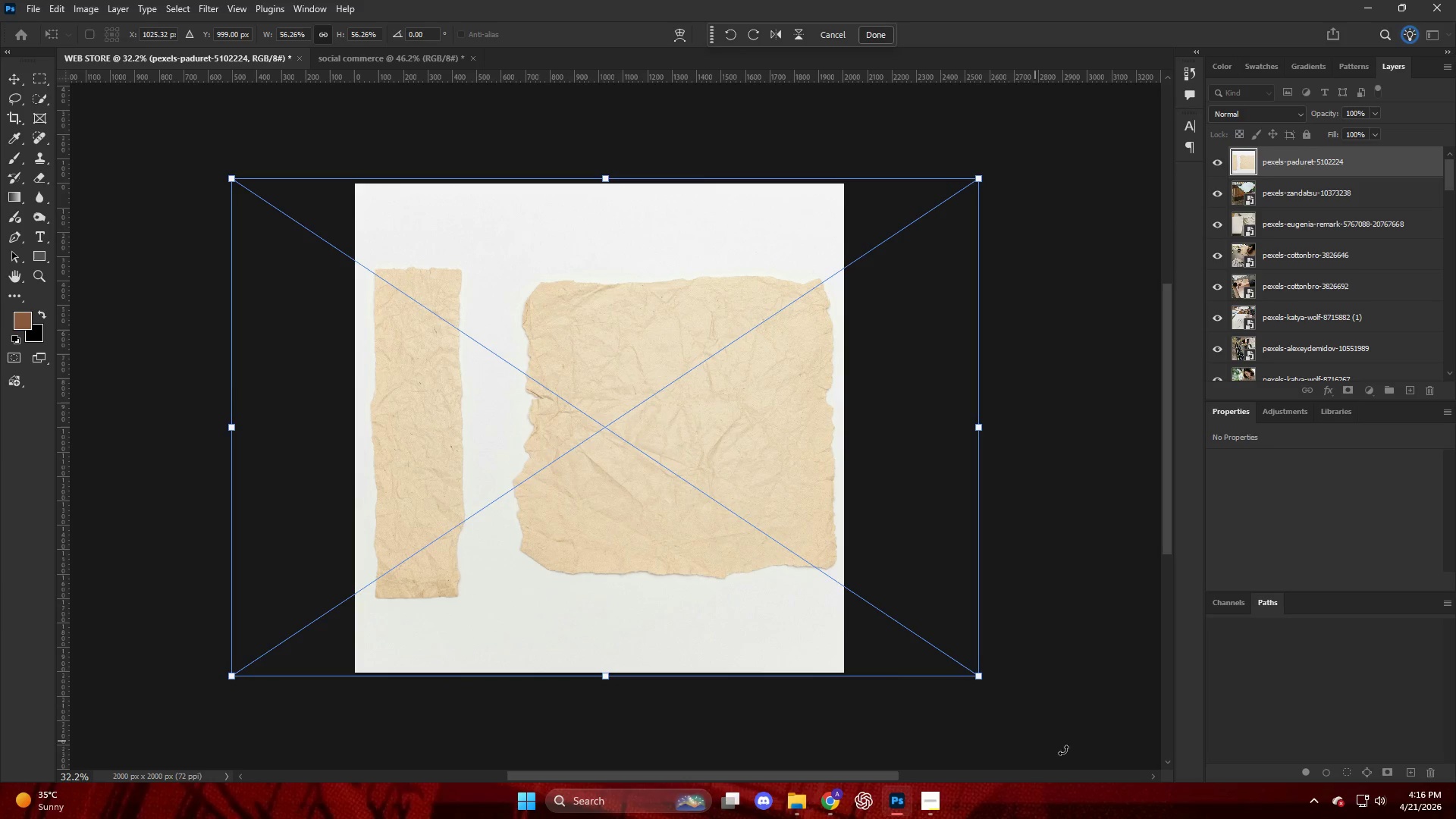 
left_click_drag(start_coordinate=[1082, 753], to_coordinate=[1081, 749])
 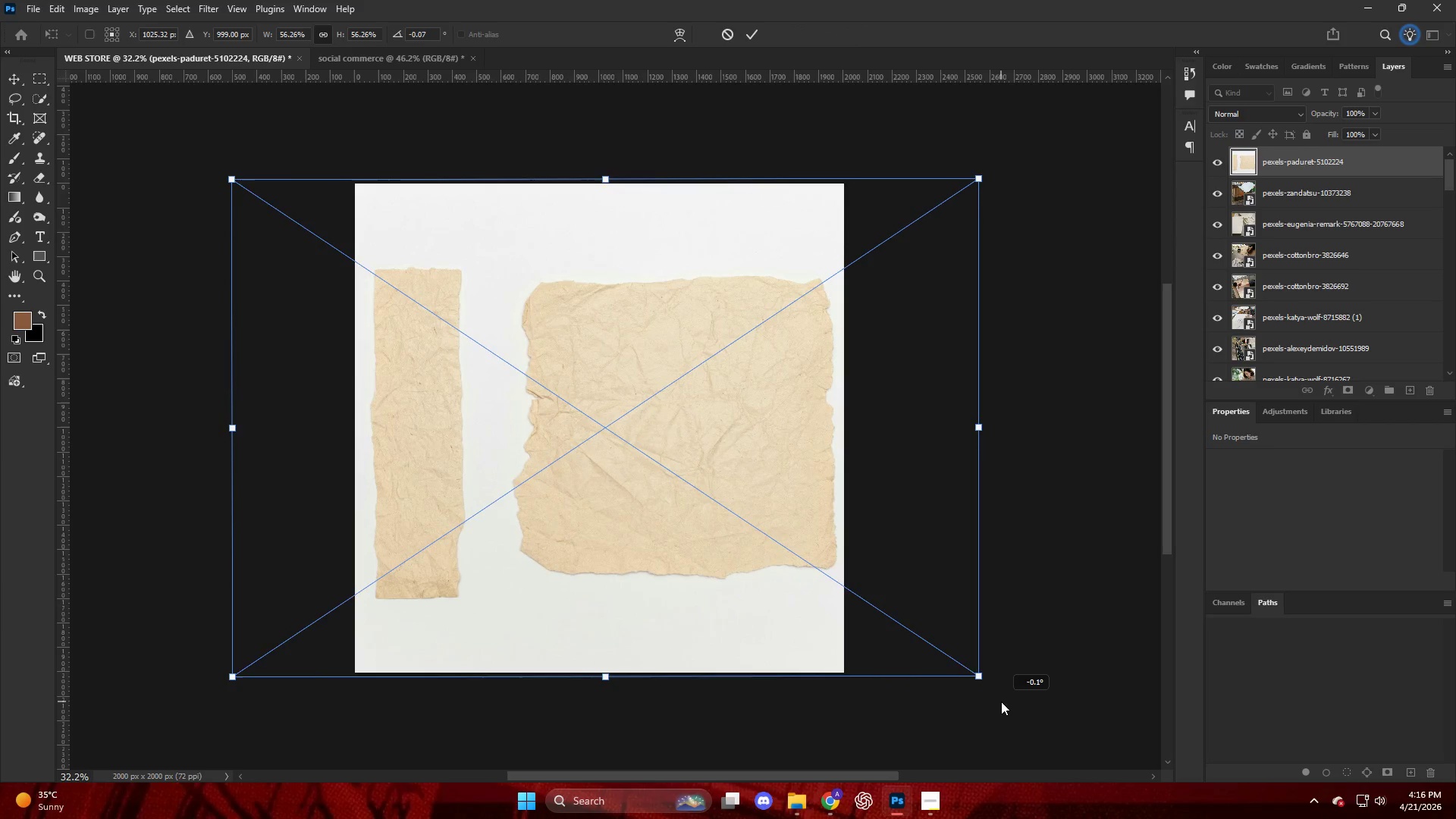 
left_click([1111, 744])
 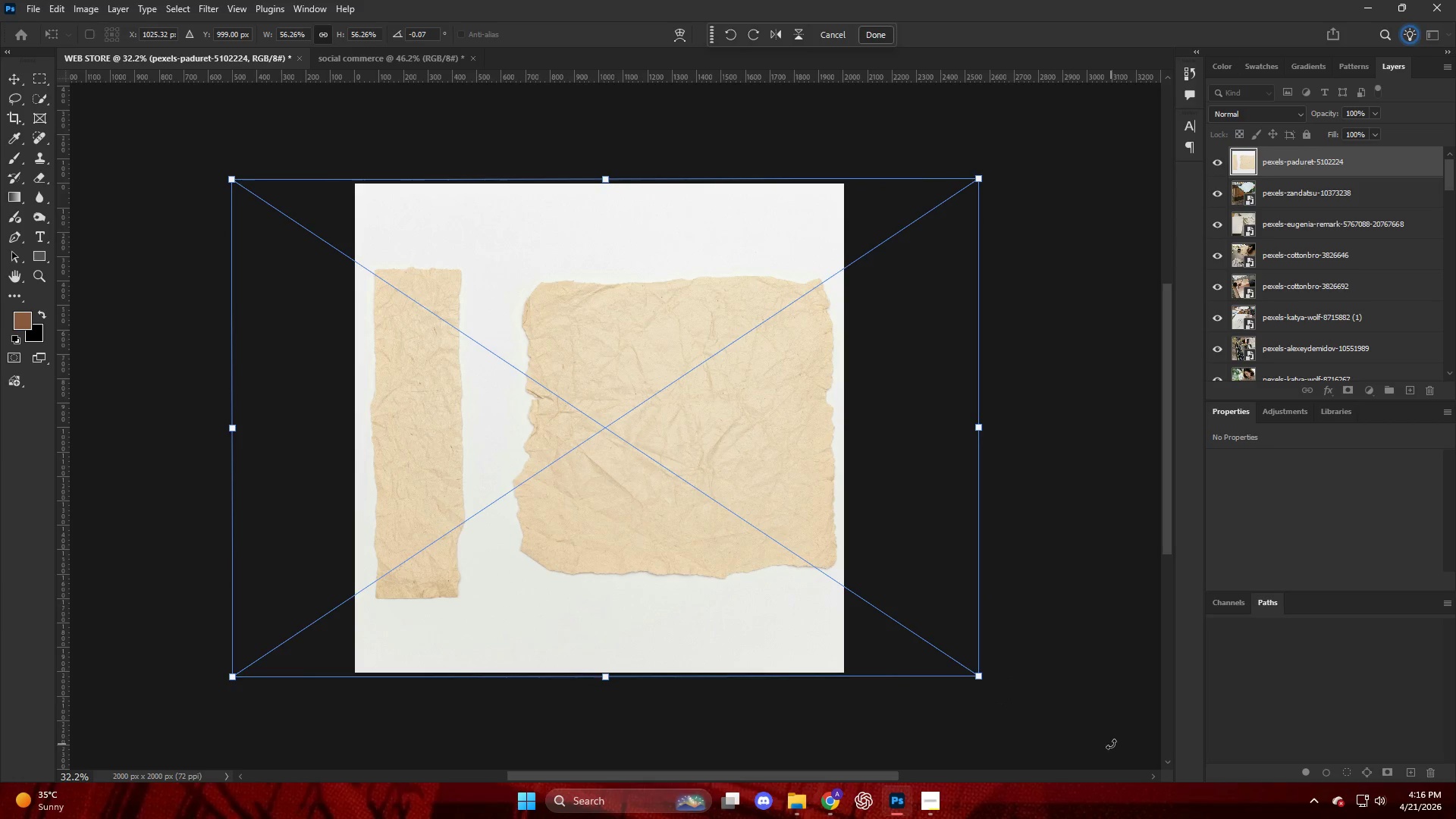 
key(Enter)
 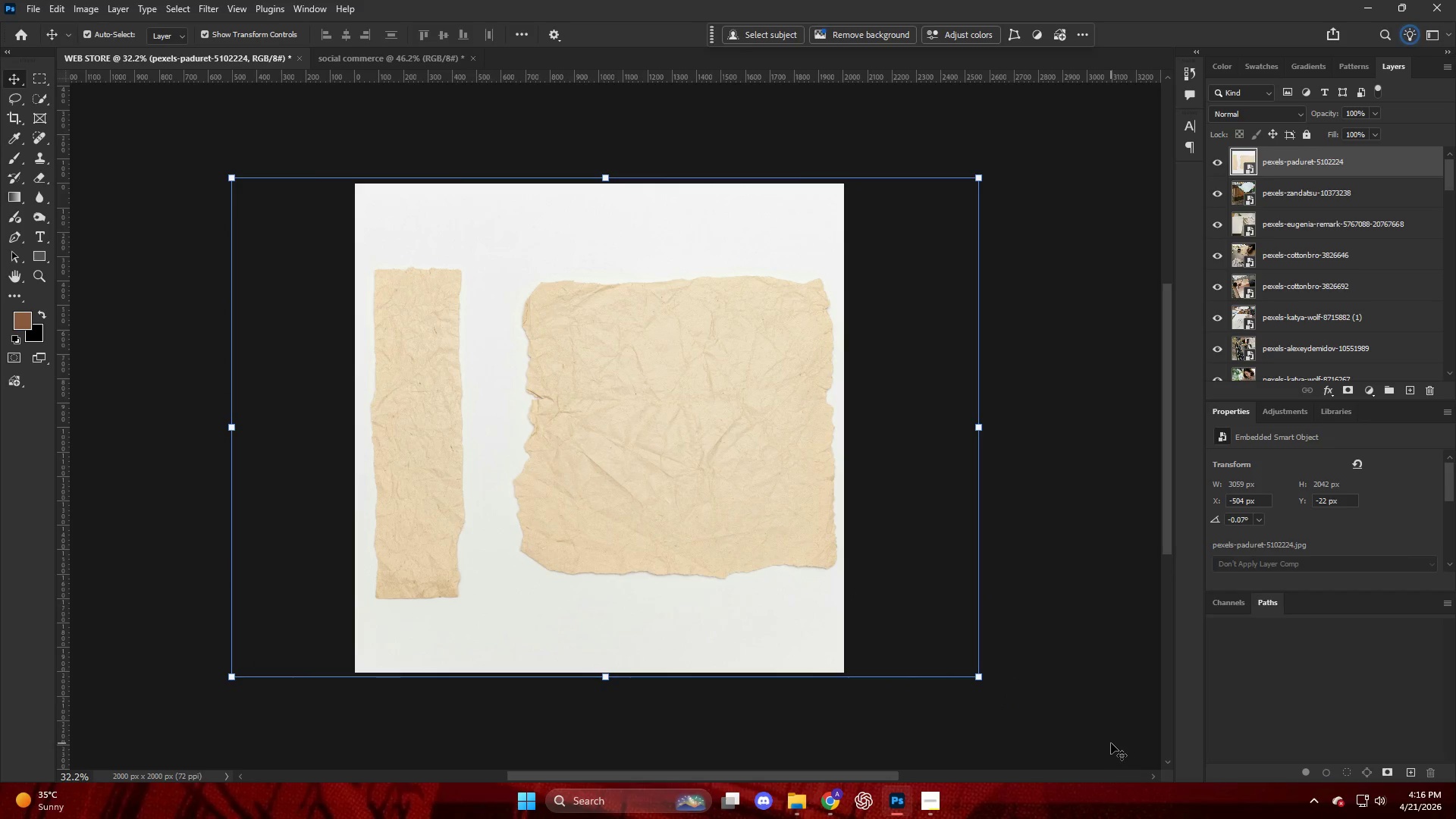 
left_click_drag(start_coordinate=[1109, 742], to_coordinate=[1104, 739])
 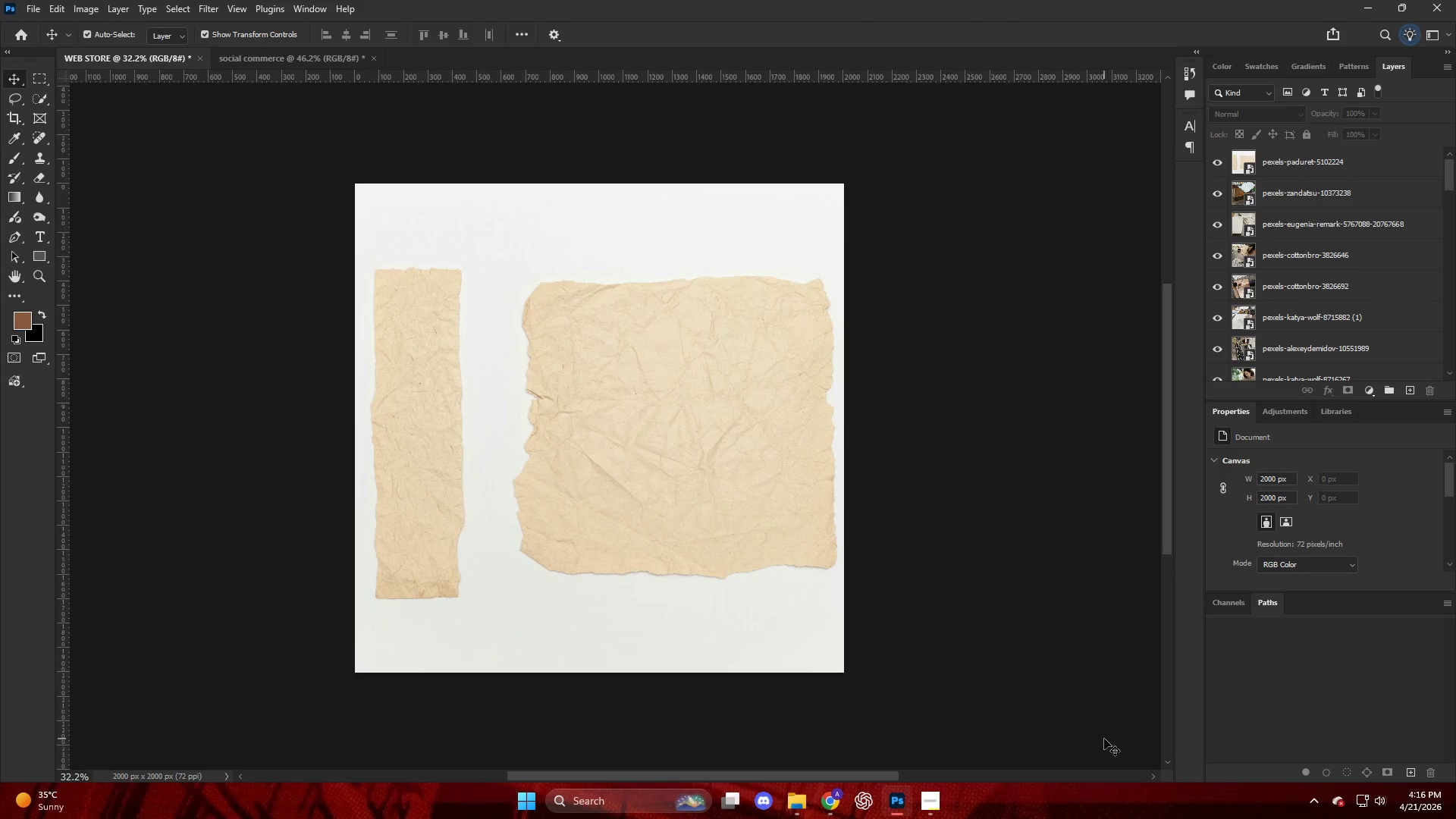 
key(Alt+Control+Shift+W)
 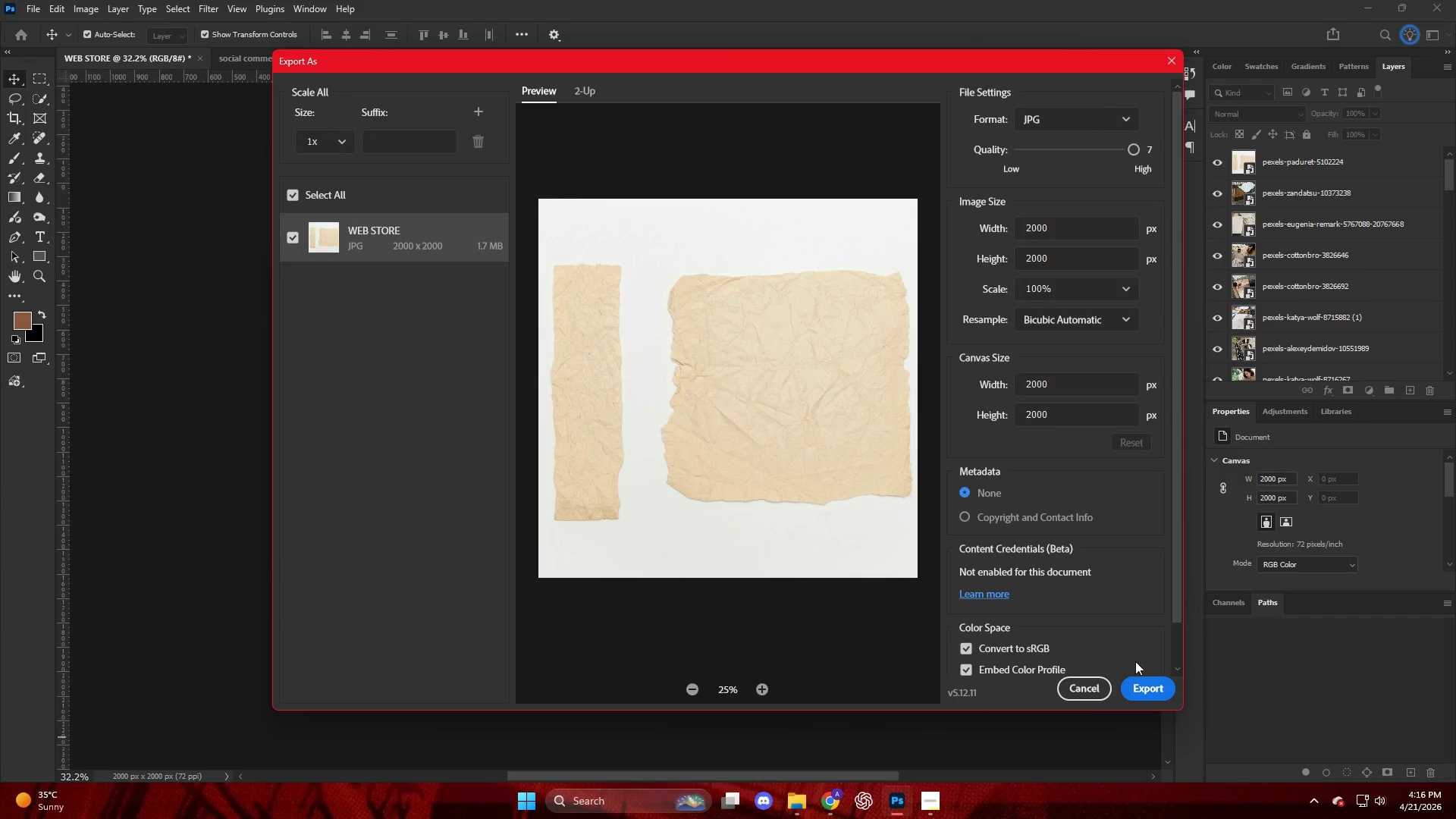 
left_click([1144, 683])
 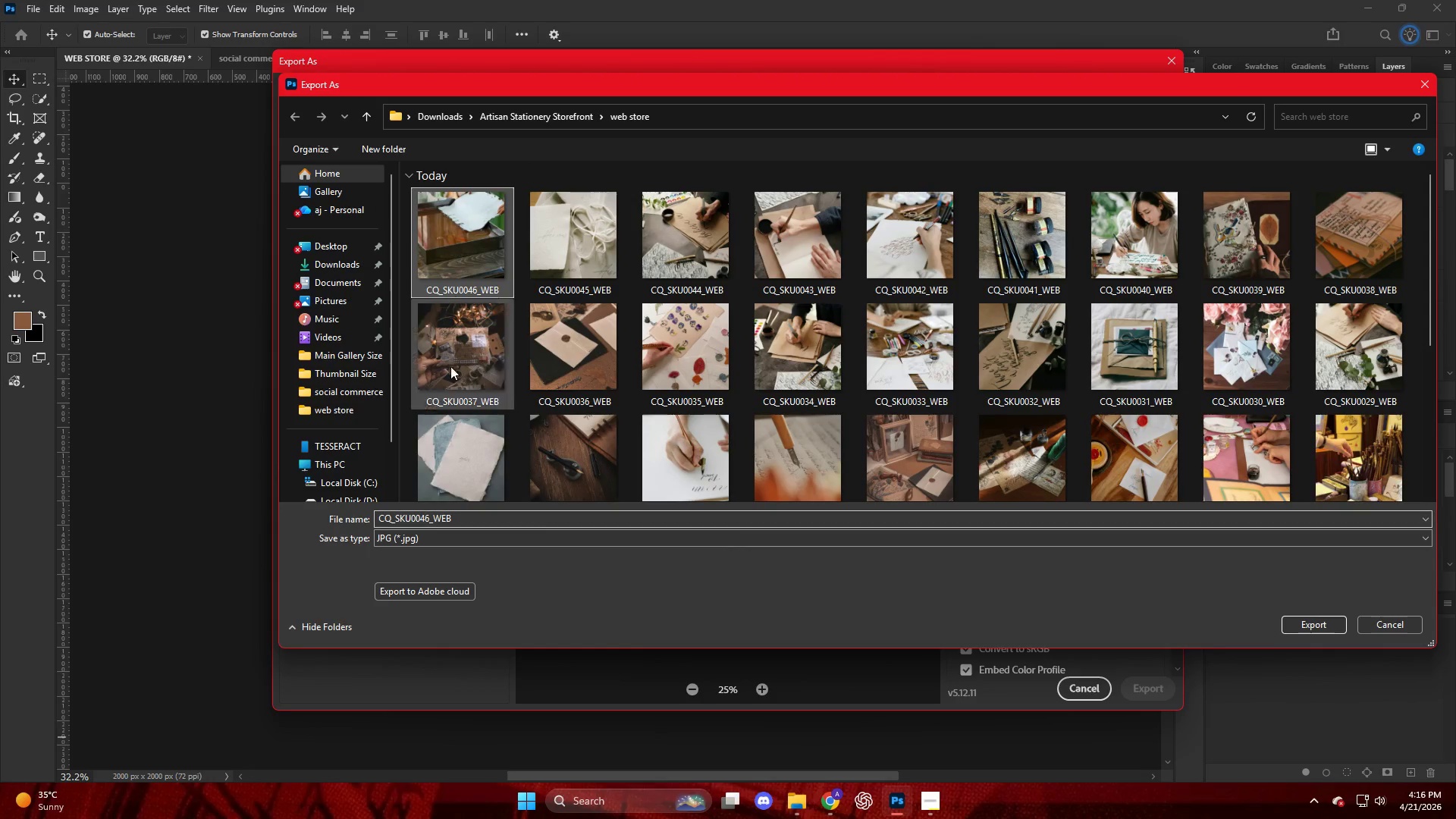 
left_click([431, 513])
 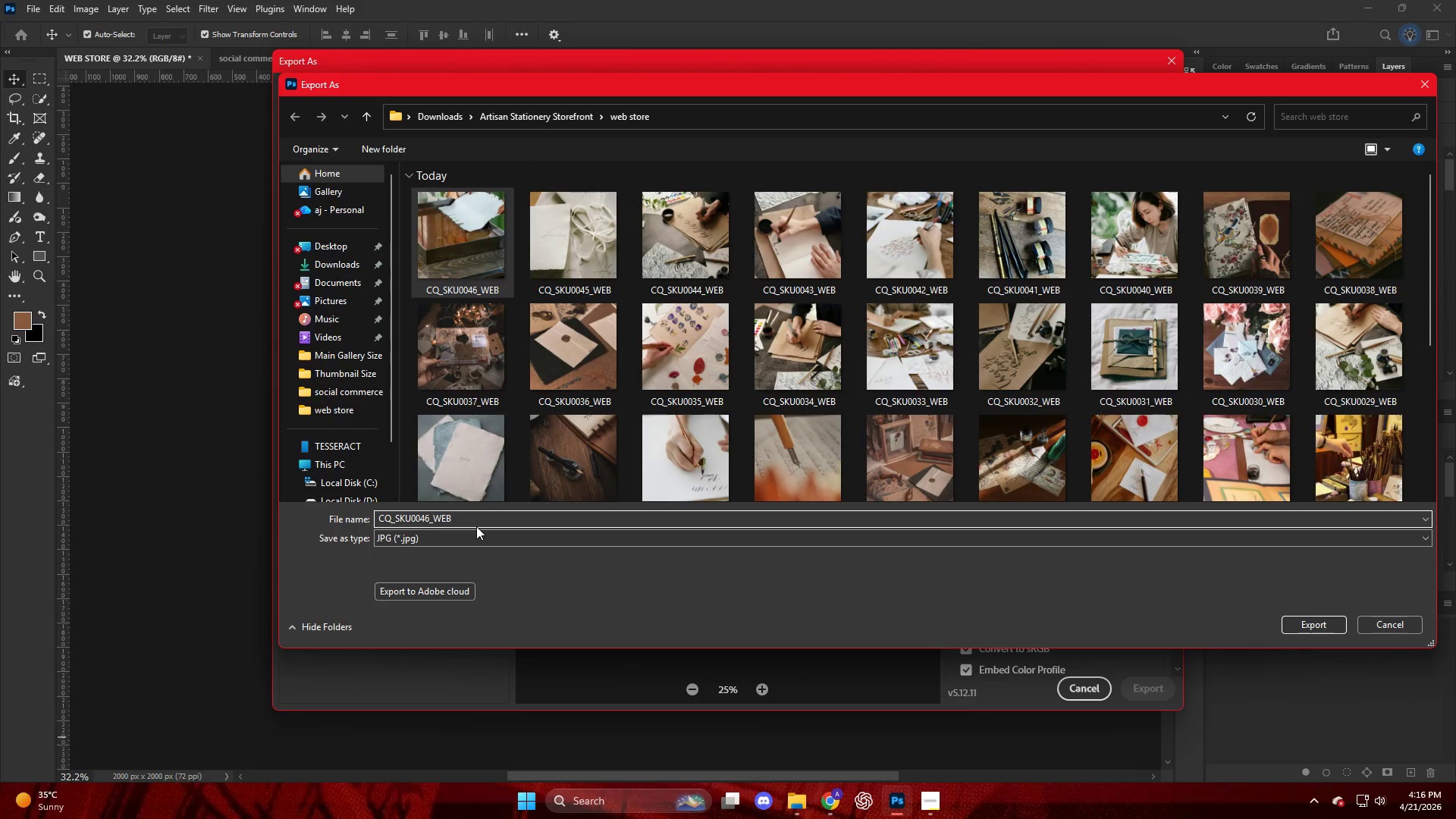 
key(Backspace)
 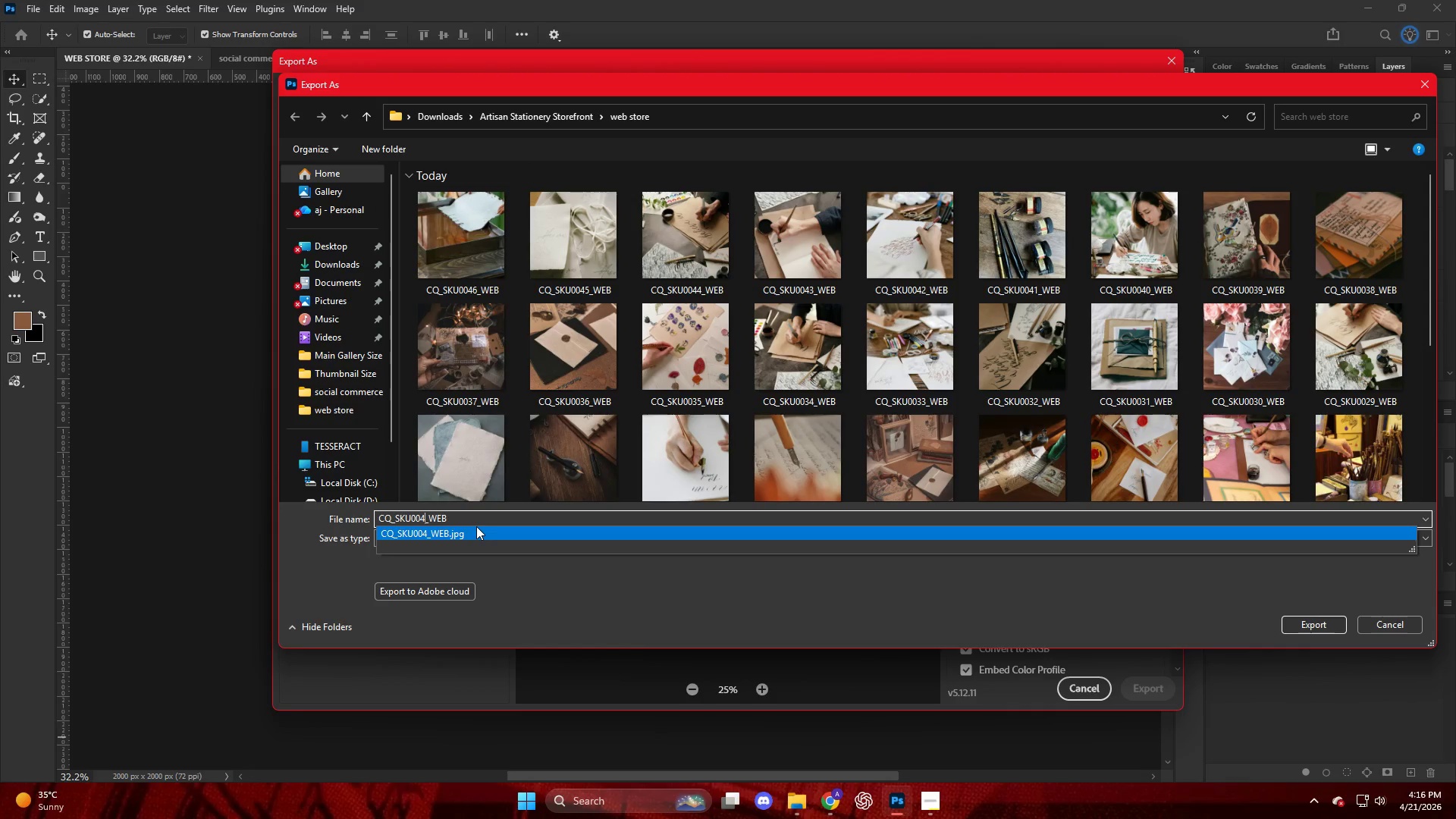 
key(Numpad7)
 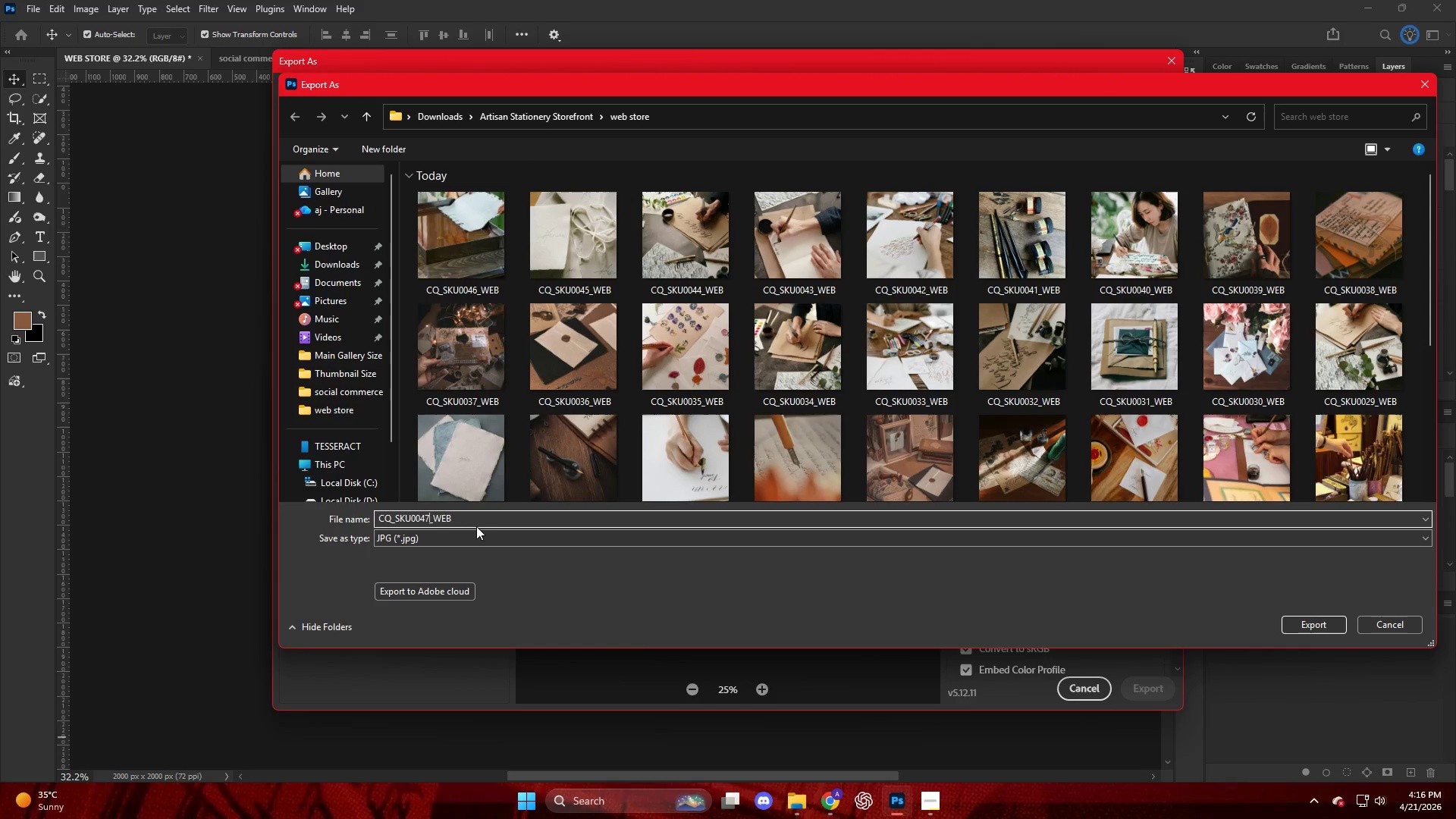 
key(NumpadEnter)
 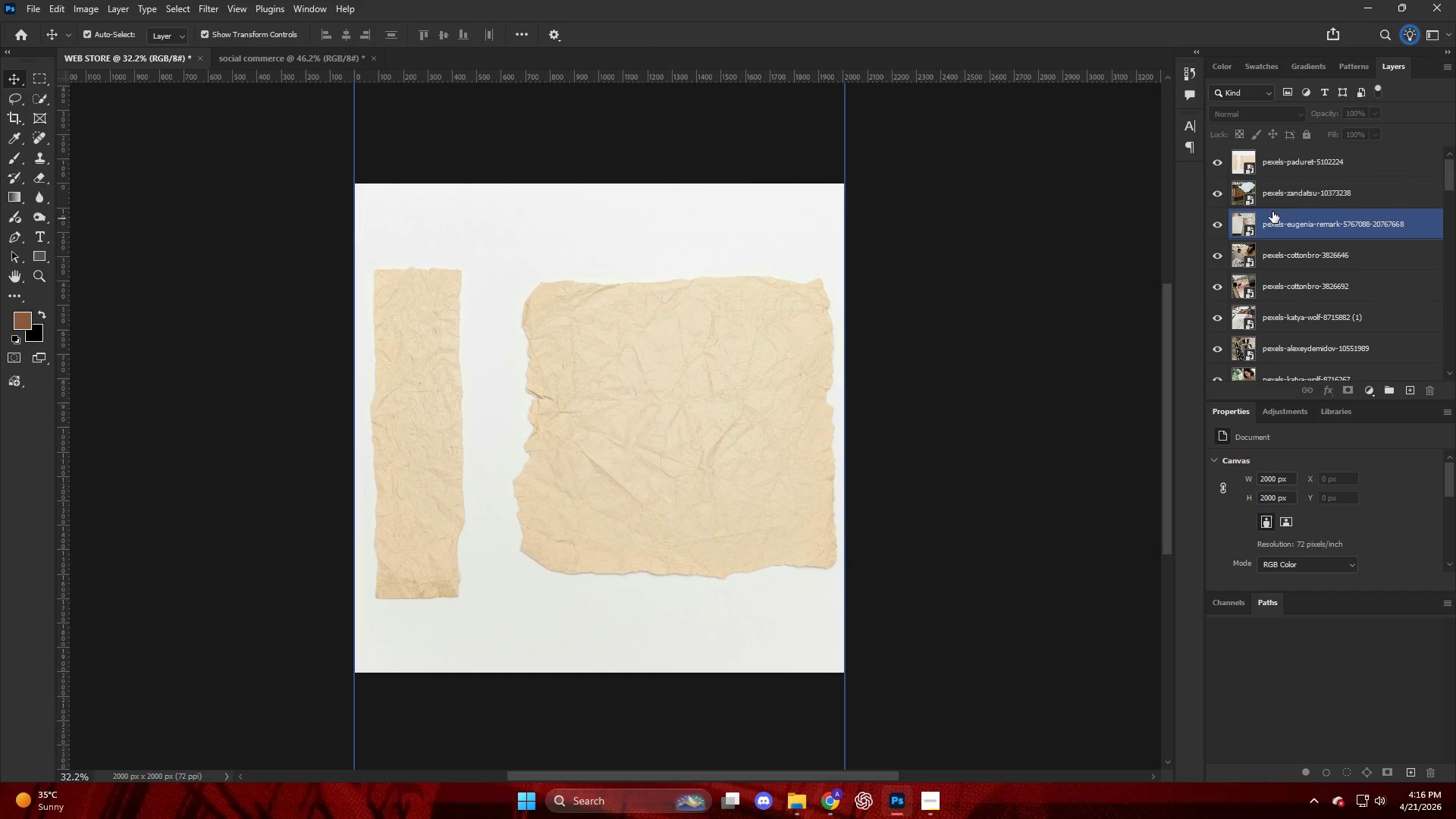 
left_click_drag(start_coordinate=[1299, 158], to_coordinate=[601, 435])
 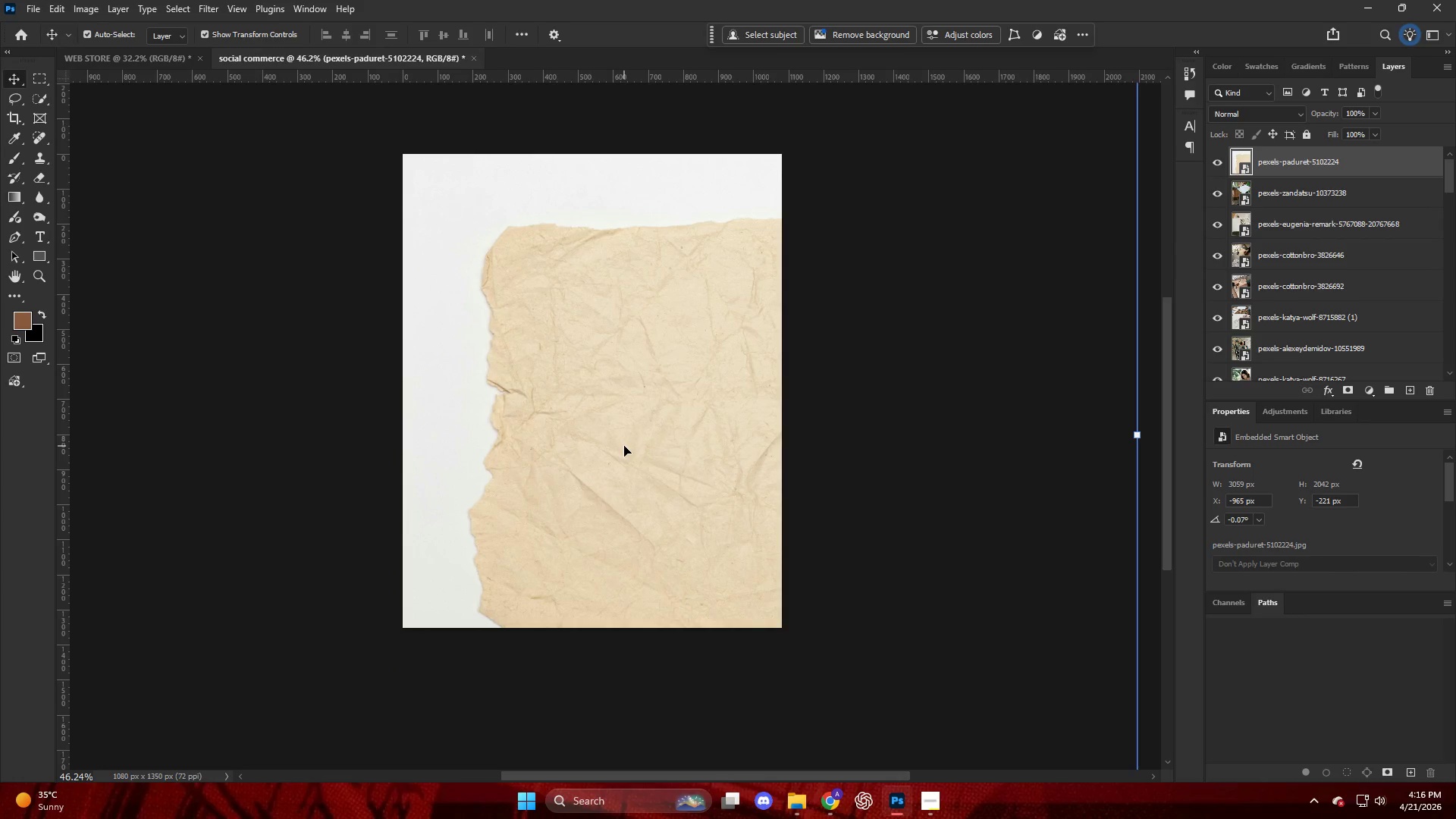 
hold_key(key=AltLeft, duration=0.58)
scroll: coordinate [630, 456], scroll_direction: down, amount: 5.0
 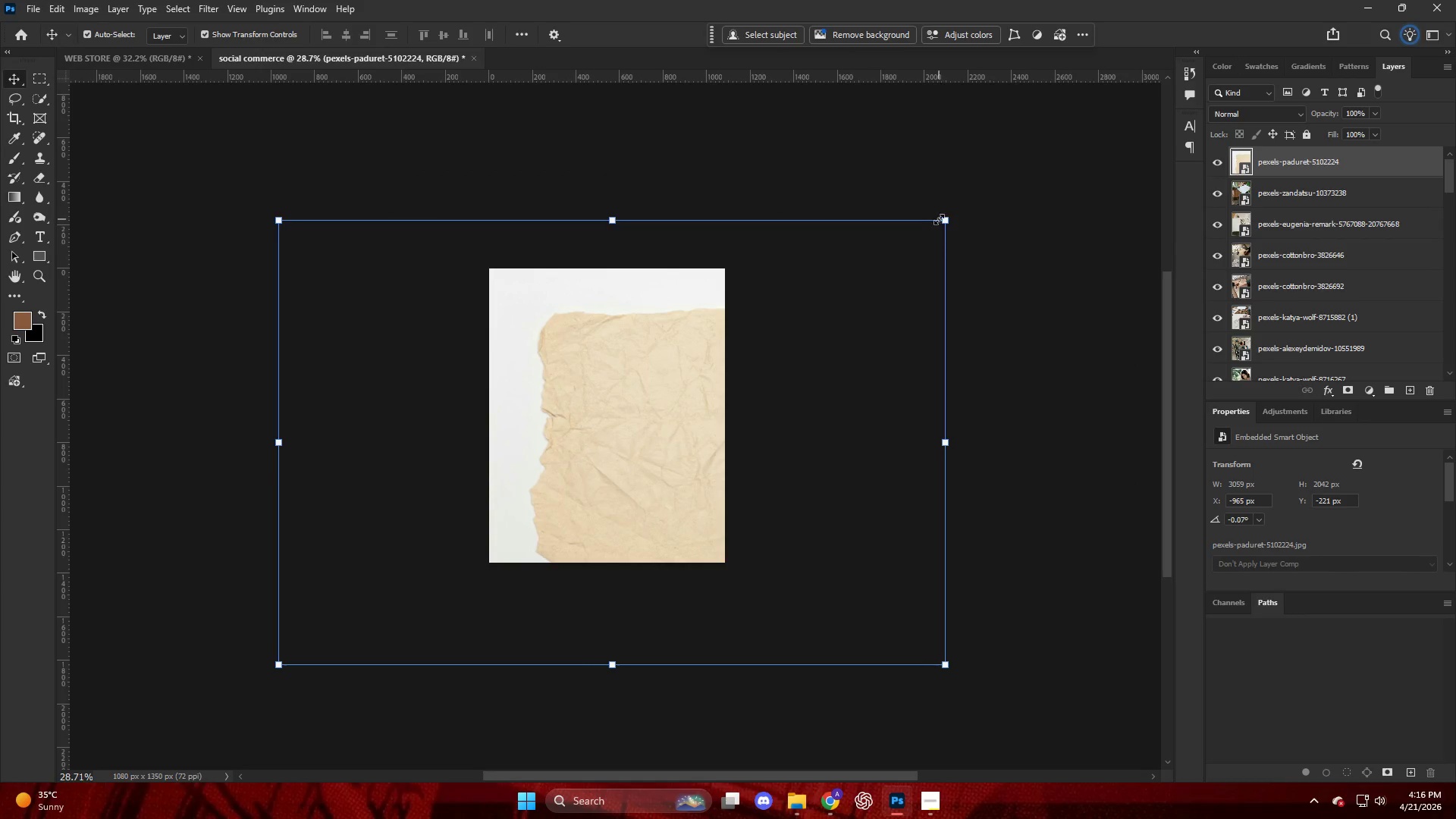 
left_click_drag(start_coordinate=[943, 220], to_coordinate=[357, 551])
 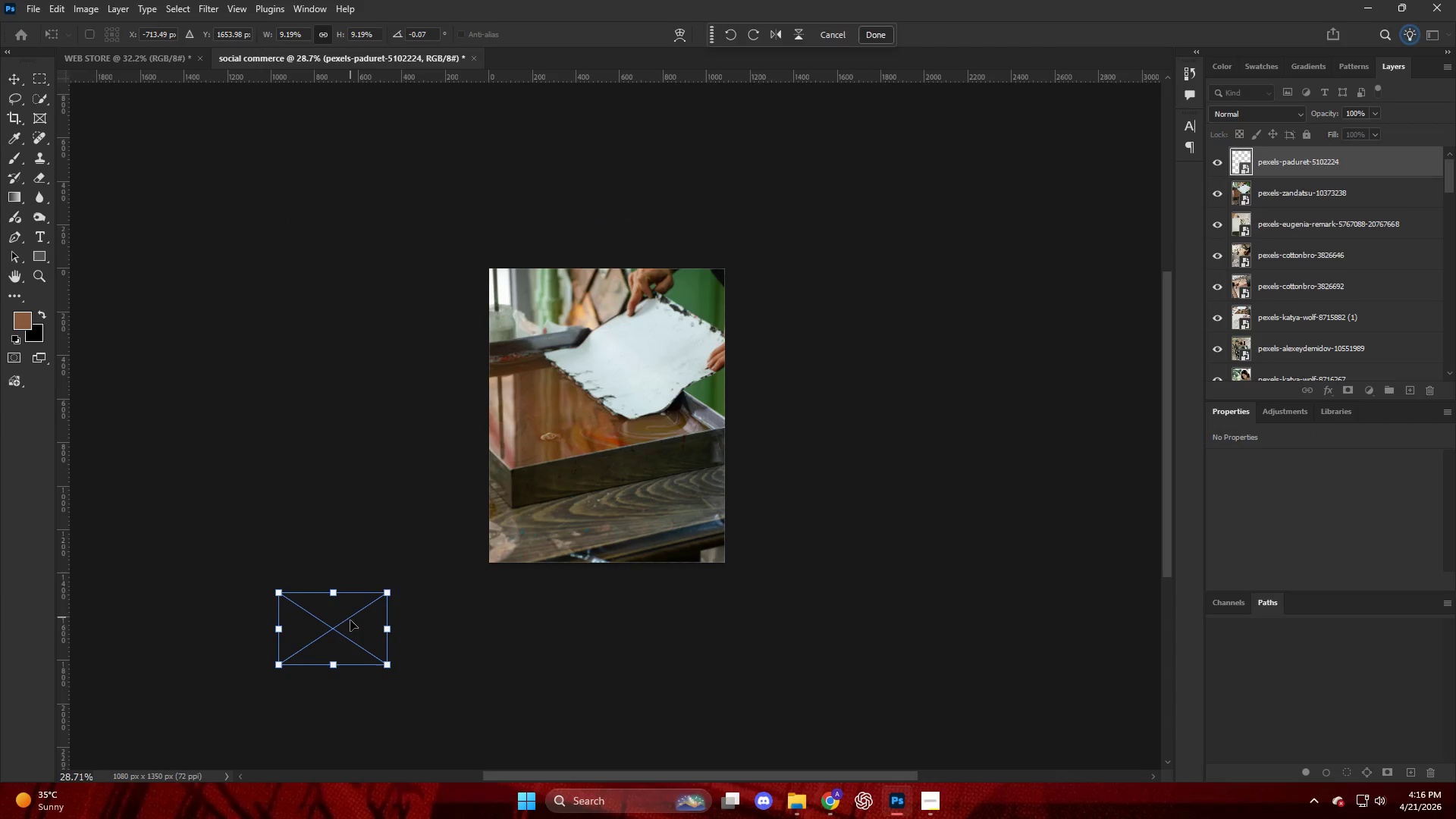 
left_click_drag(start_coordinate=[353, 619], to_coordinate=[614, 387])
 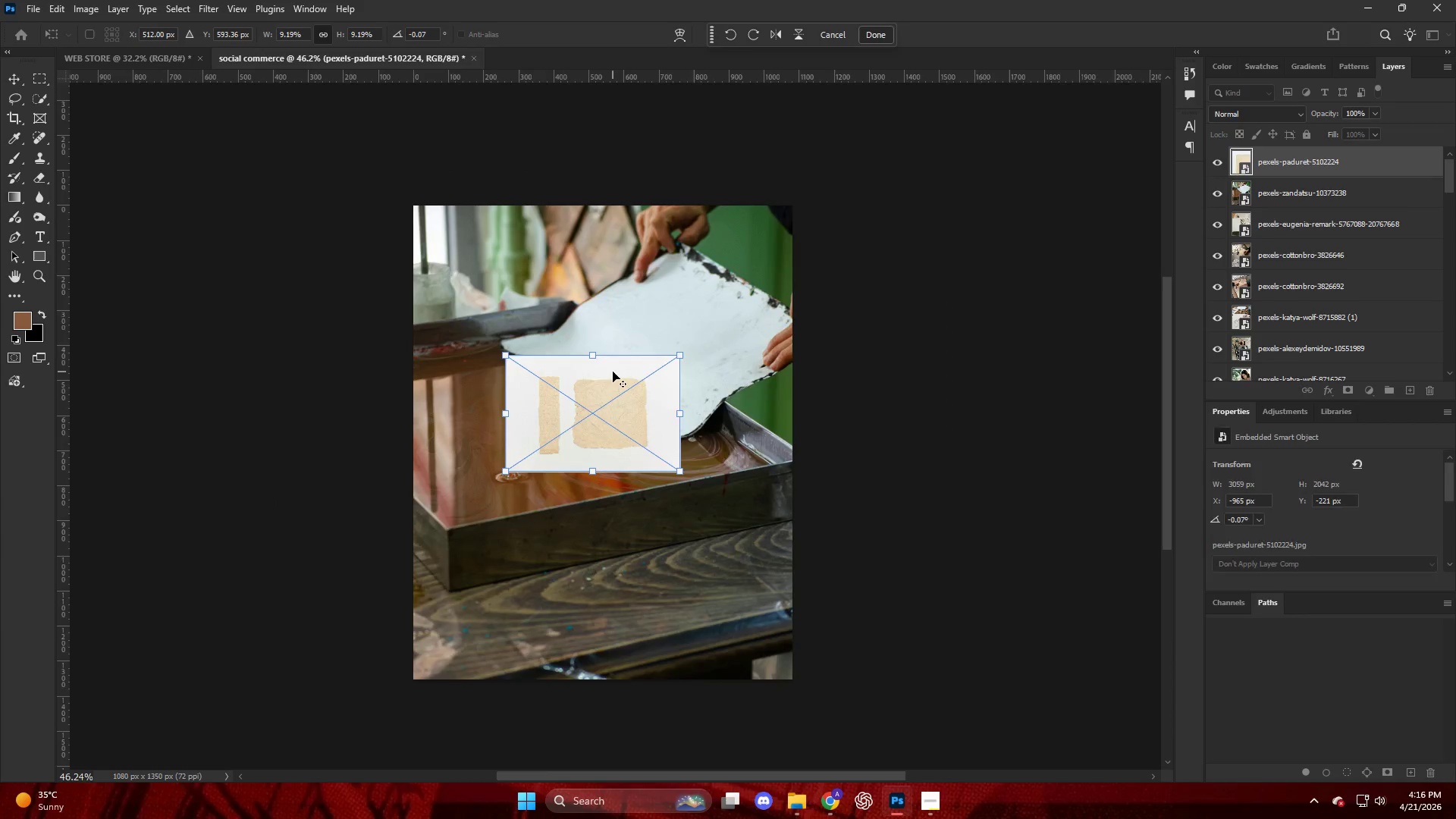 
hold_key(key=AltLeft, duration=1.16)
 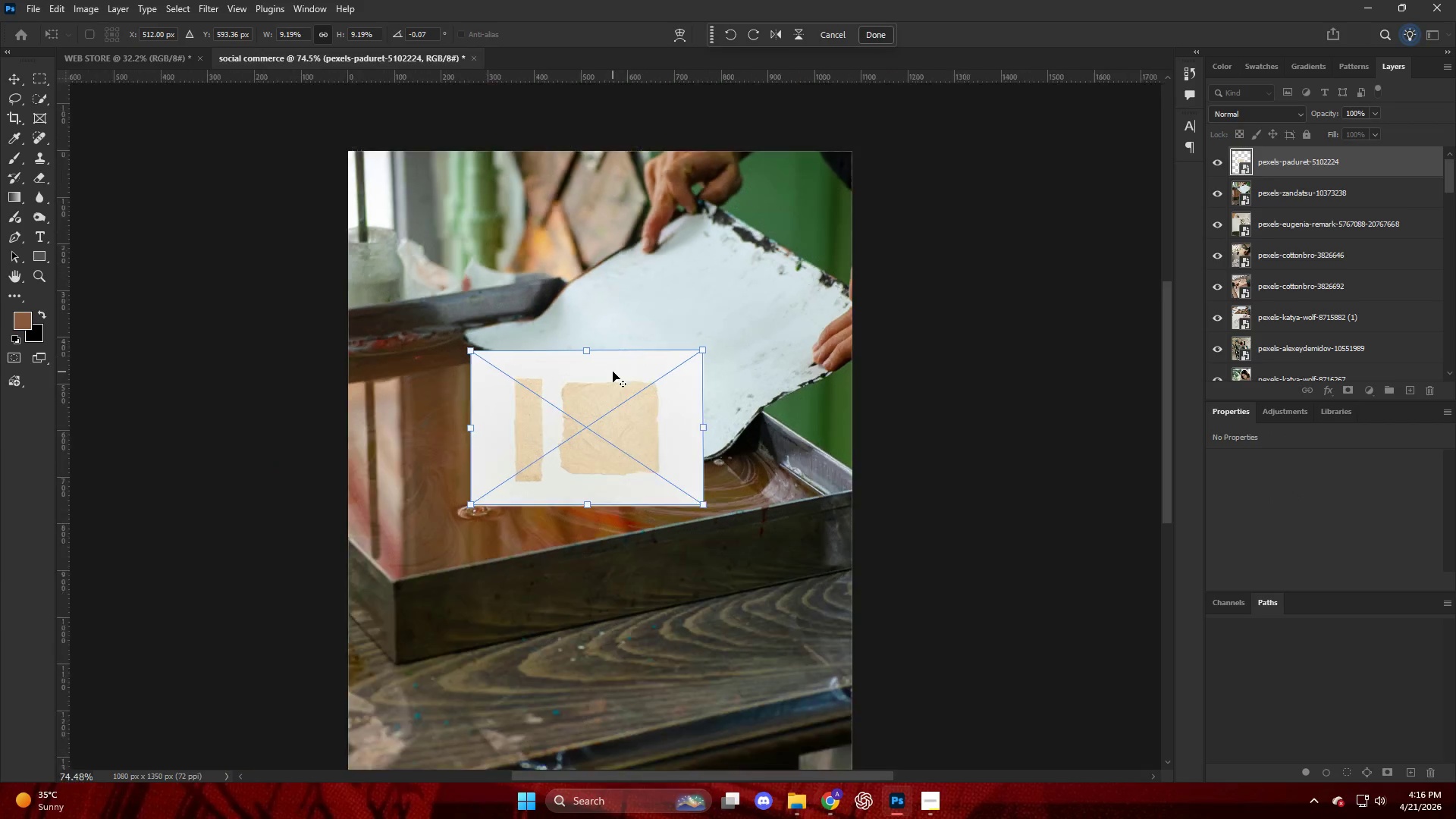 
hold_key(key=AltLeft, duration=0.41)
 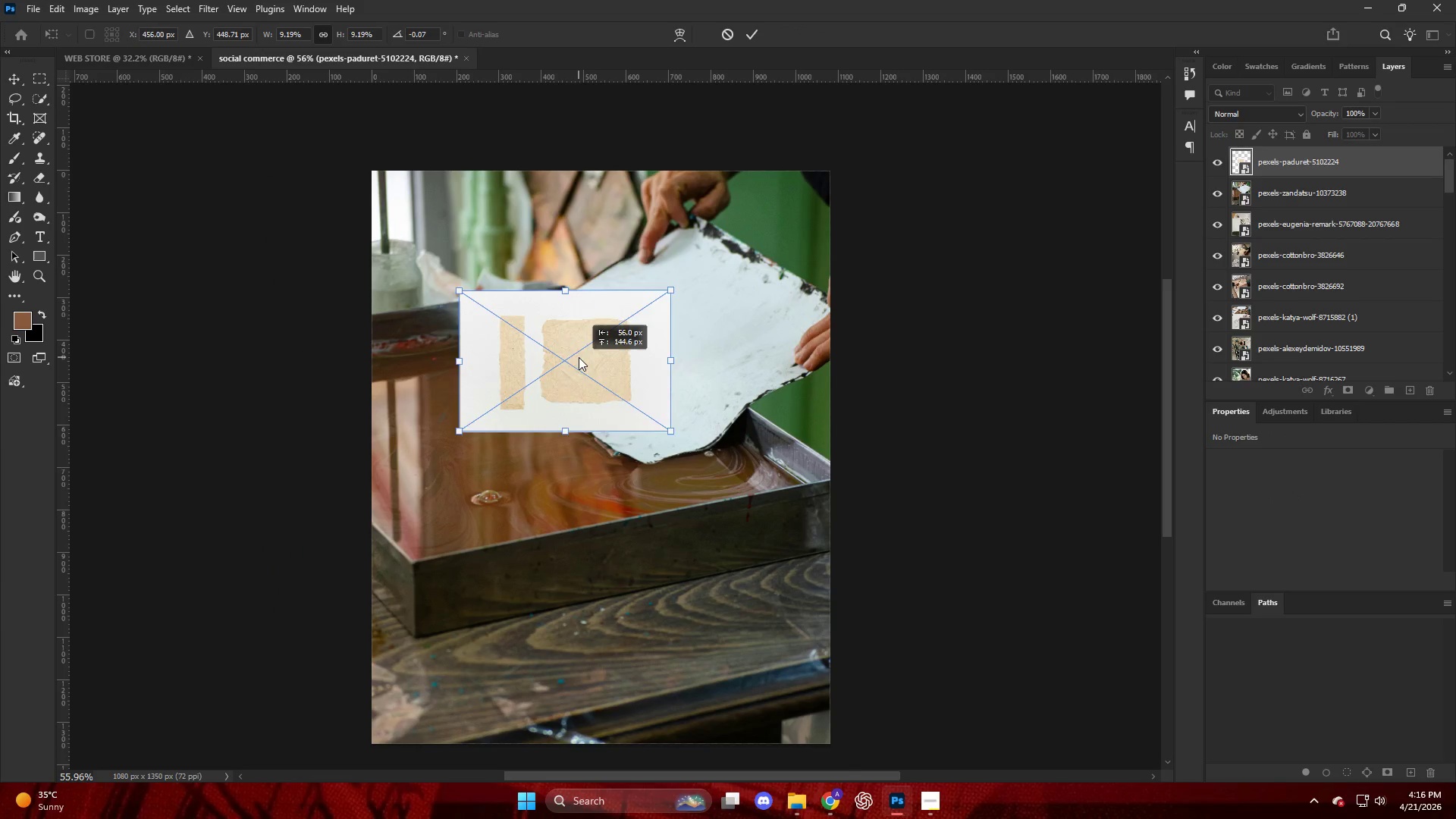 
scroll: coordinate [613, 372], scroll_direction: up, amount: 12.0
 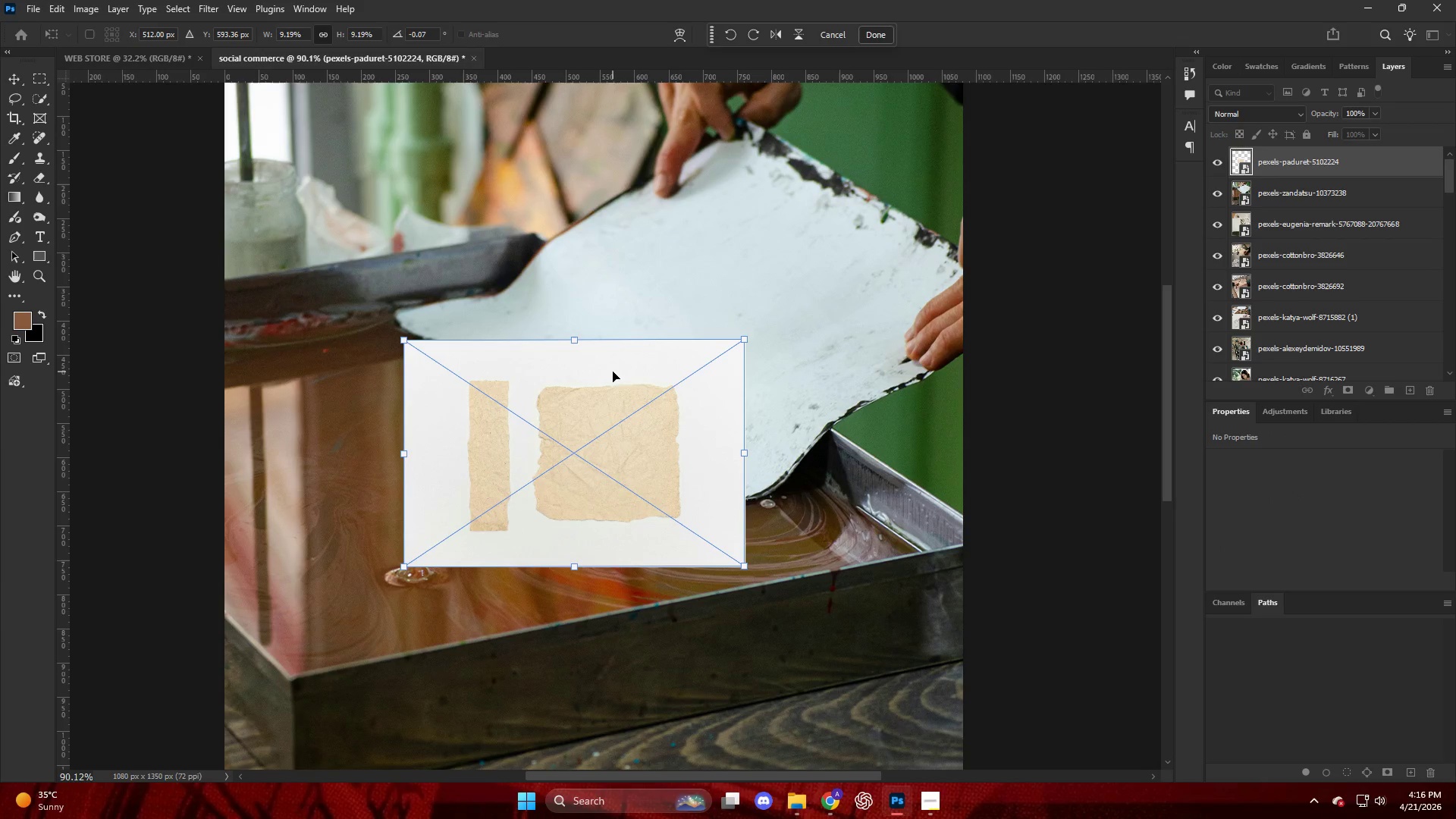 
left_click_drag(start_coordinate=[602, 425], to_coordinate=[554, 301])
 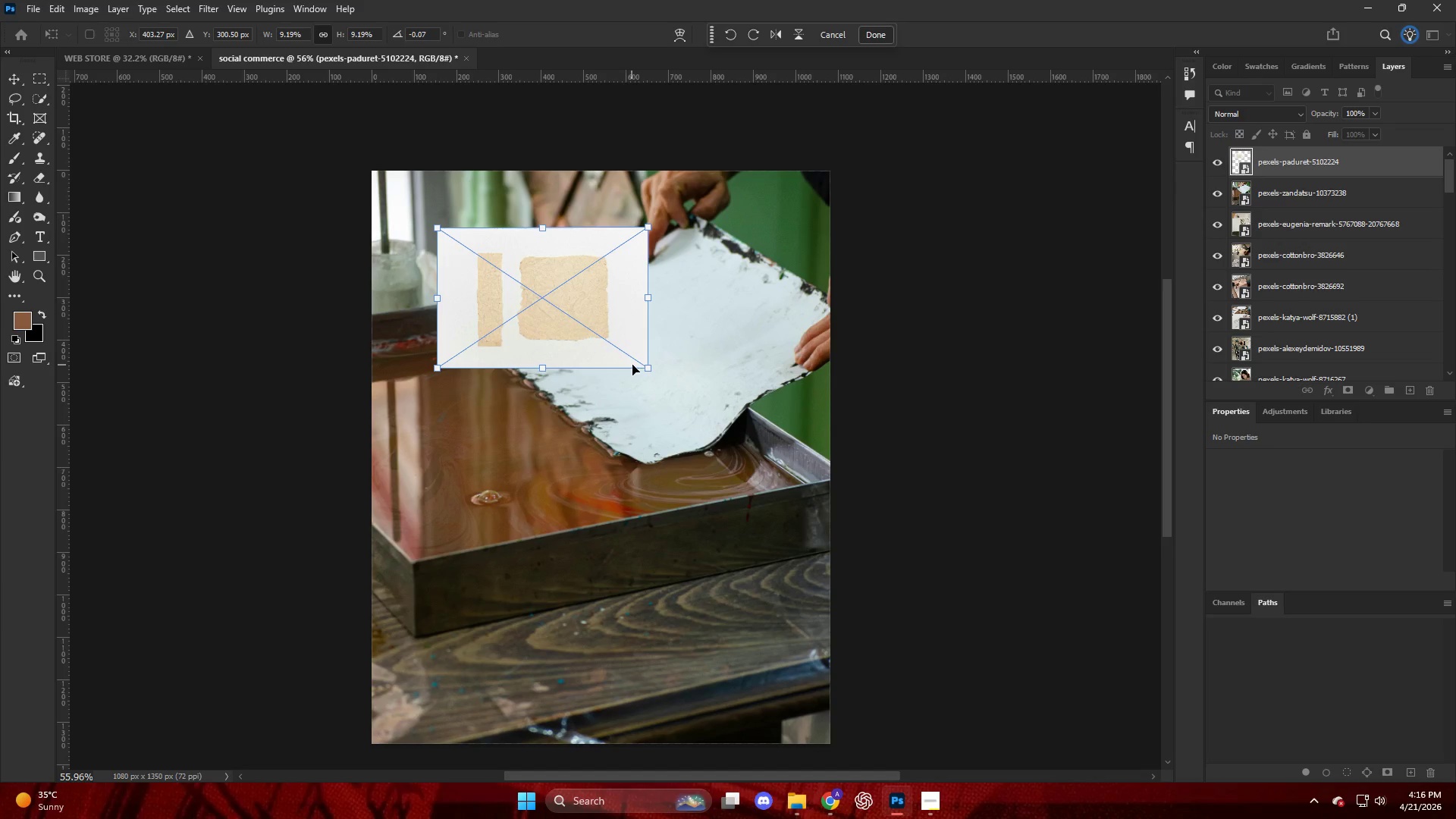 
scroll: coordinate [613, 372], scroll_direction: down, amount: 5.0
 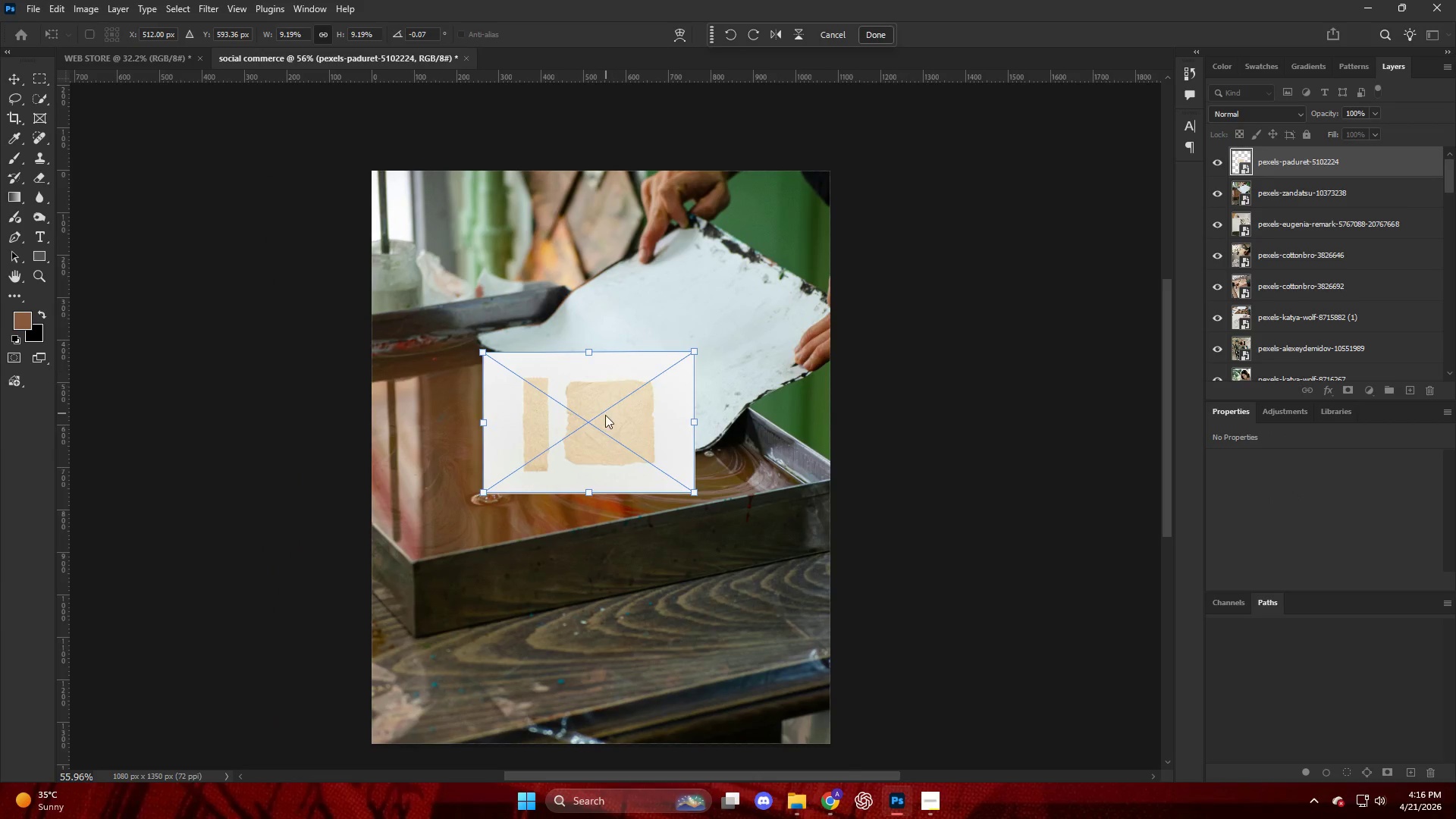 
left_click_drag(start_coordinate=[641, 362], to_coordinate=[654, 386])
 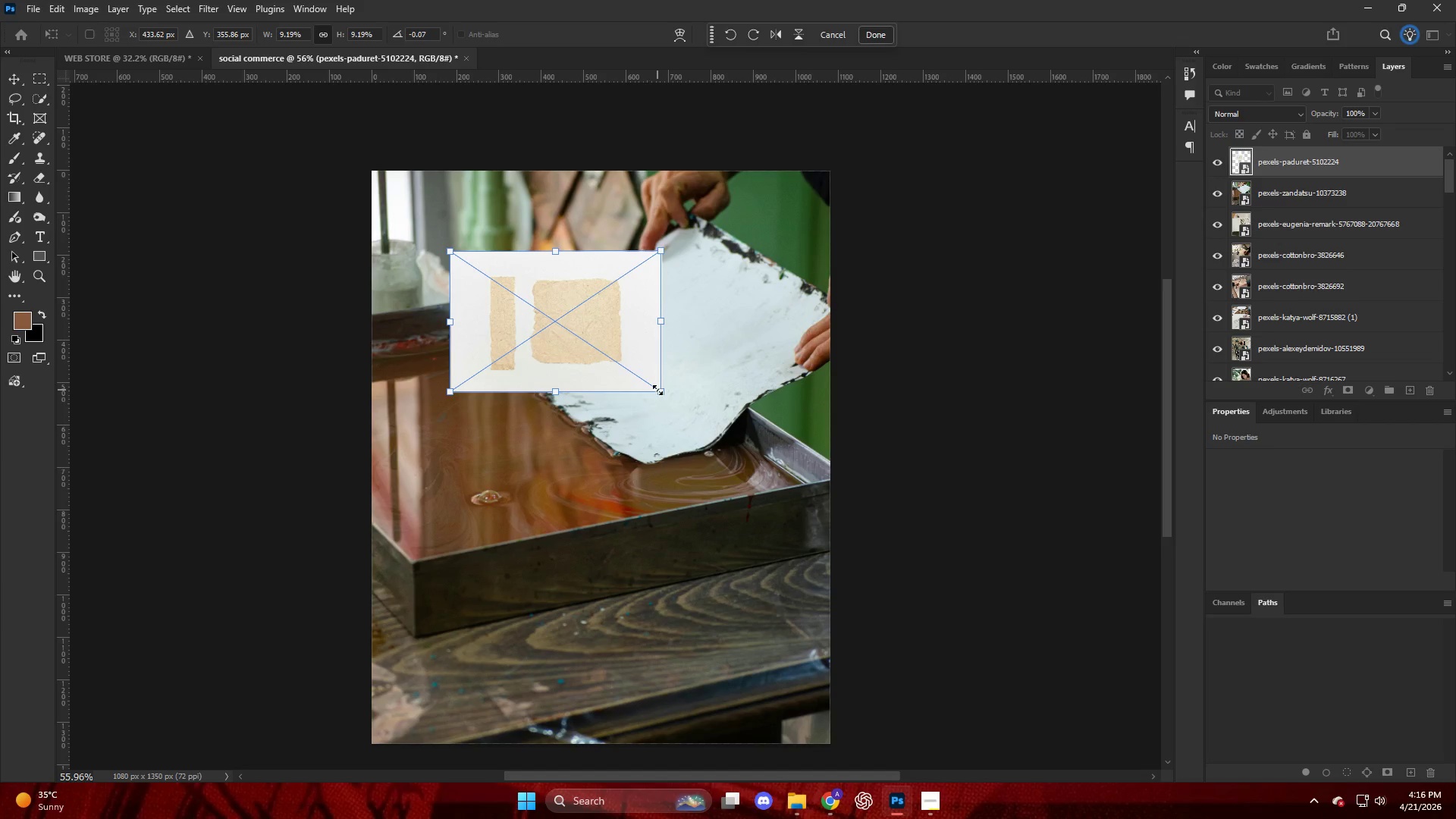 
left_click_drag(start_coordinate=[658, 391], to_coordinate=[795, 610])
 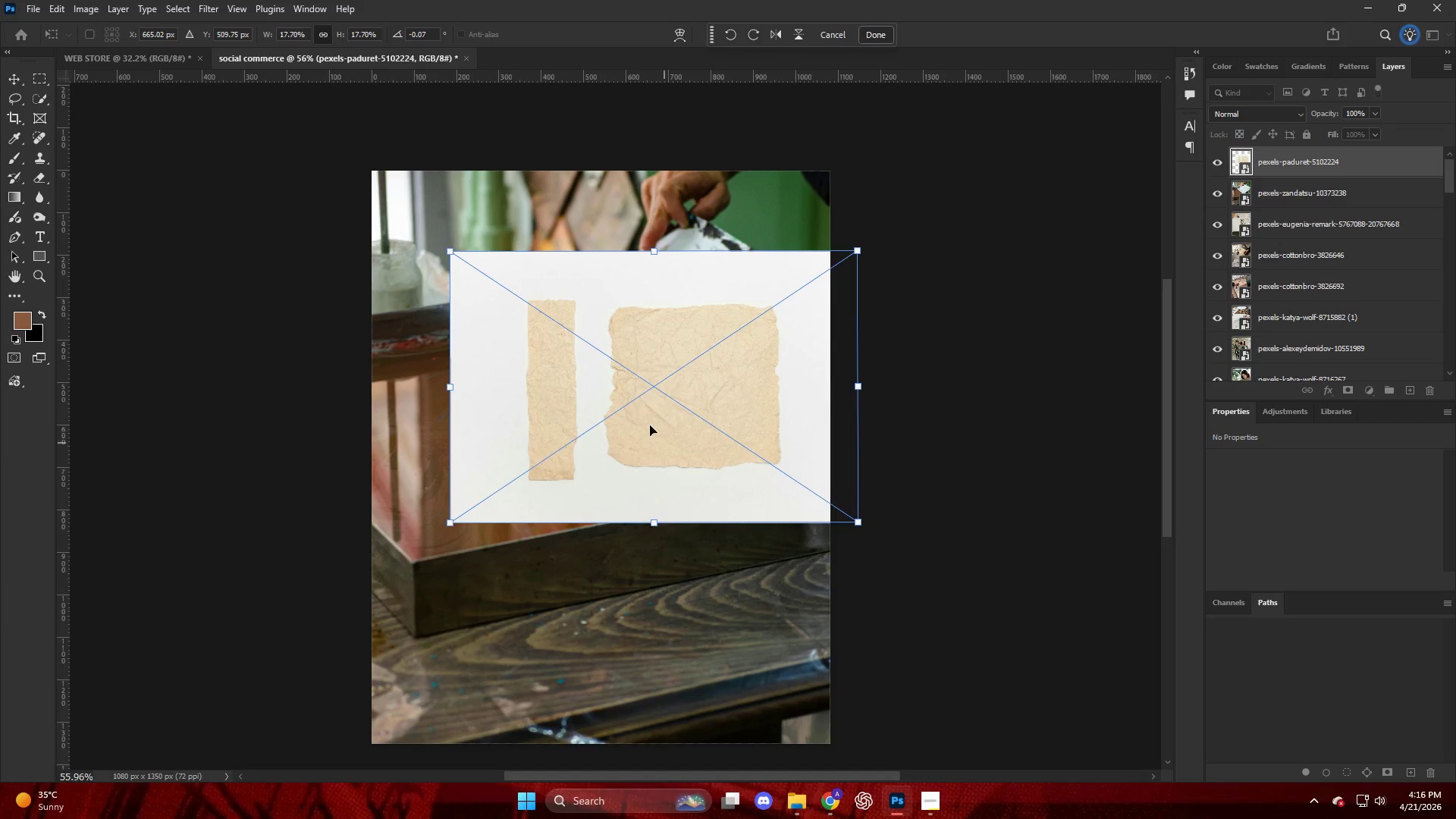 
left_click_drag(start_coordinate=[641, 416], to_coordinate=[562, 337])
 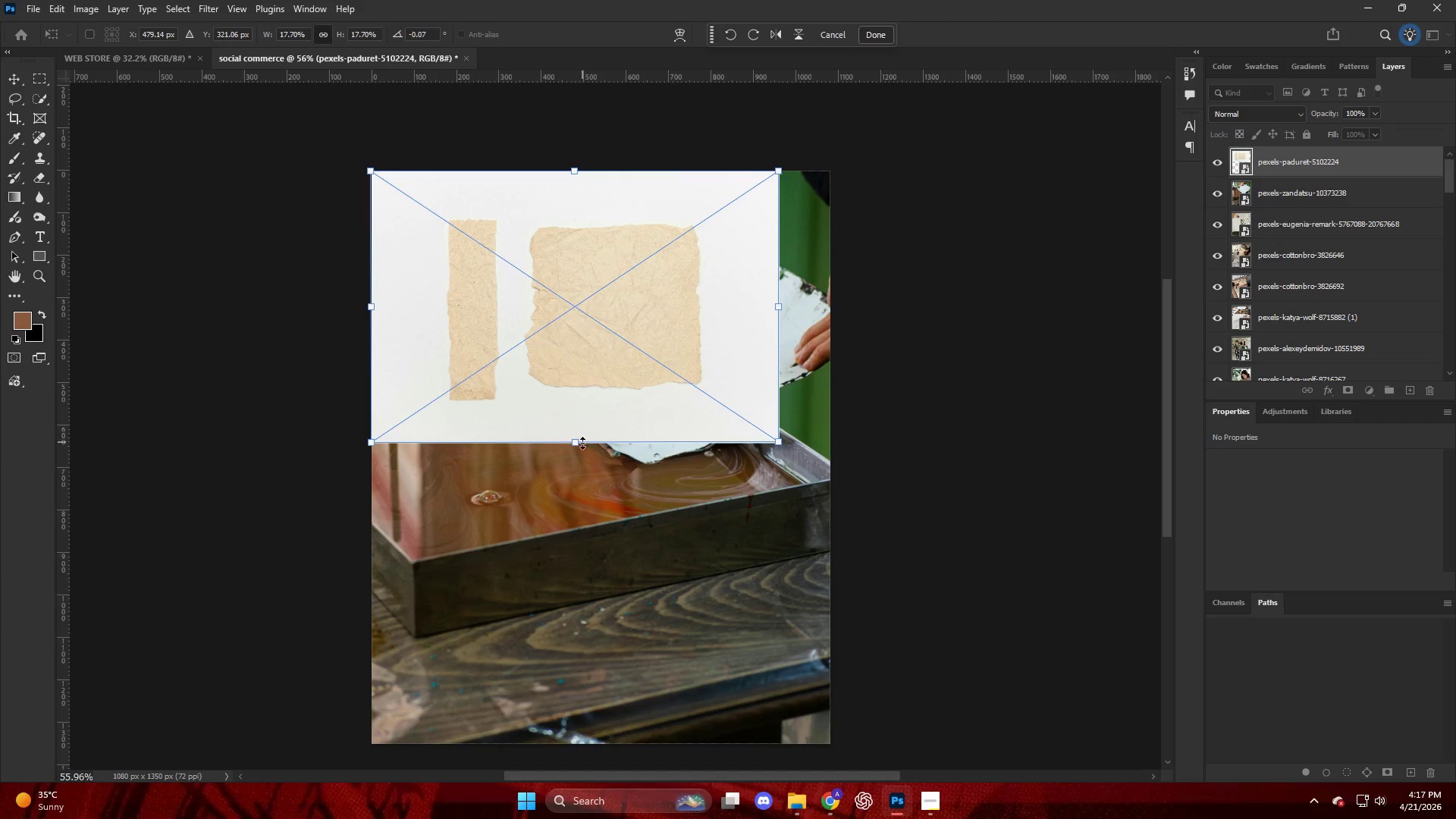 
left_click_drag(start_coordinate=[573, 443], to_coordinate=[618, 740])
 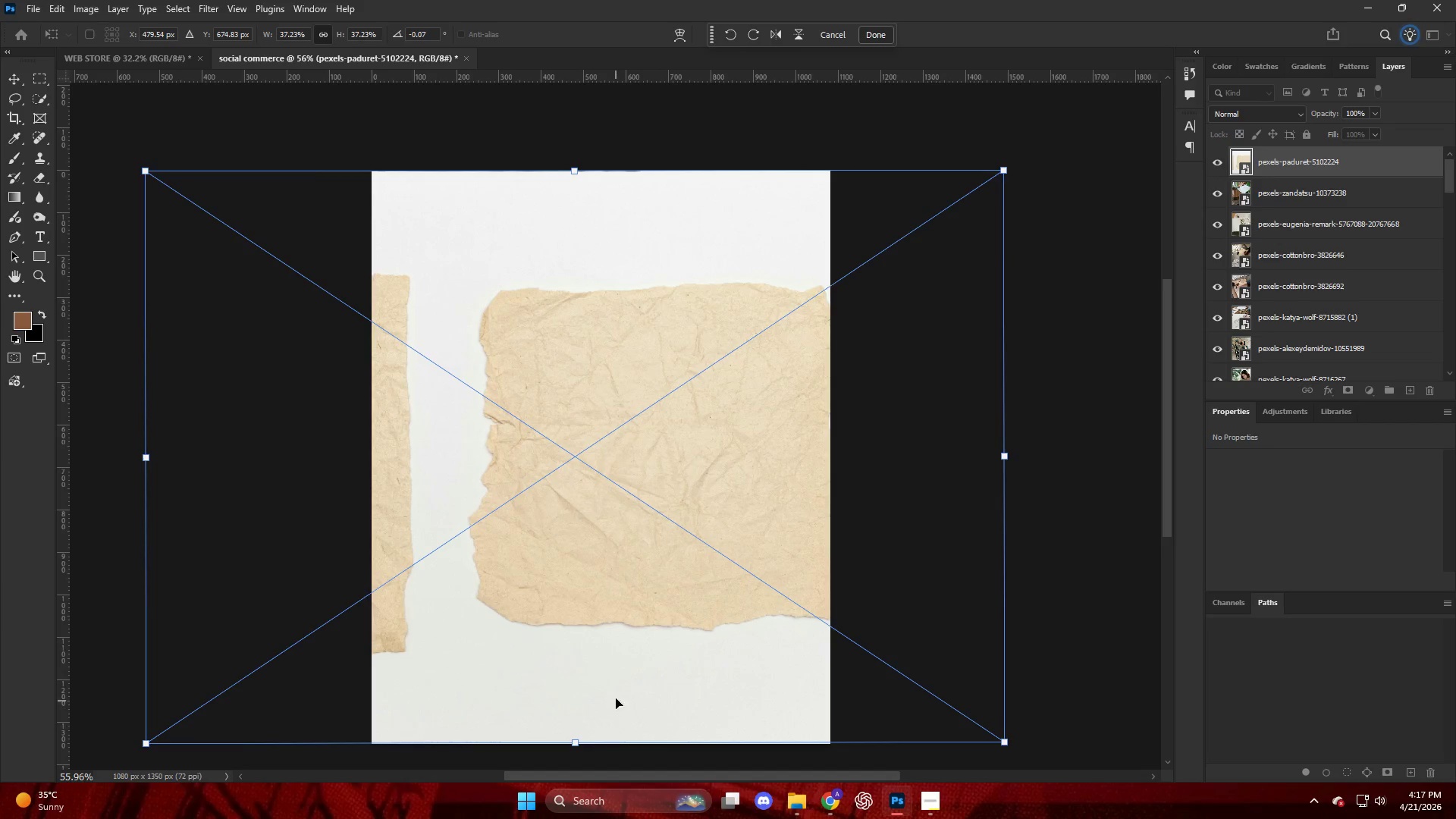 
left_click_drag(start_coordinate=[588, 673], to_coordinate=[662, 670])
 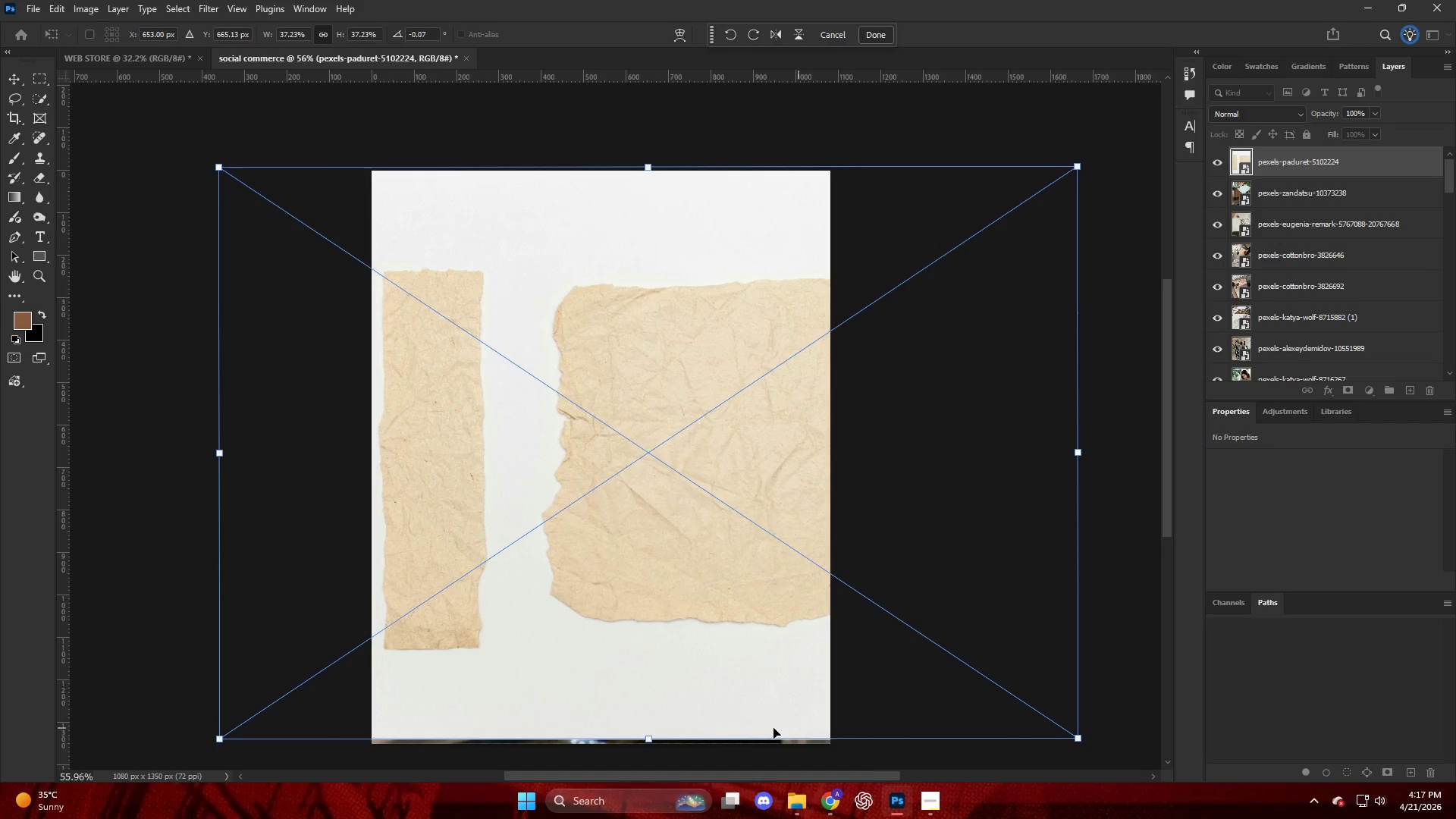 
left_click_drag(start_coordinate=[651, 739], to_coordinate=[651, 748])
 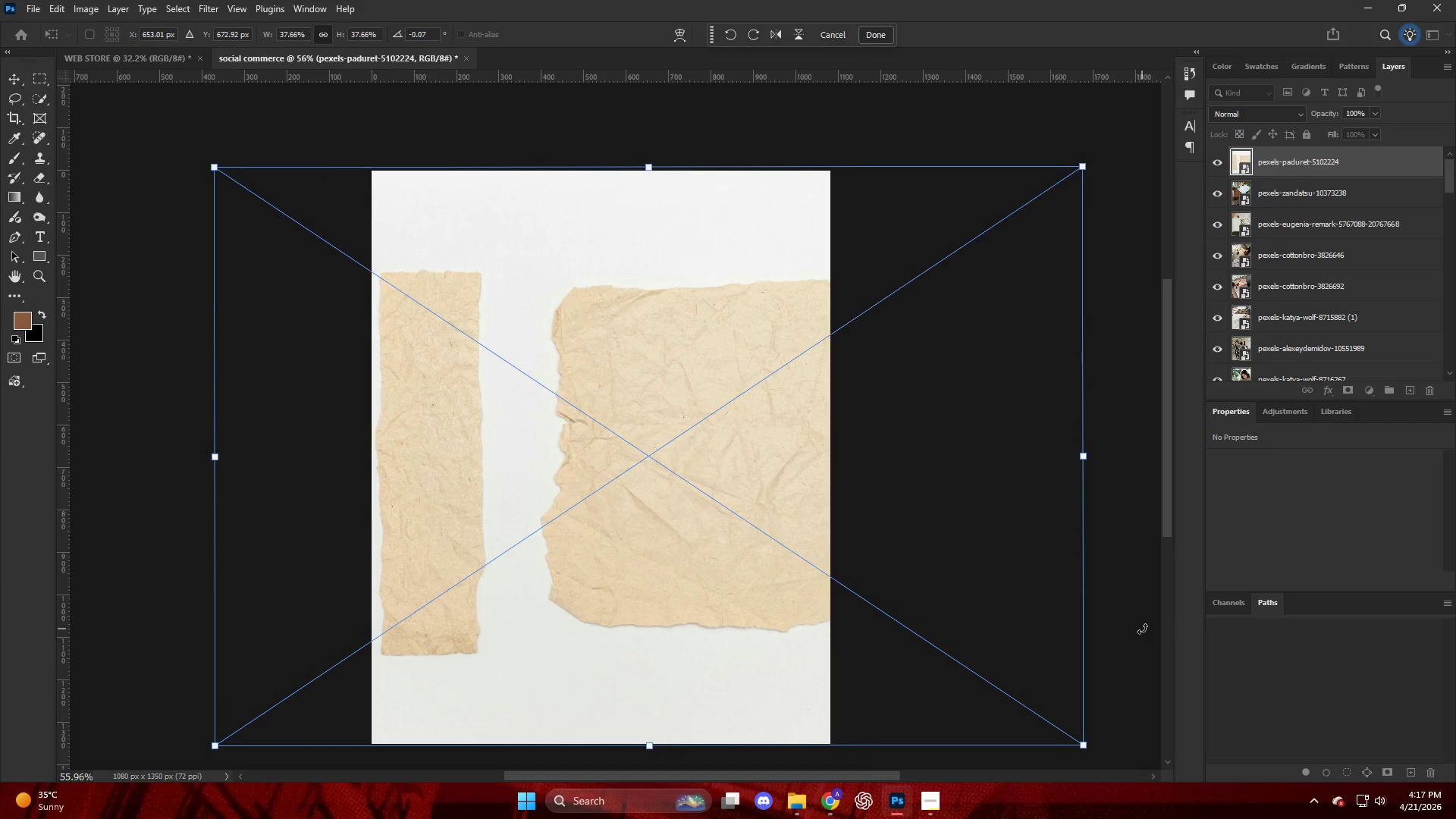 
left_click([1130, 635])
 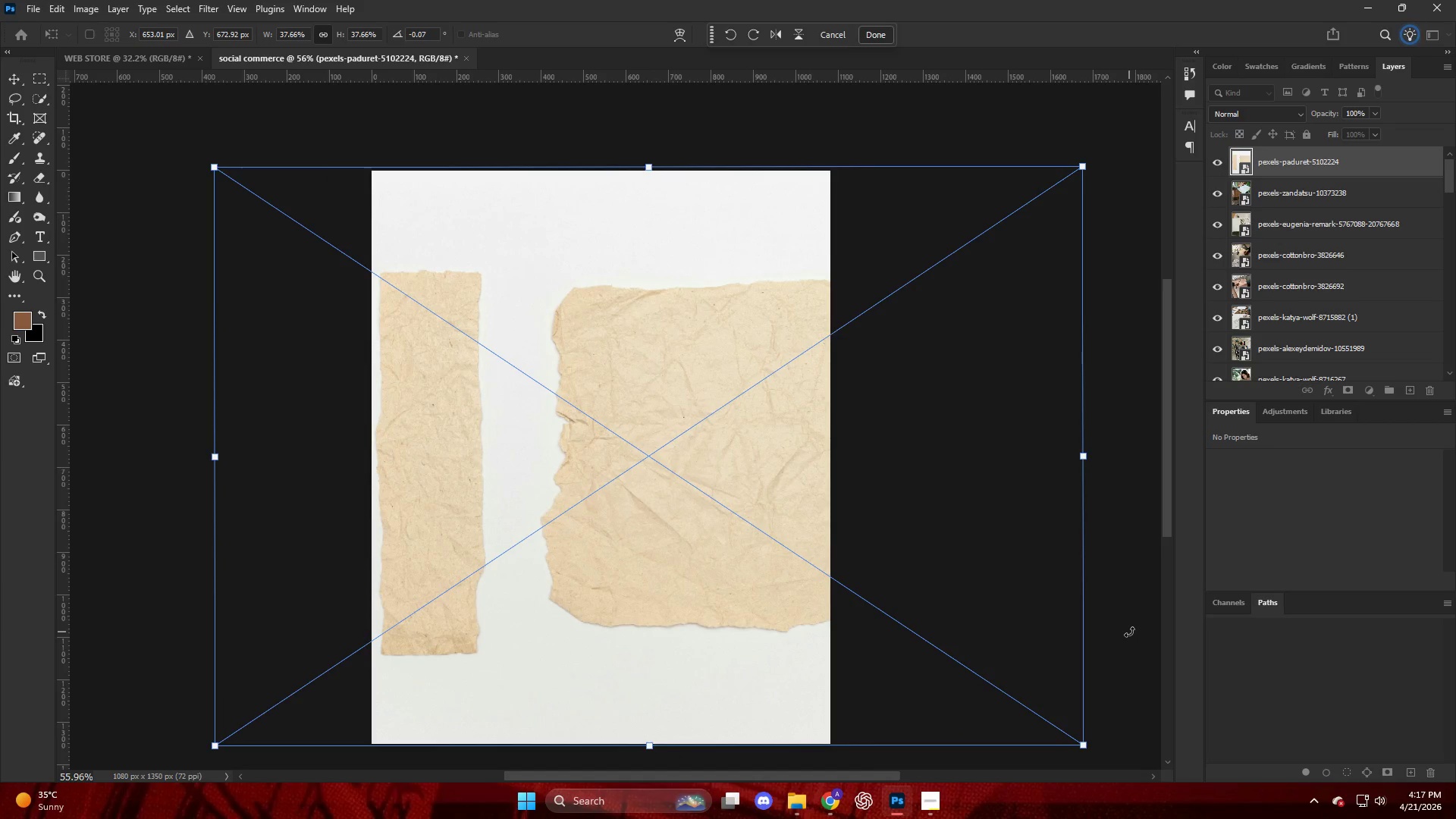 
key(Enter)
 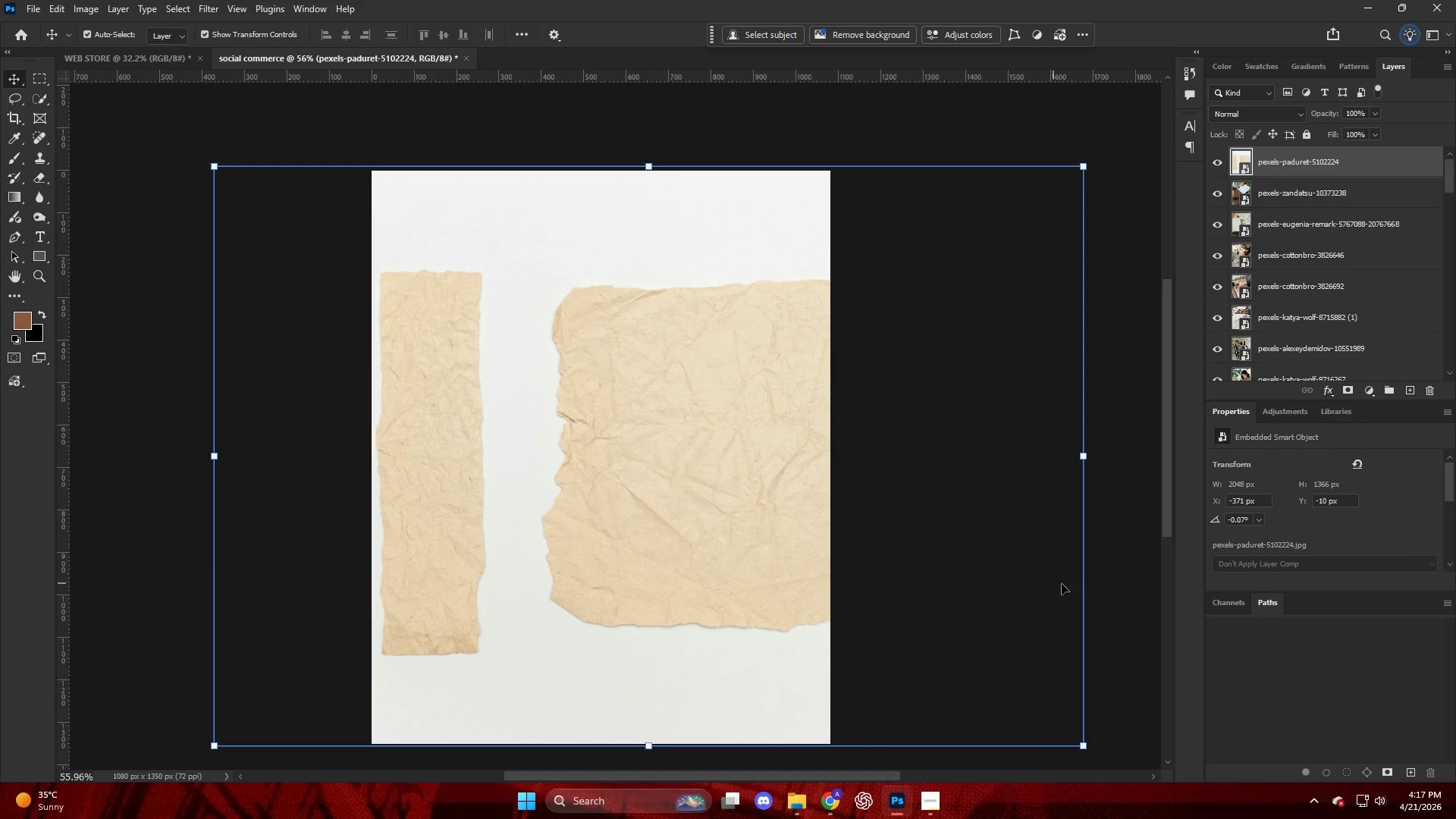 
left_click([1119, 585])
 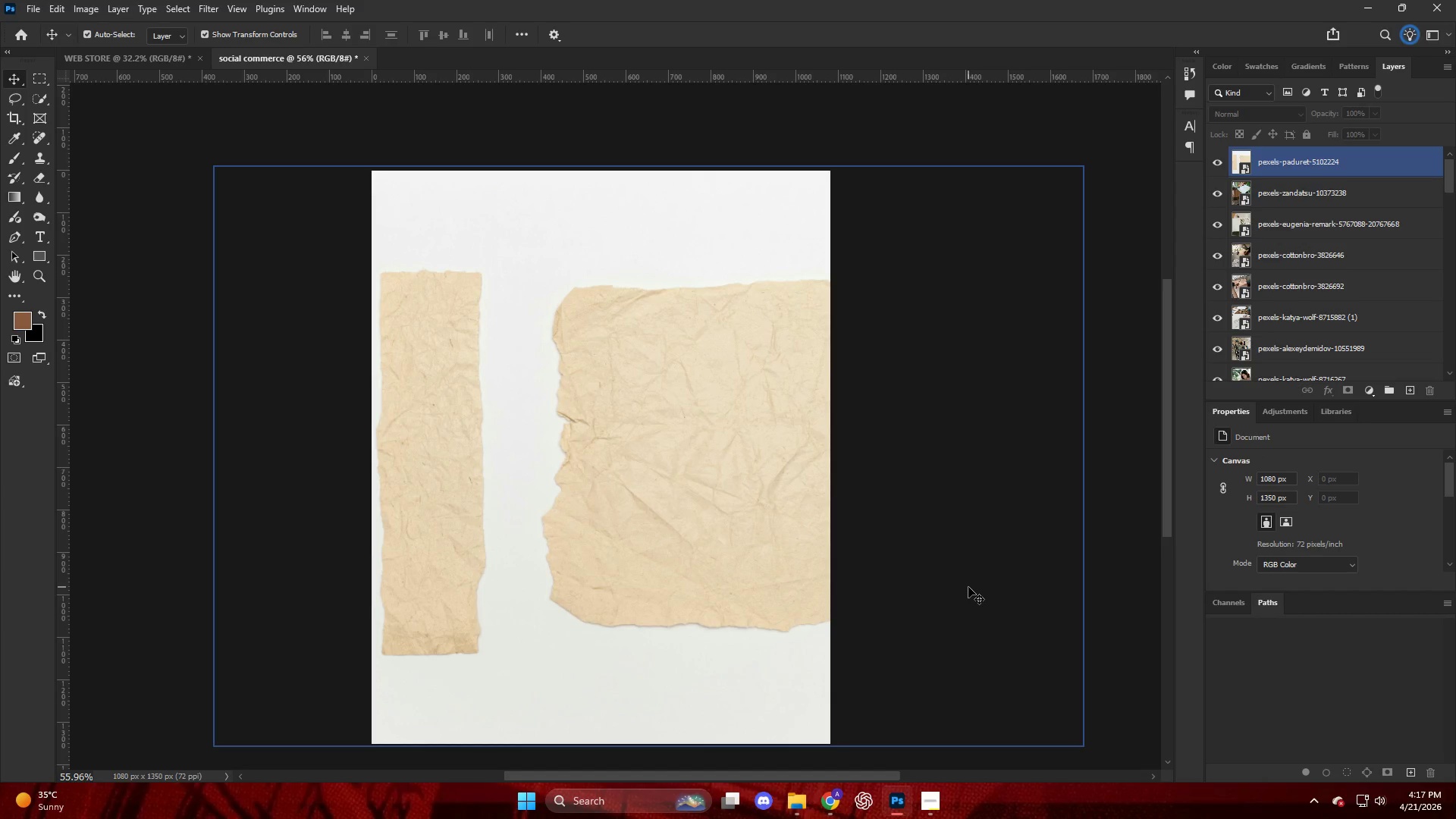 
left_click_drag(start_coordinate=[745, 554], to_coordinate=[758, 555])
 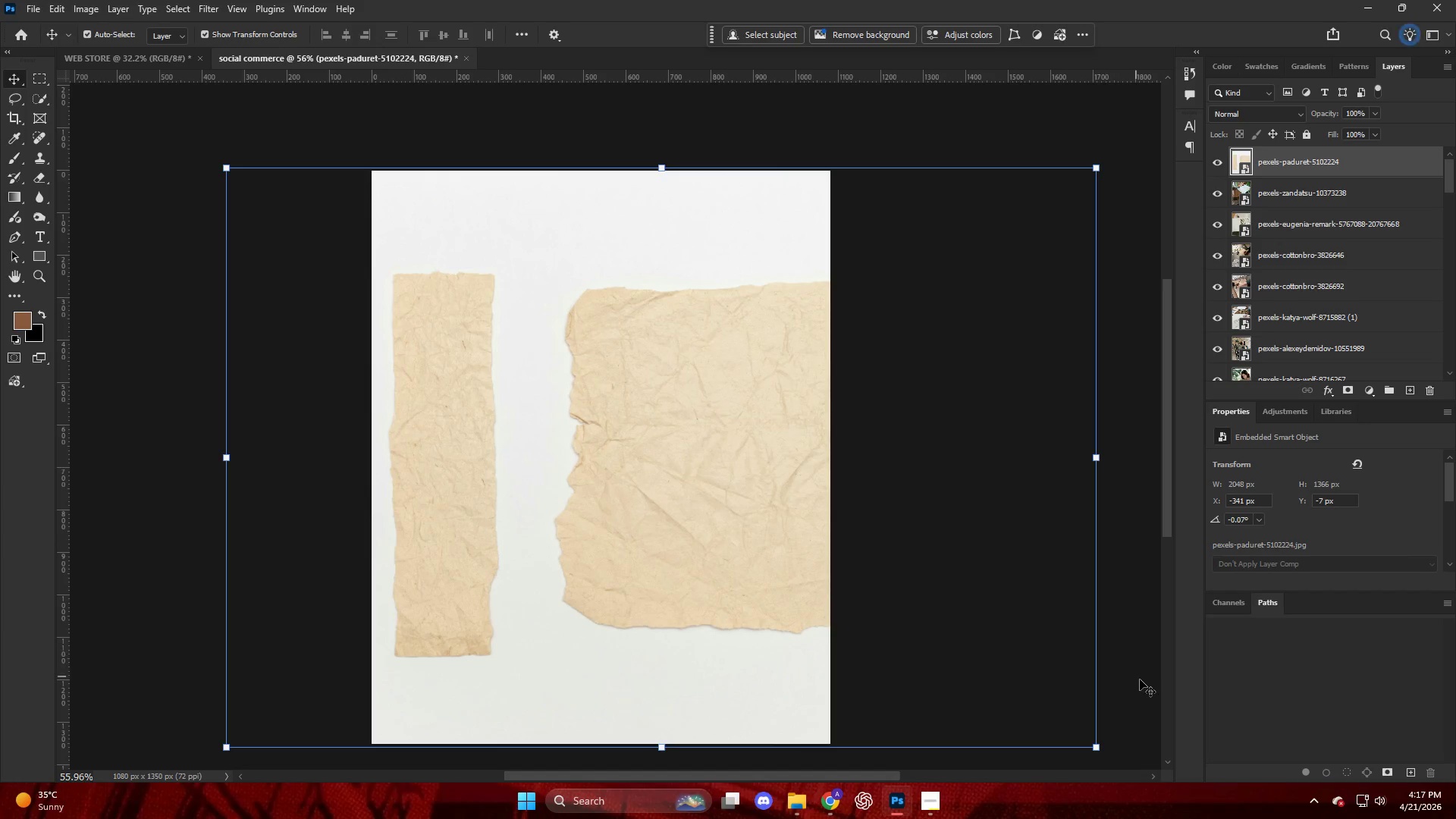 
left_click([1147, 682])
 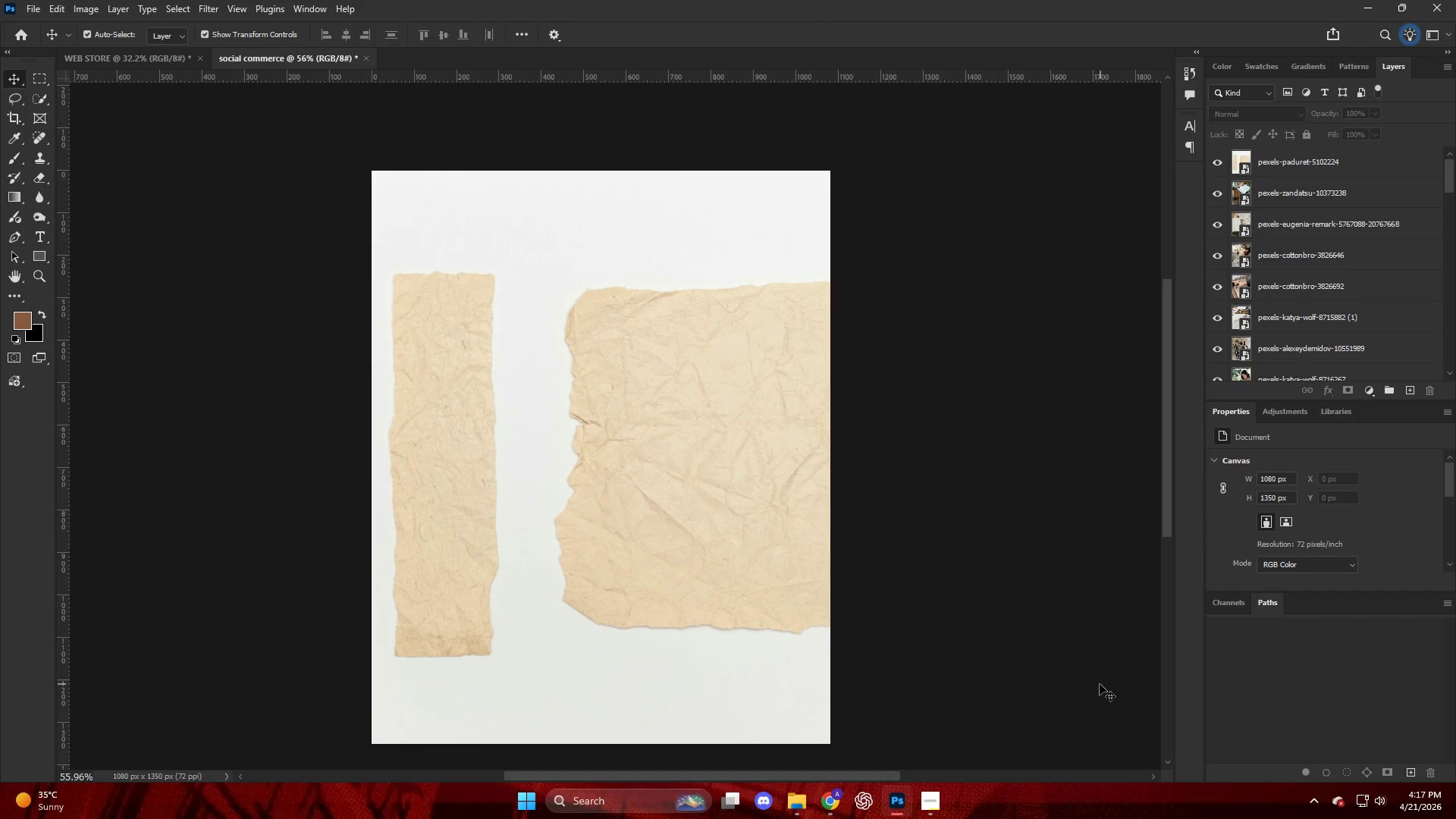 
key(Alt+Control+Shift+W)
 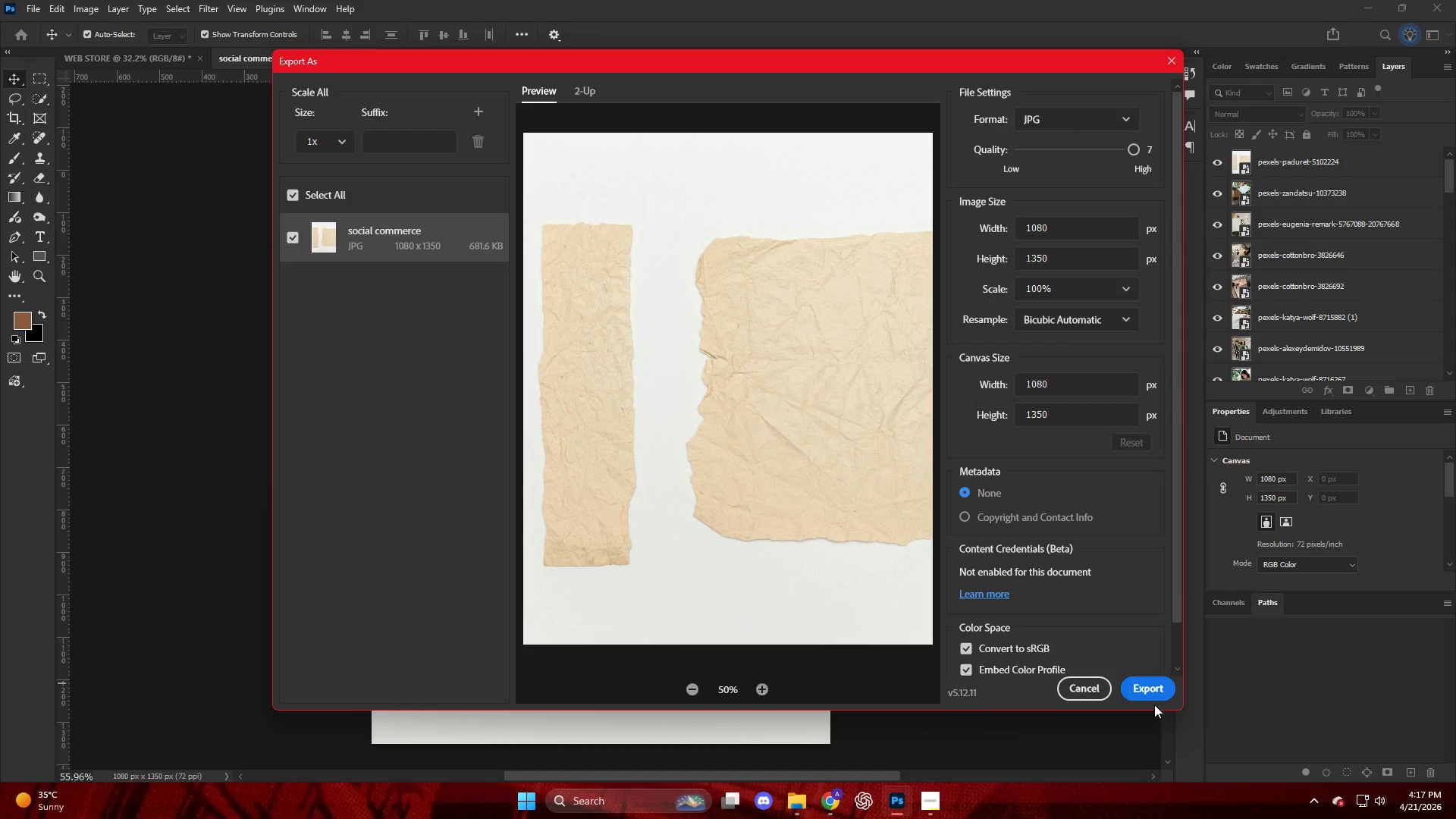 
double_click([1150, 693])
 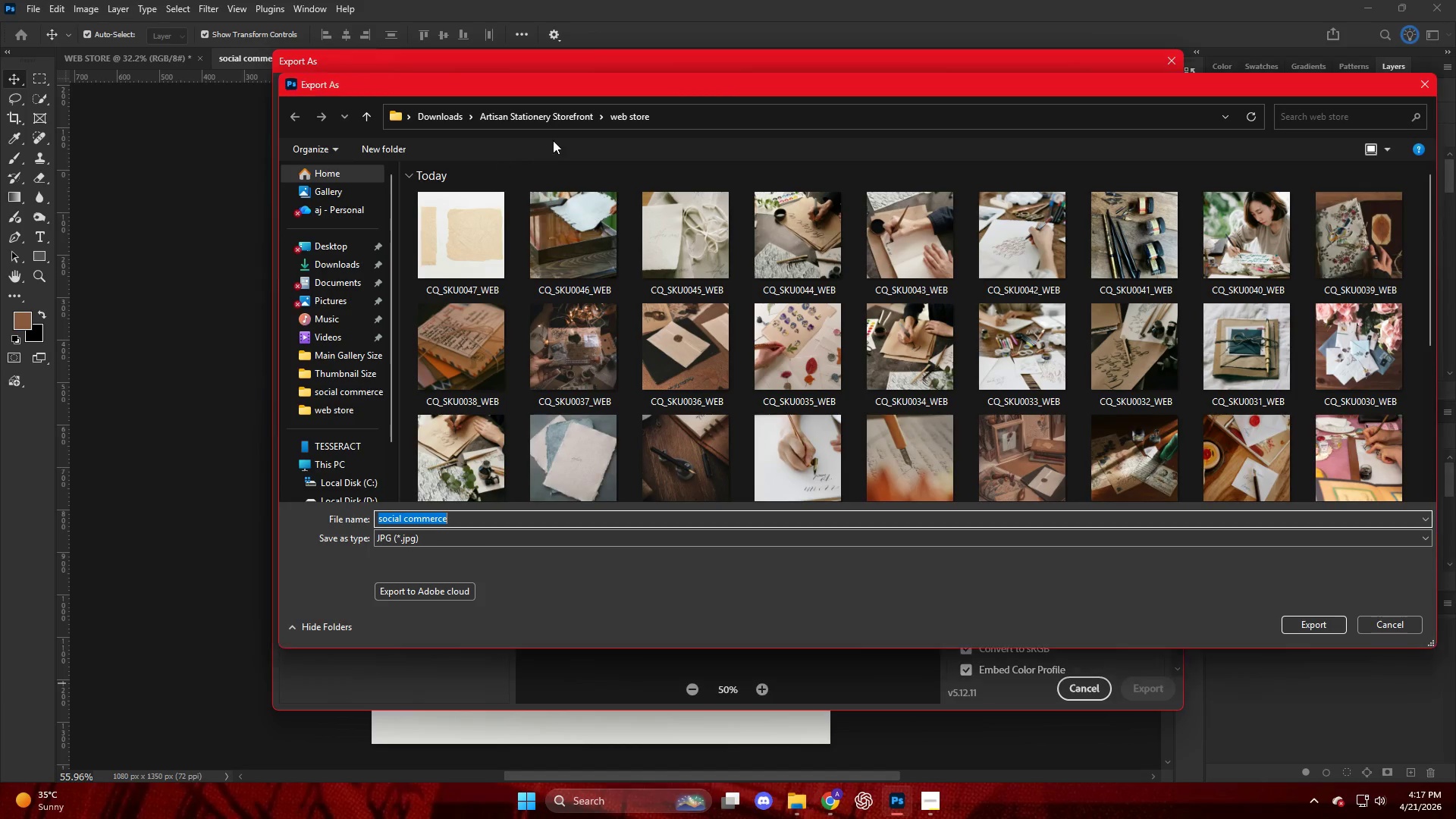 
left_click([542, 120])
 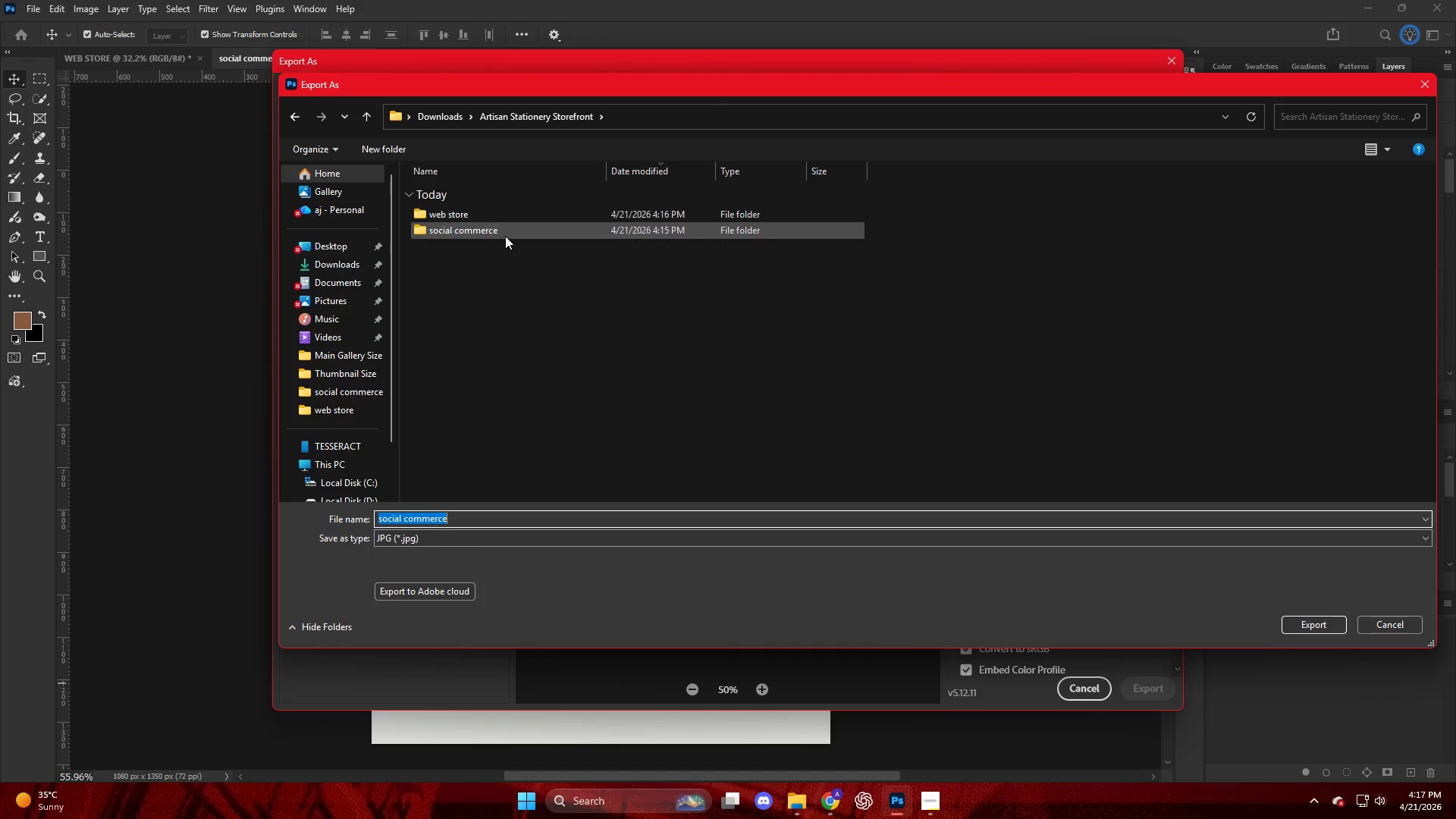 
double_click([506, 235])
 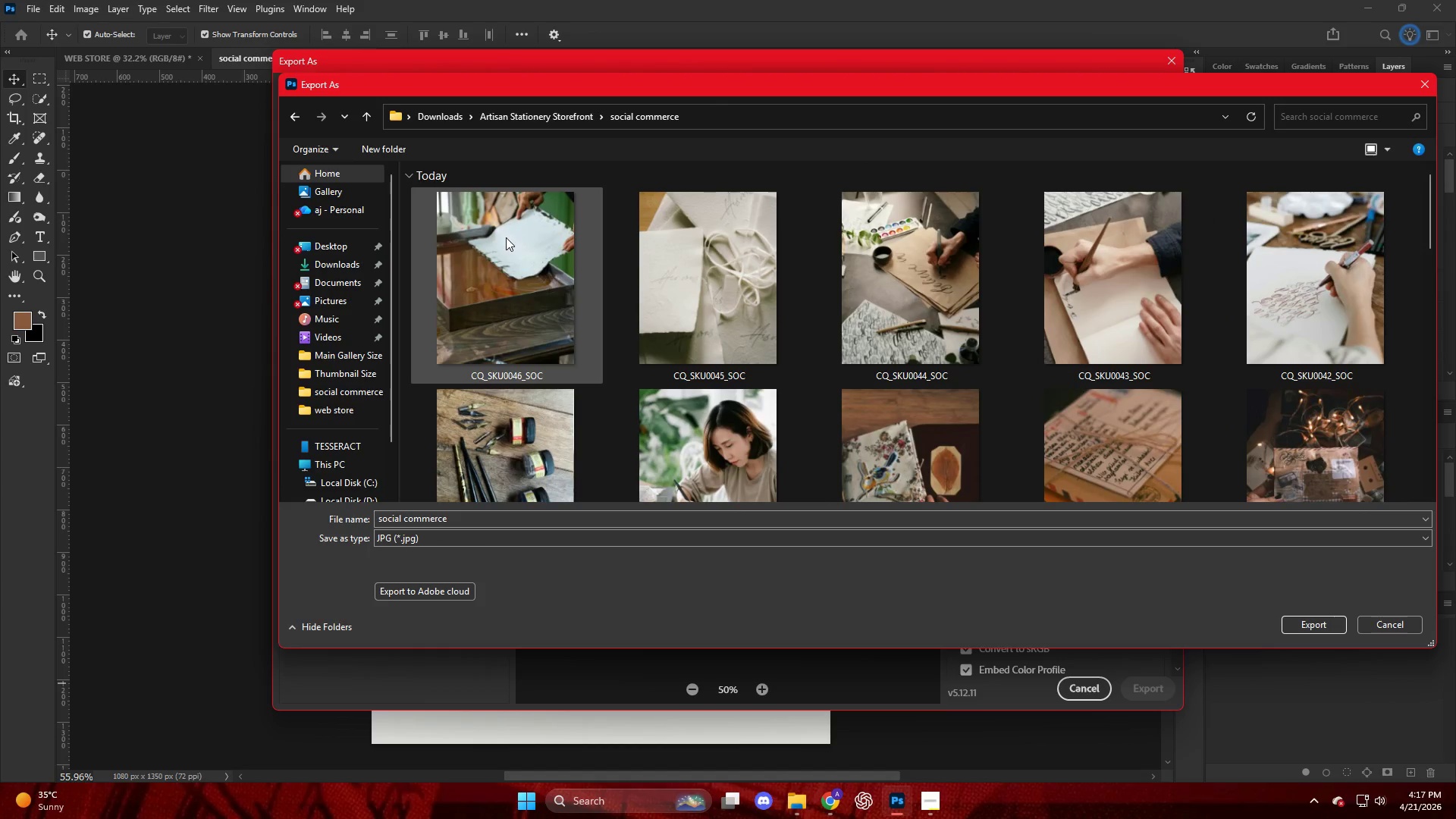 
left_click([504, 265])
 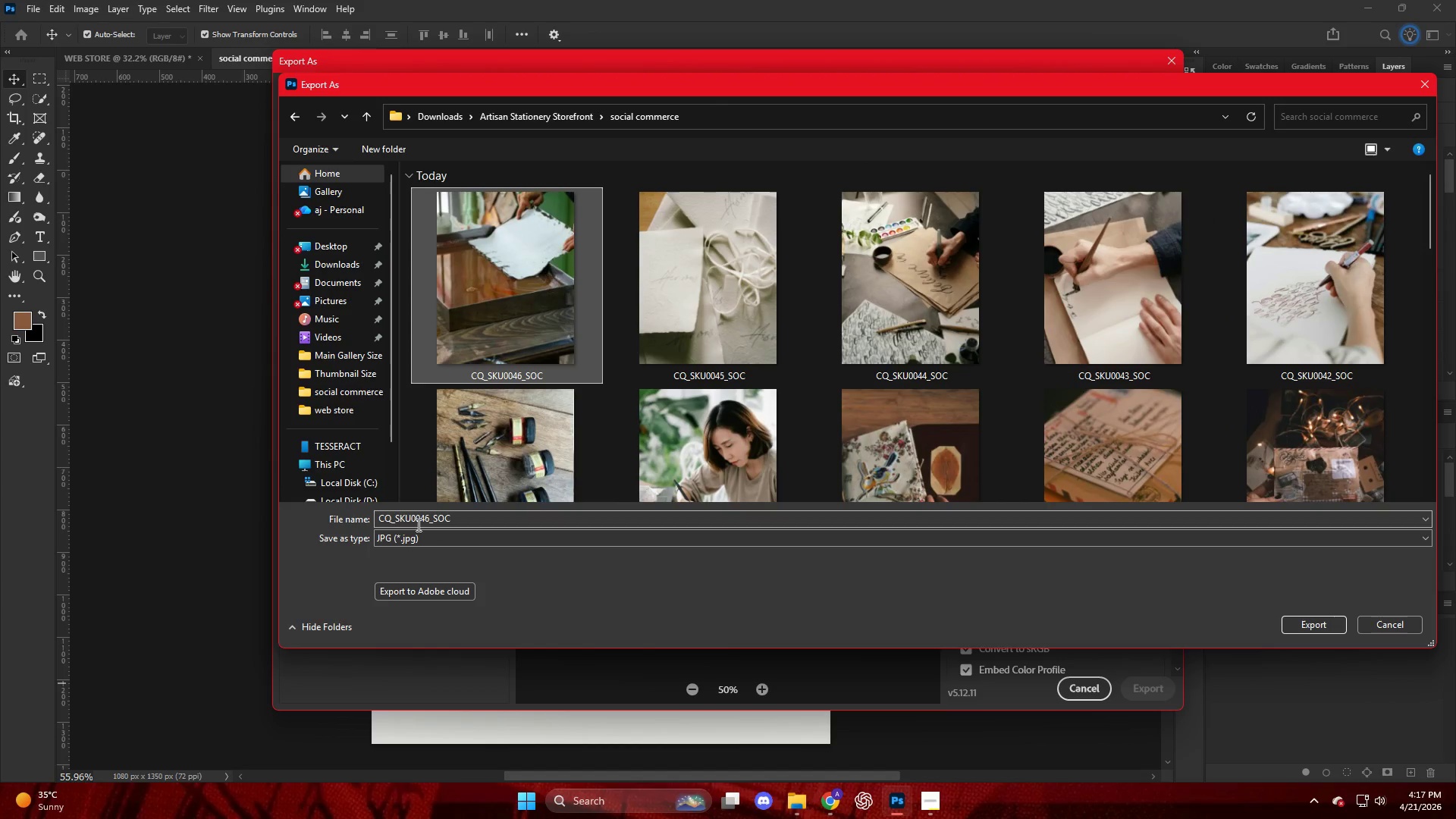 
left_click([426, 523])
 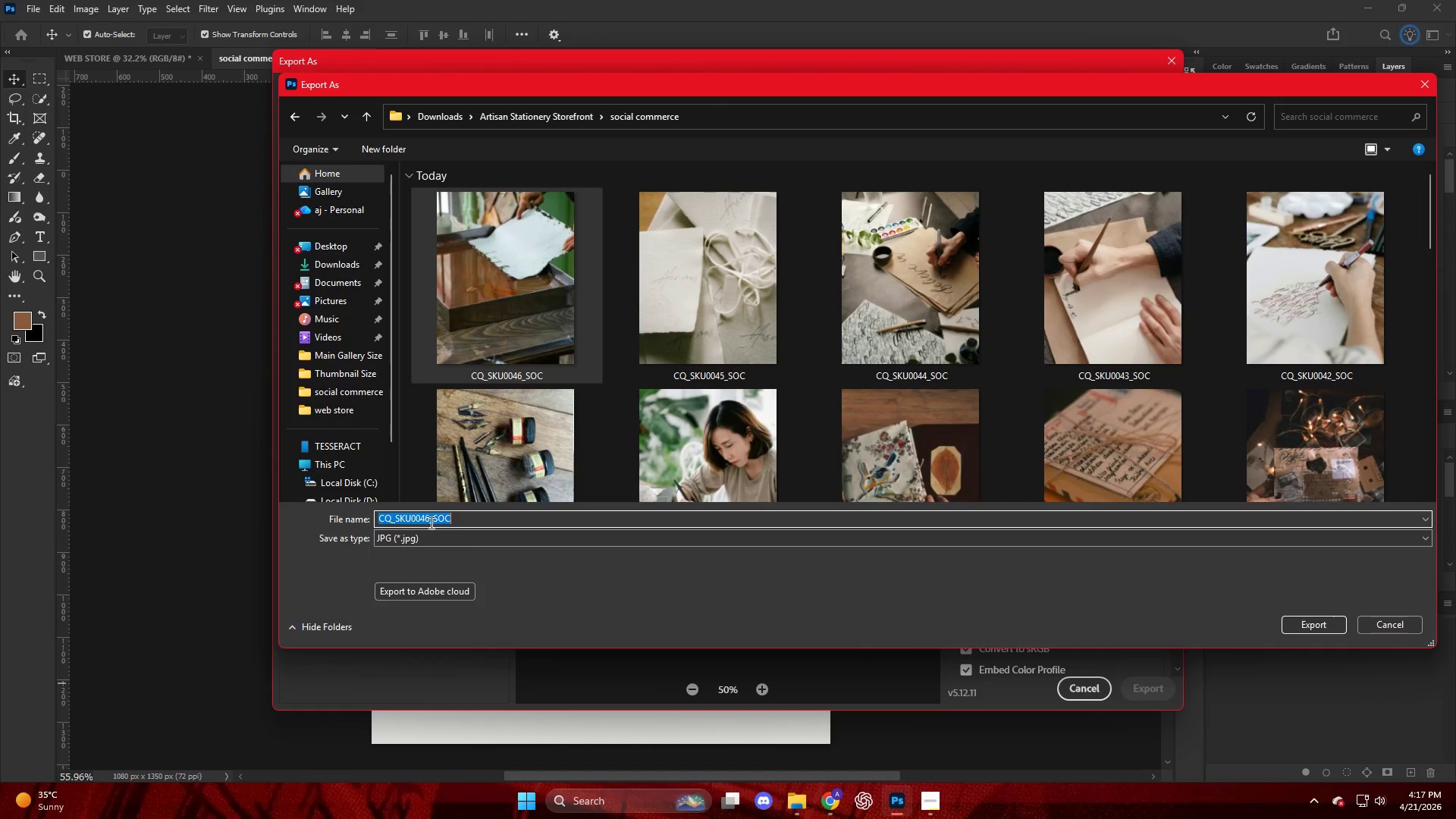 
left_click([430, 522])
 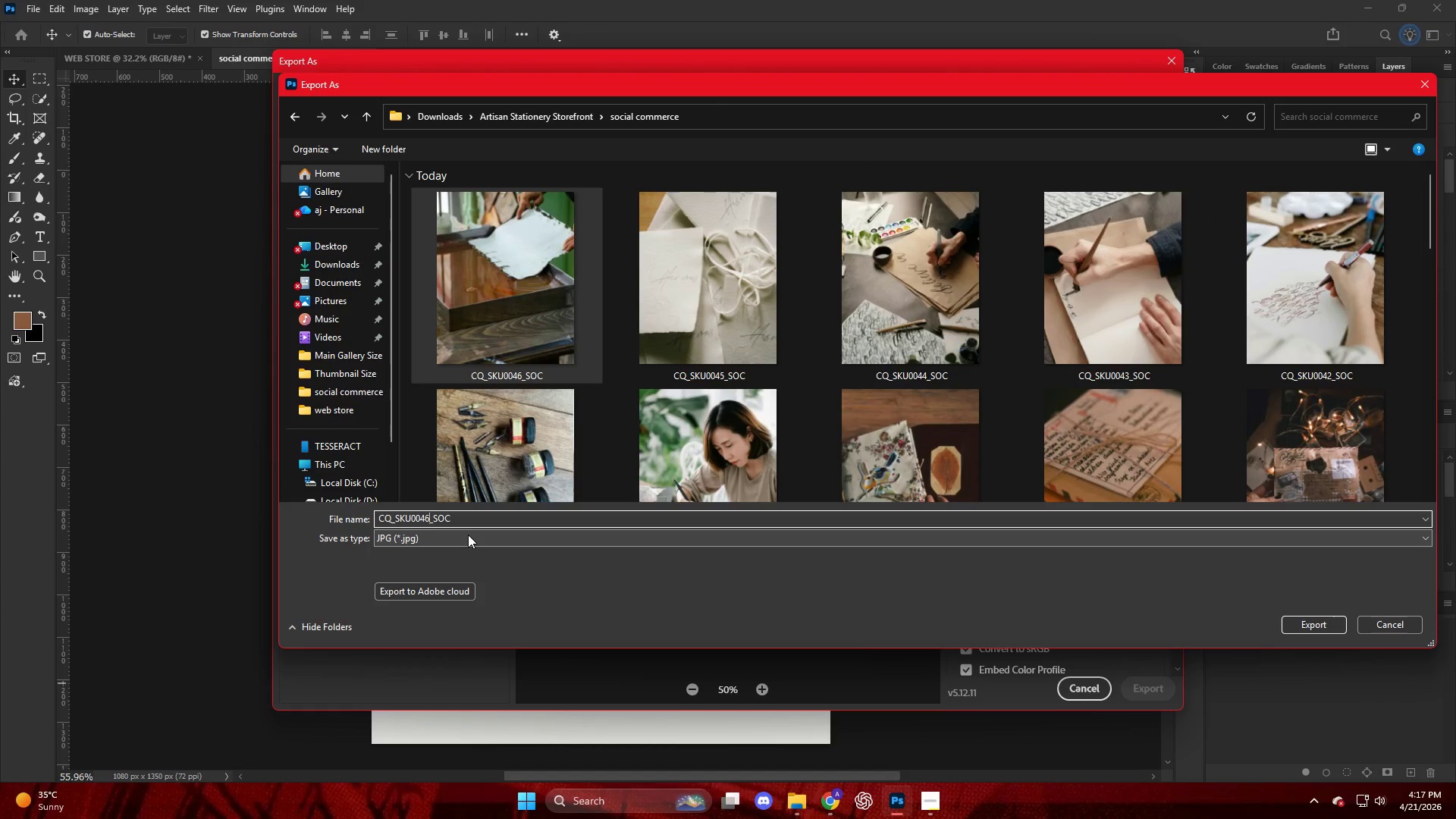 
key(Backspace)
 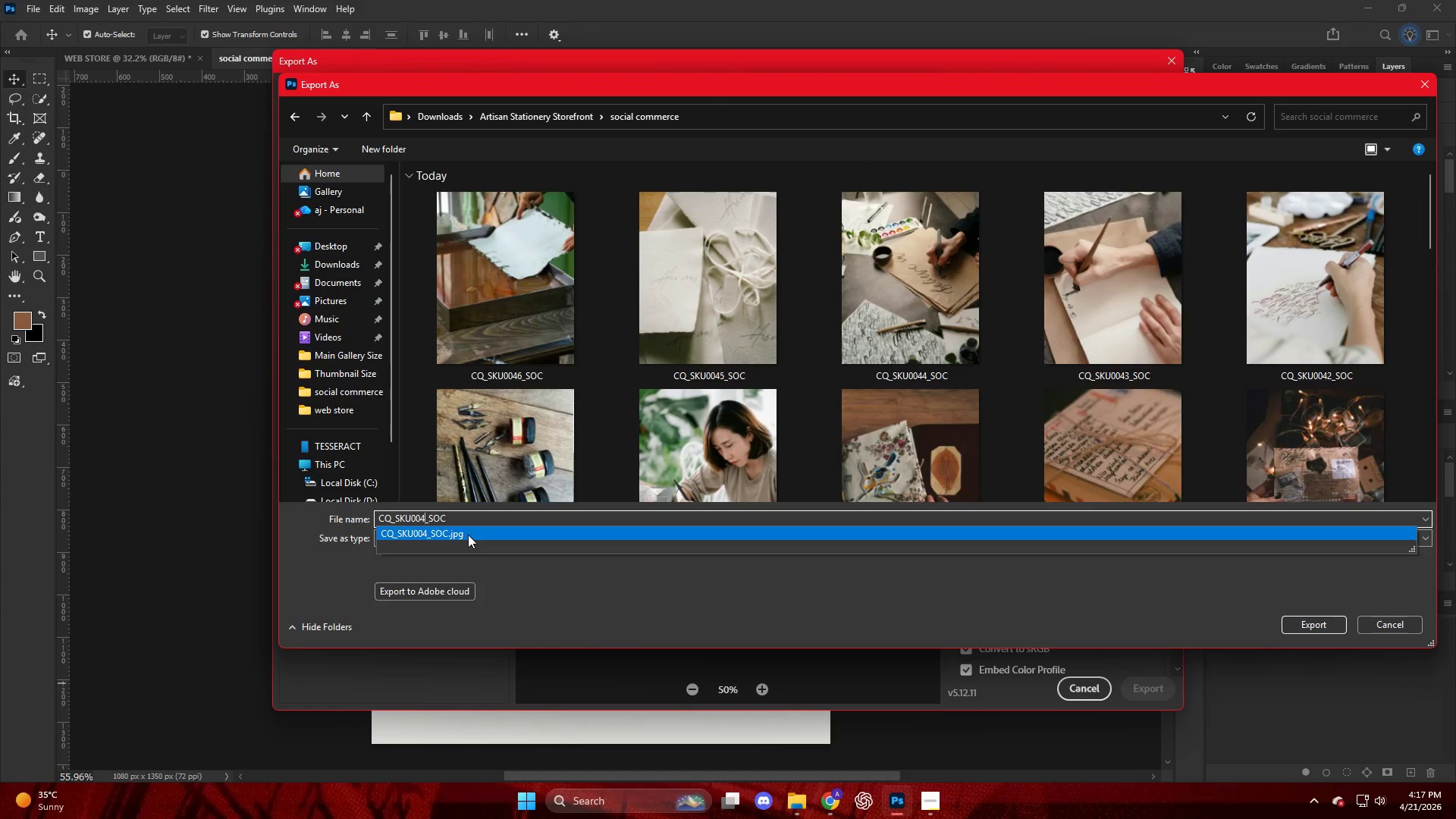 
key(Numpad7)
 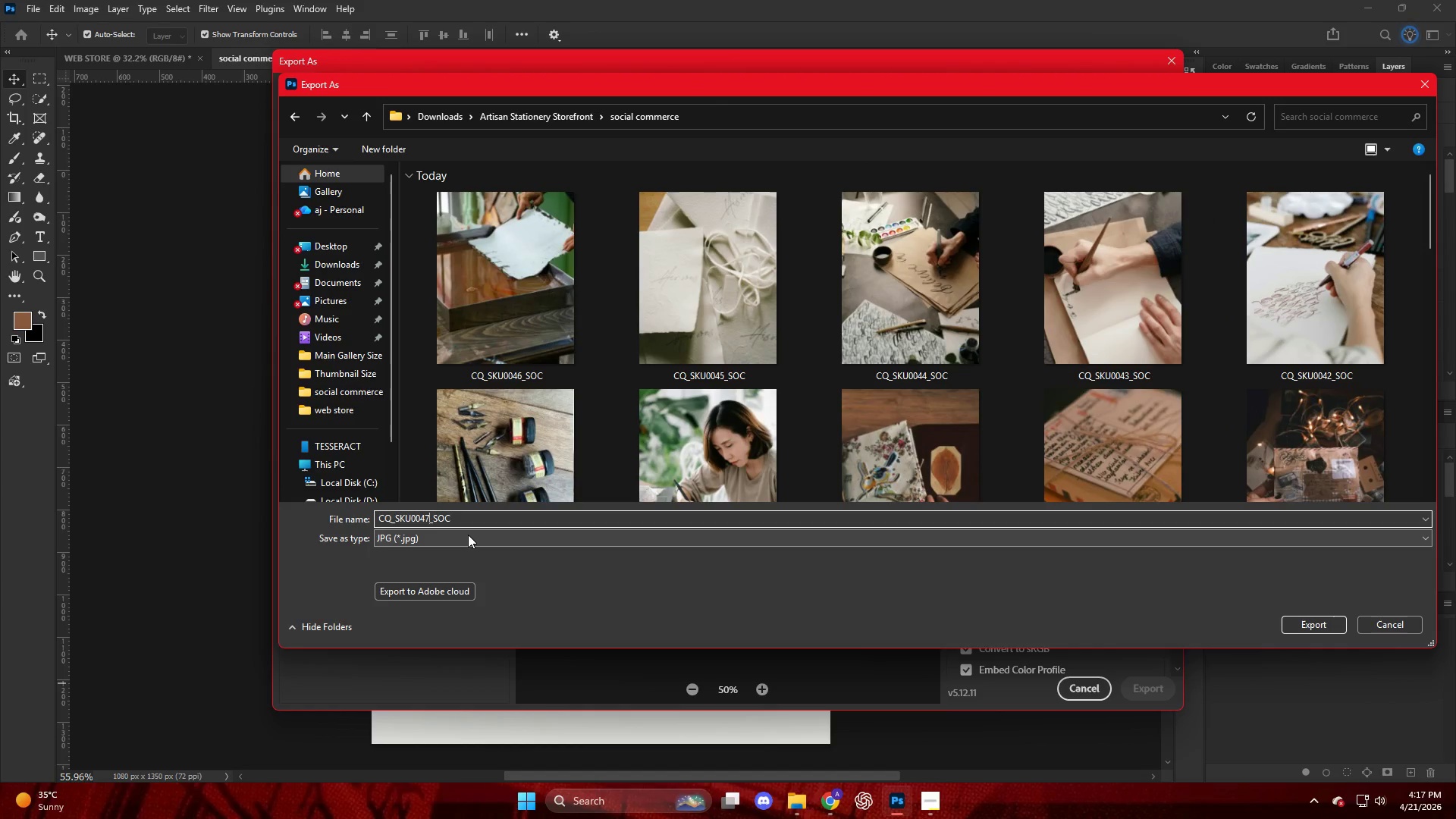 
key(NumpadEnter)
 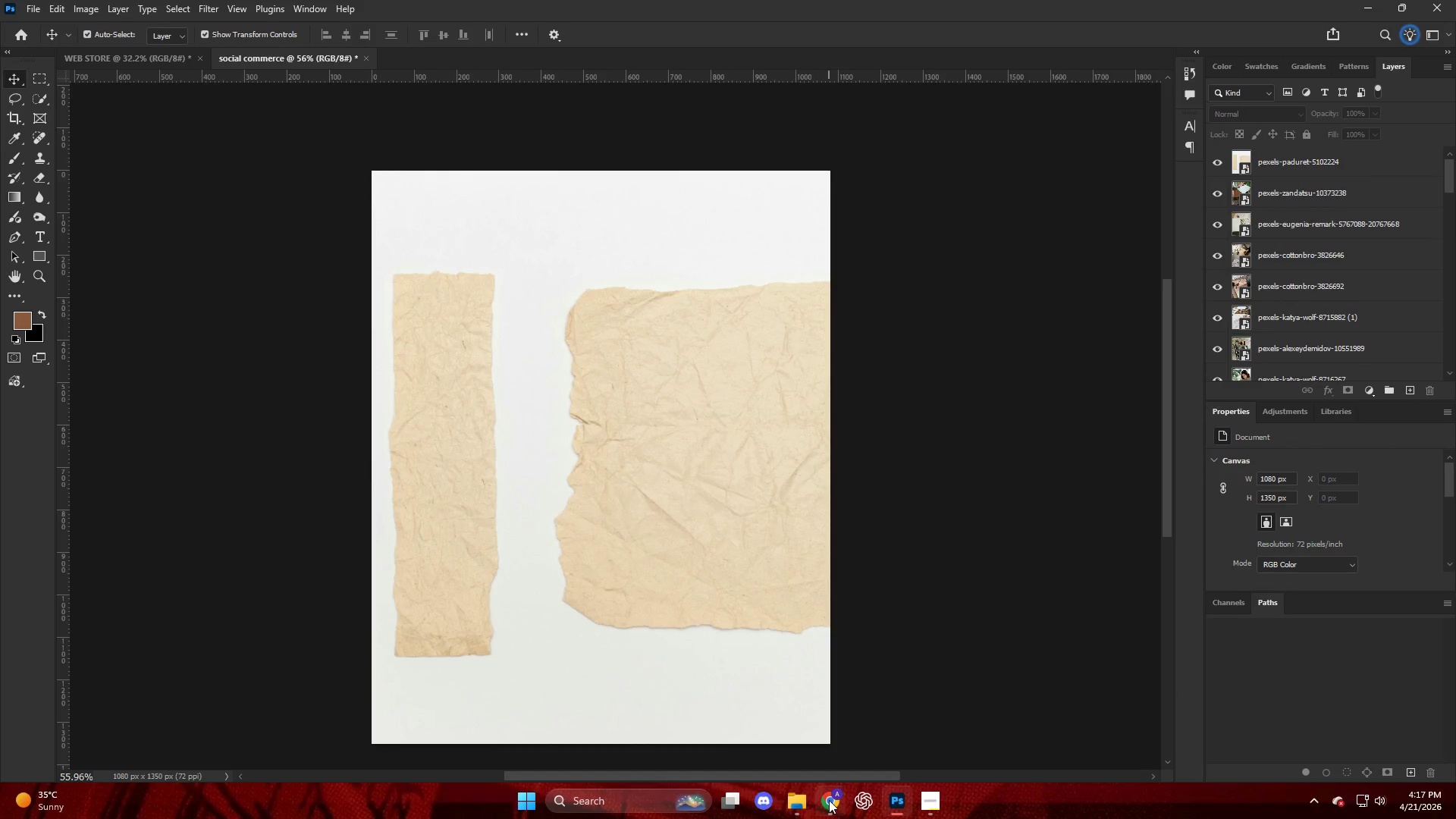 
left_click([1067, 463])
 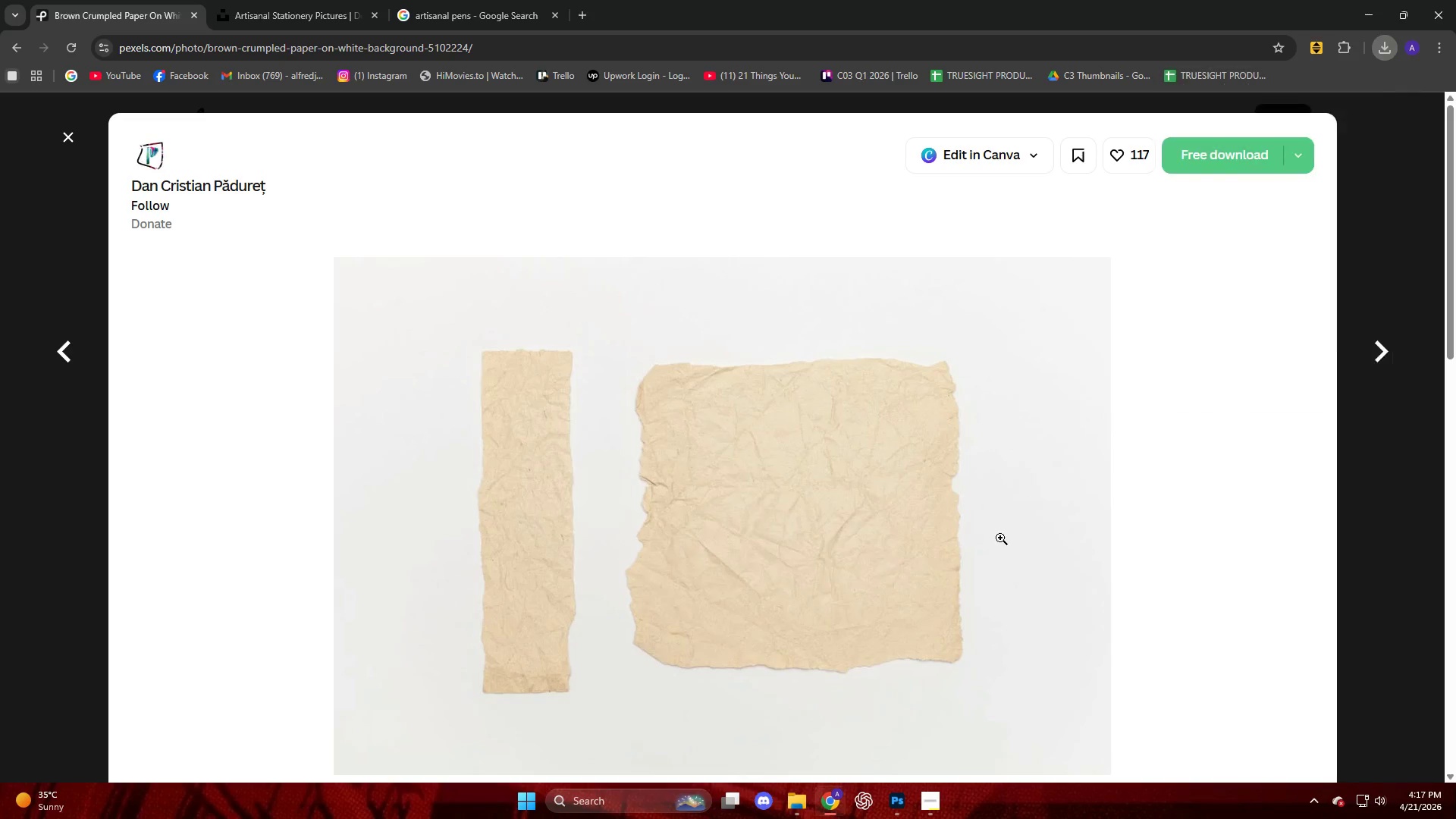 
scroll: coordinate [1001, 535], scroll_direction: down, amount: 31.0
 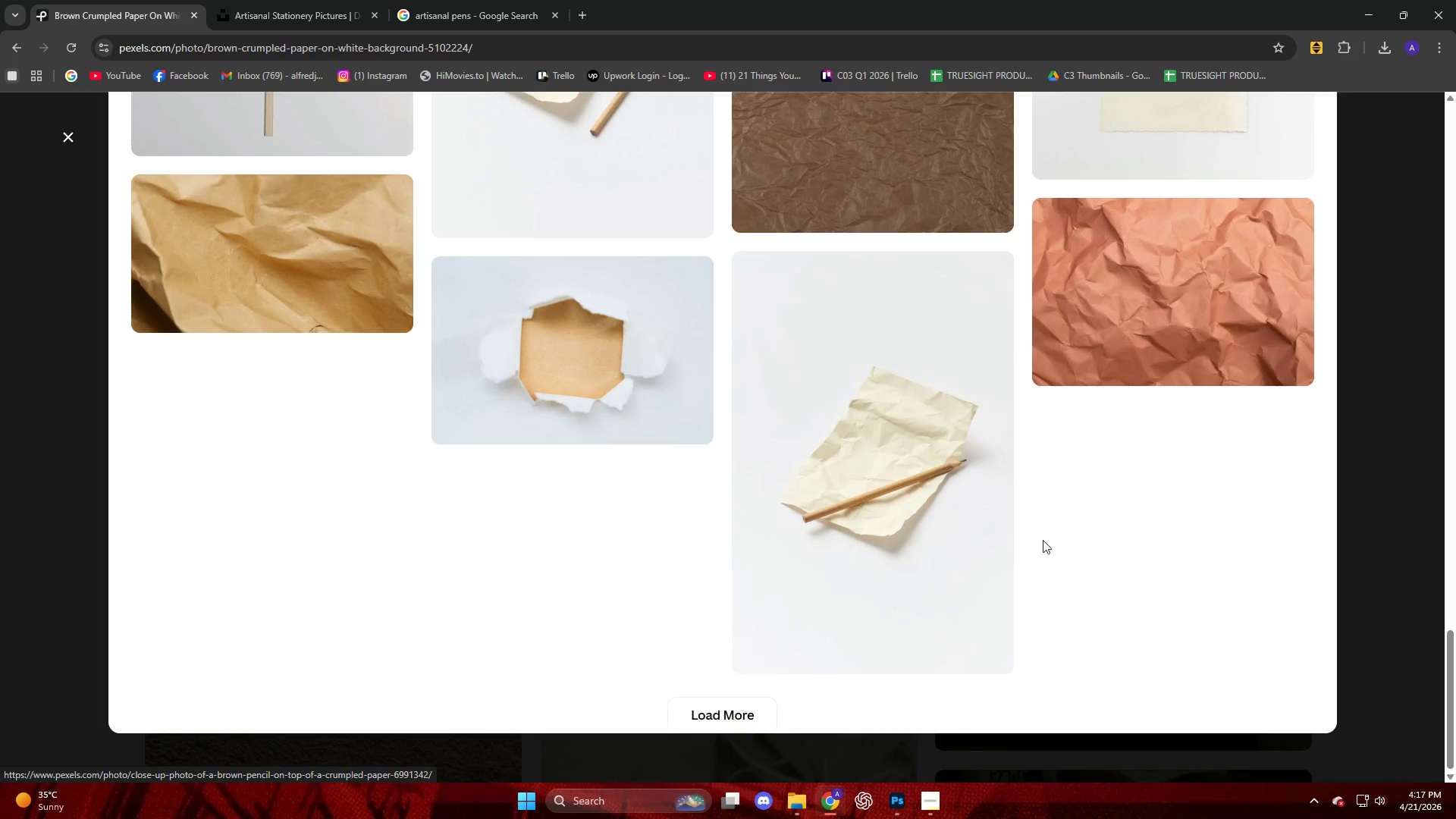 
scroll: coordinate [88, 156], scroll_direction: up, amount: 8.0
 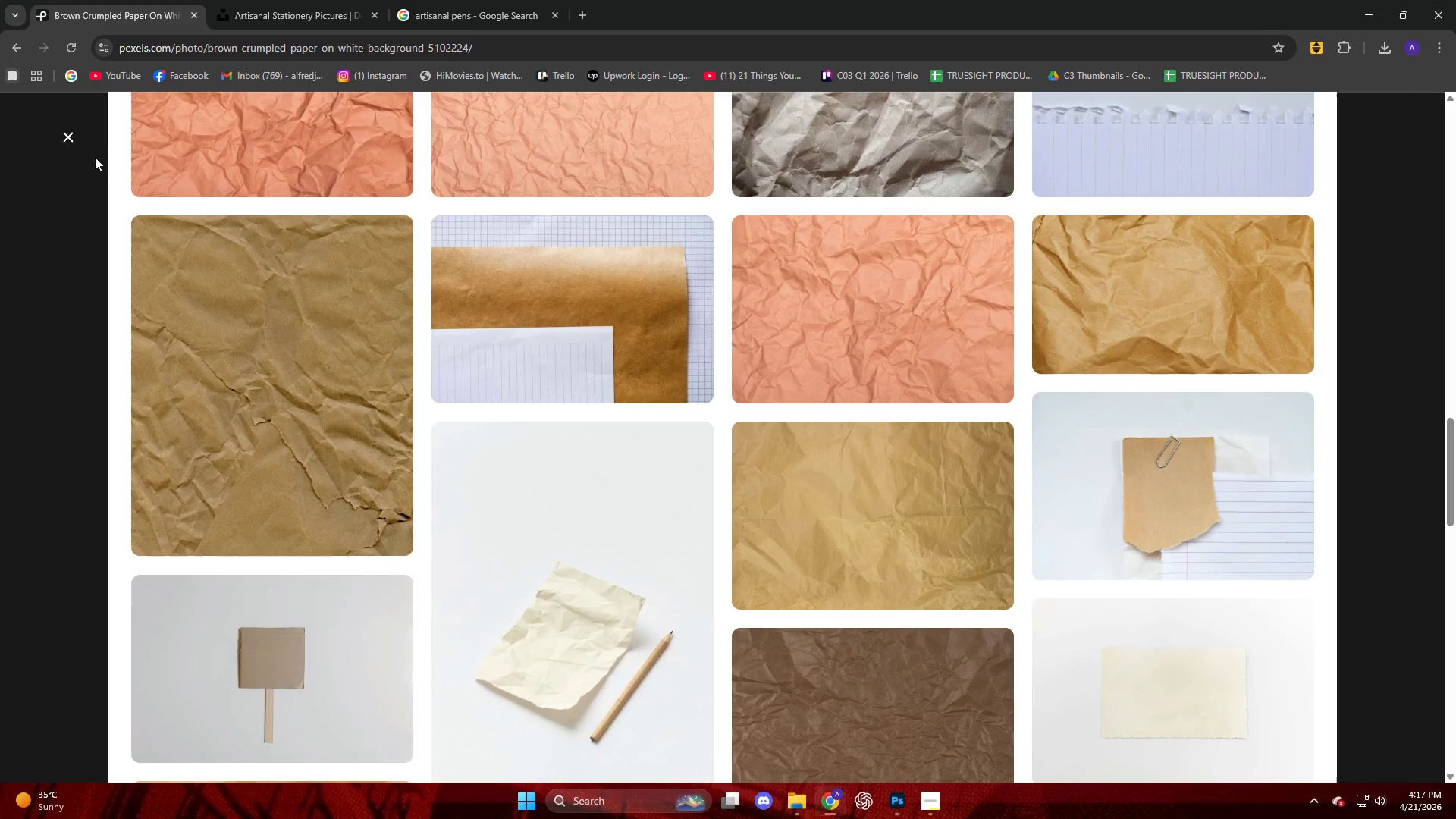 
left_click([64, 140])
 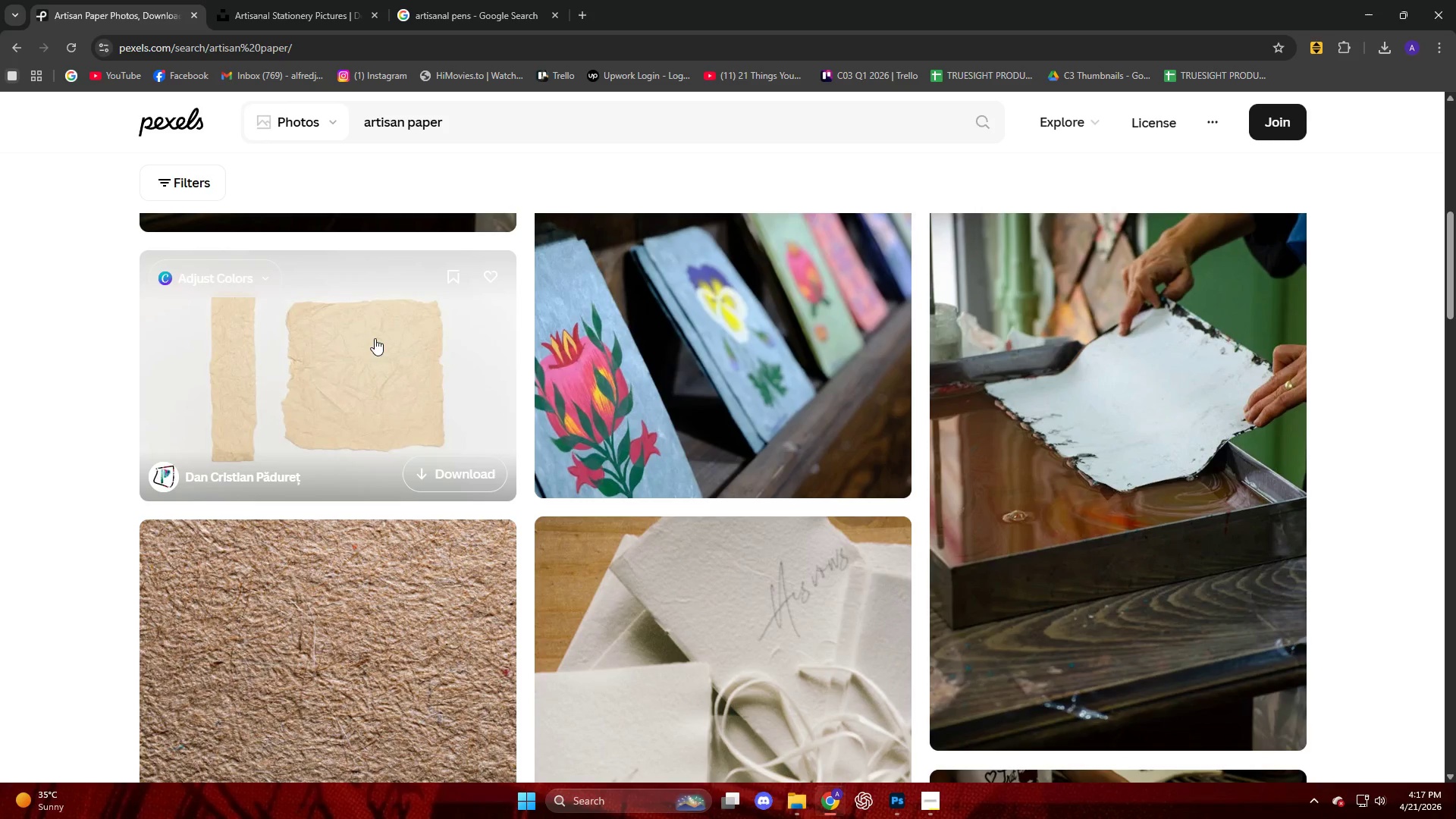 
scroll: coordinate [670, 457], scroll_direction: down, amount: 11.0
 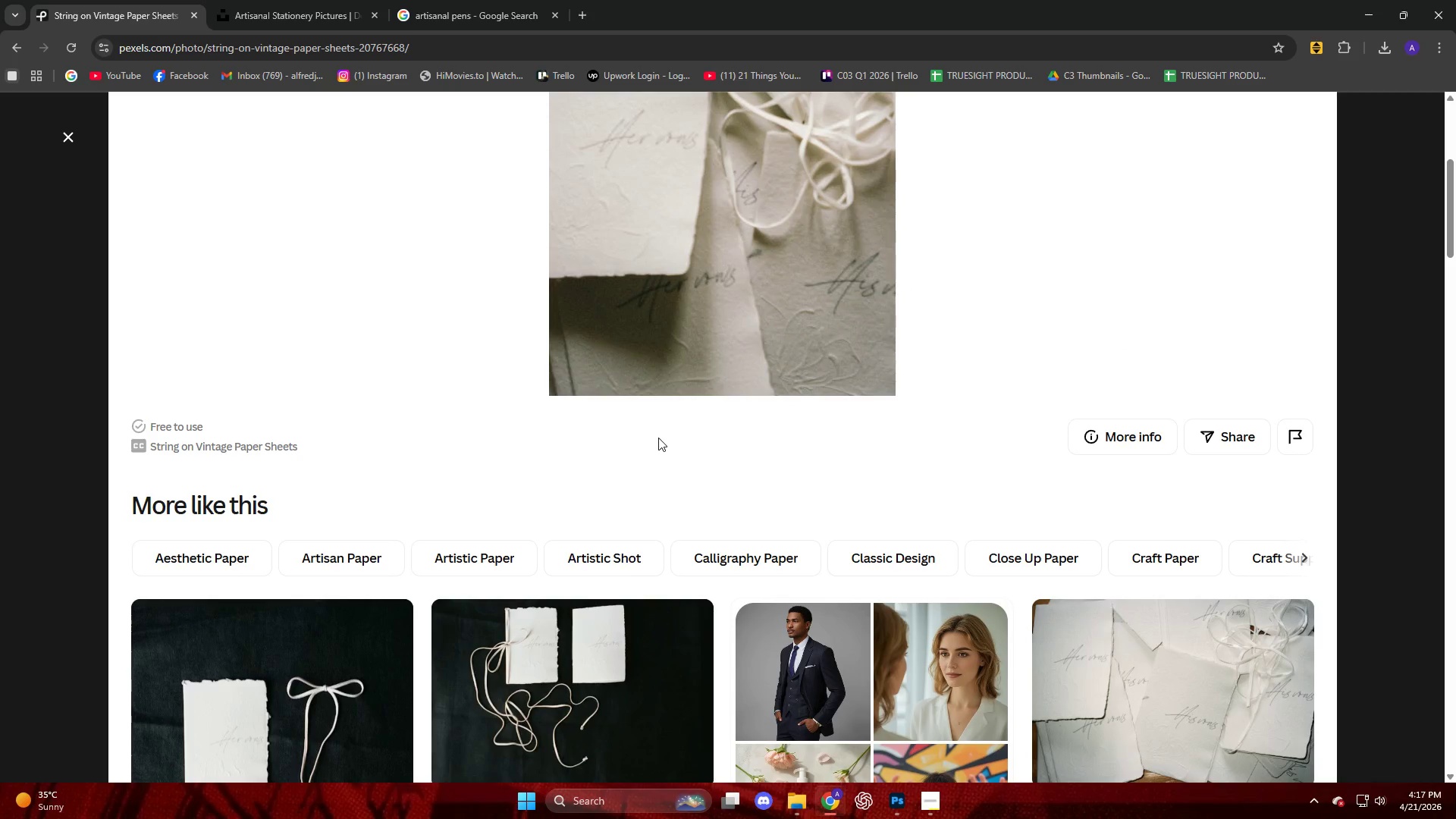 
scroll: coordinate [657, 435], scroll_direction: up, amount: 10.0
 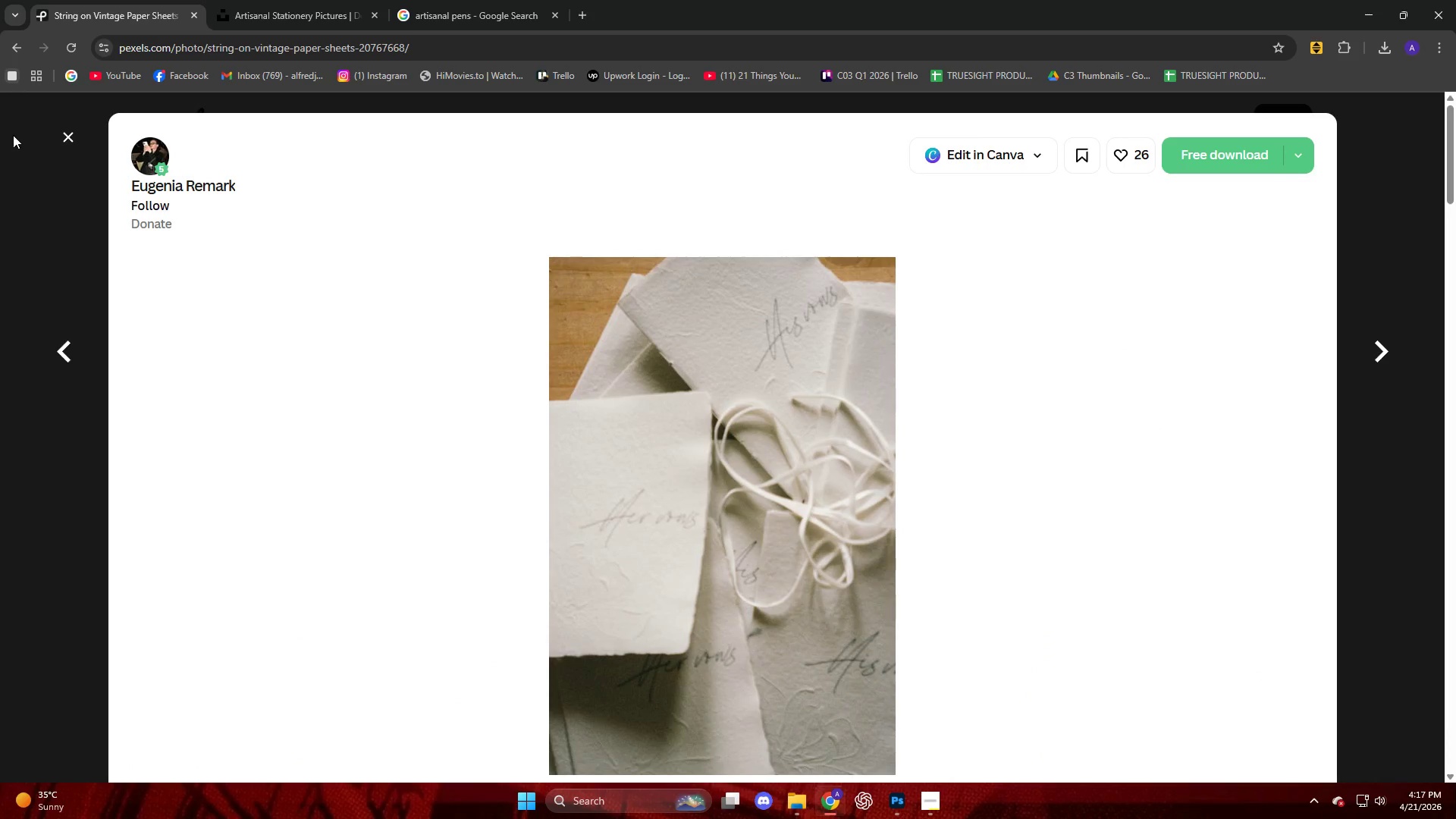 
left_click([73, 130])
 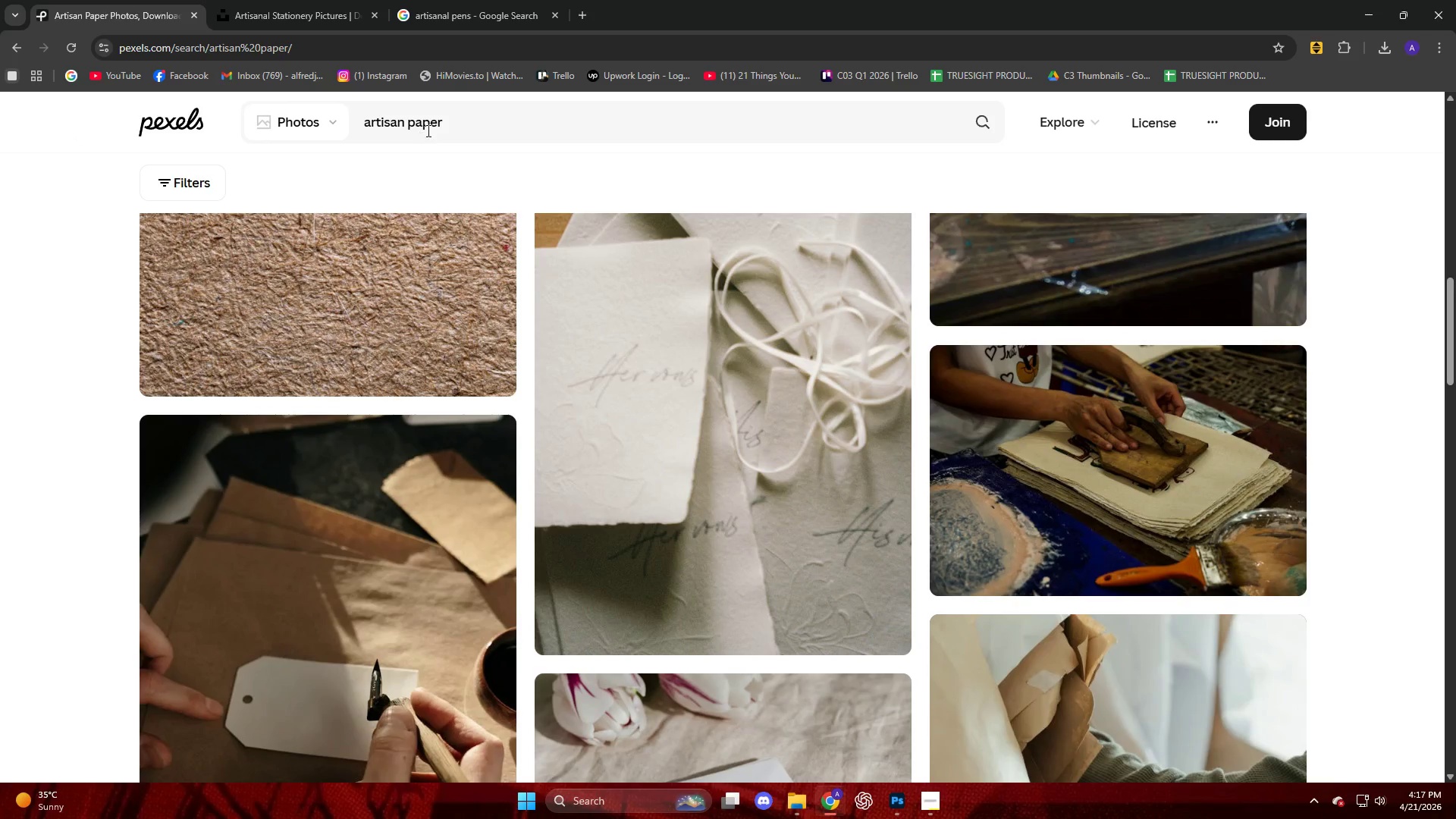 
left_click([435, 124])
 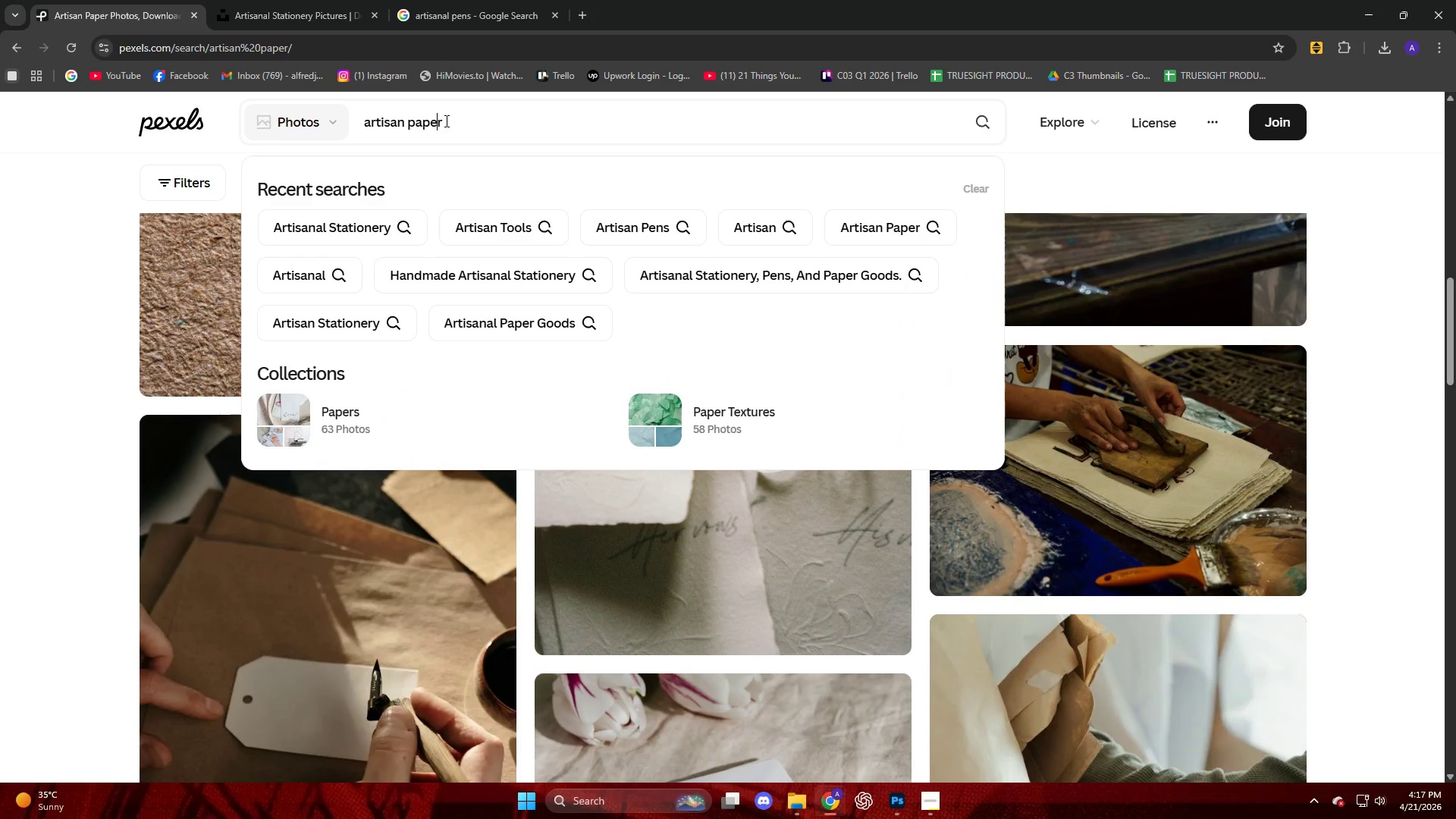 
left_click_drag(start_coordinate=[445, 121], to_coordinate=[417, 127])
 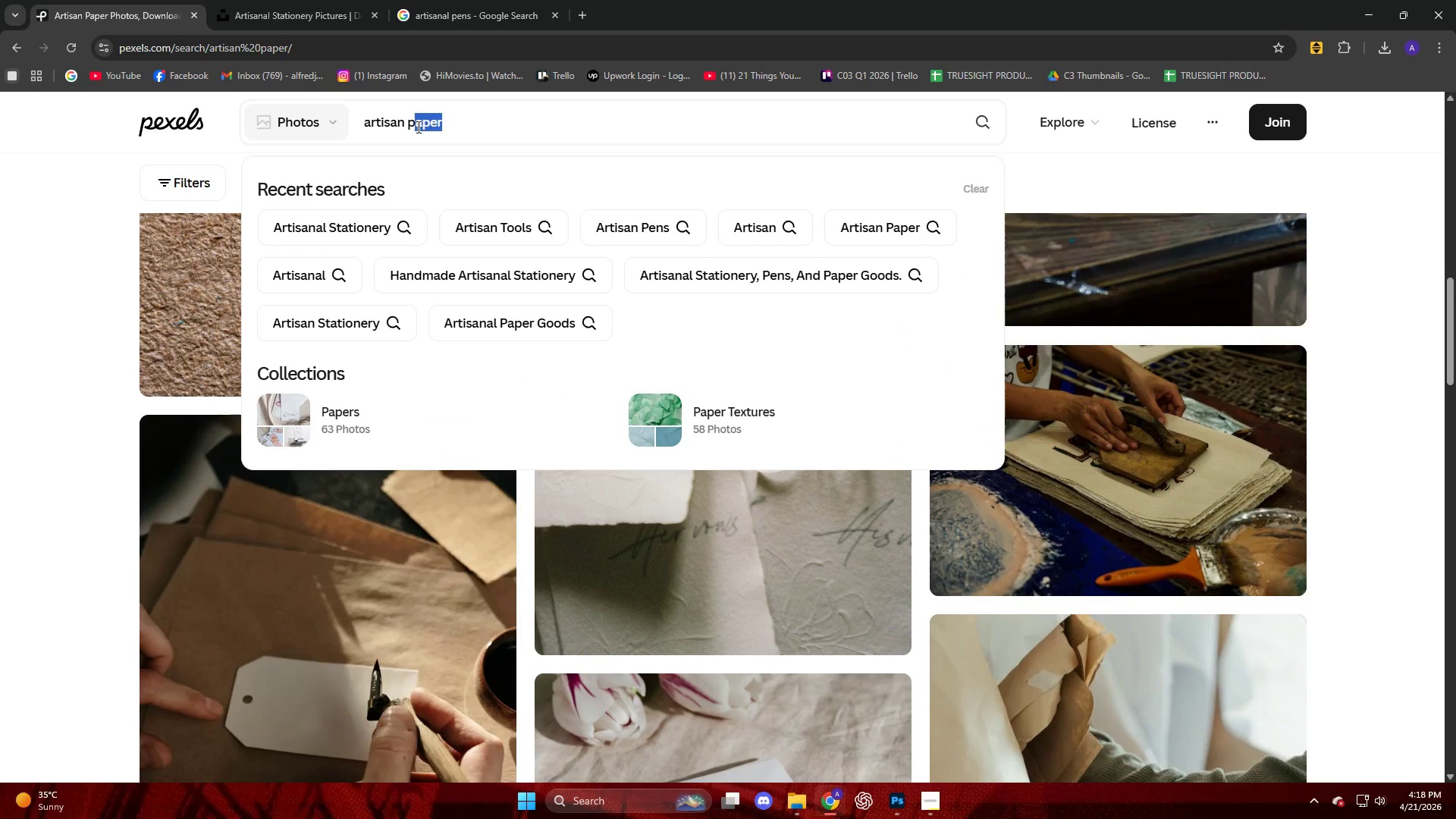 
type(en)
 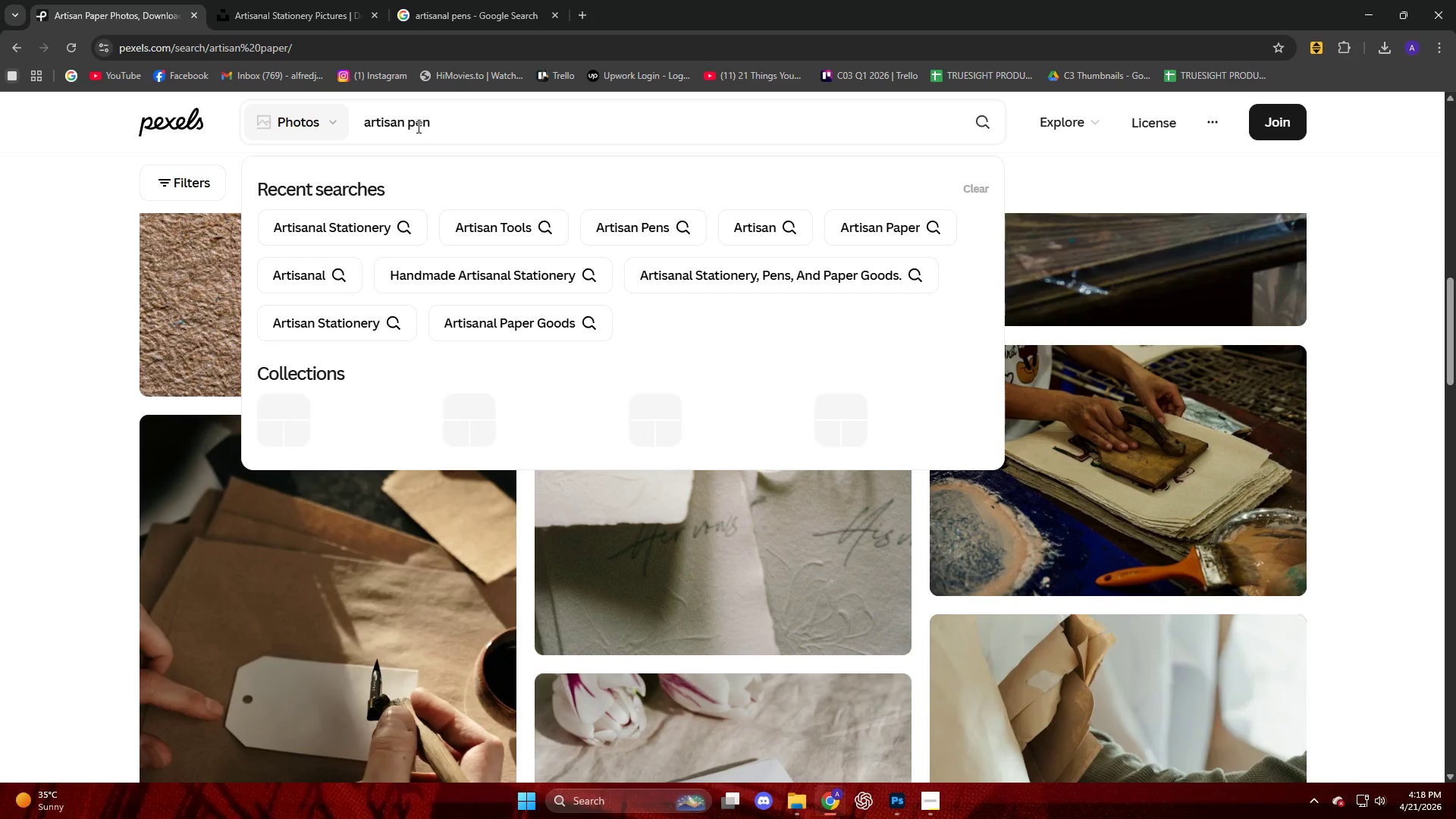 
key(Enter)
 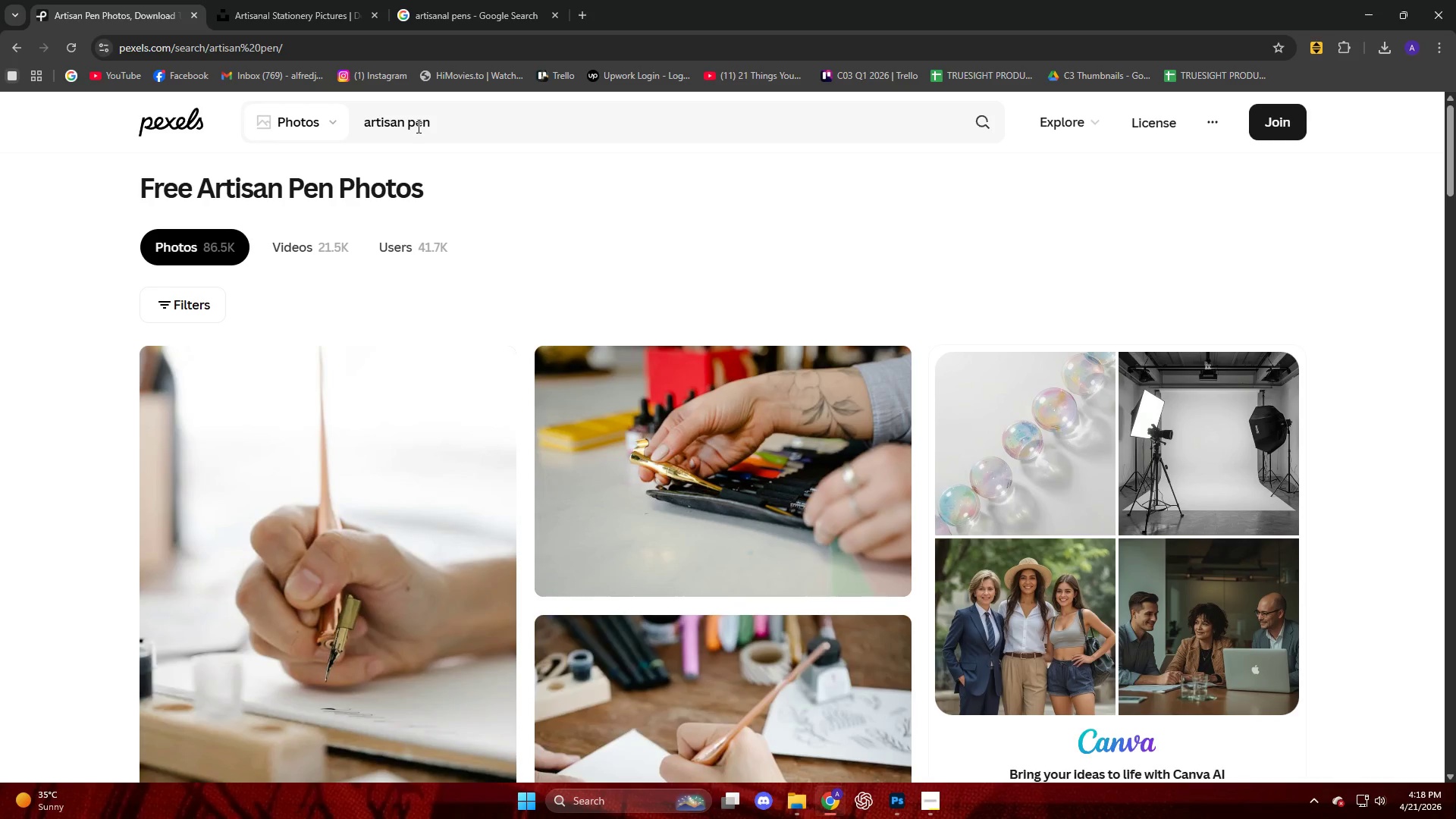 
wait(62.19)
 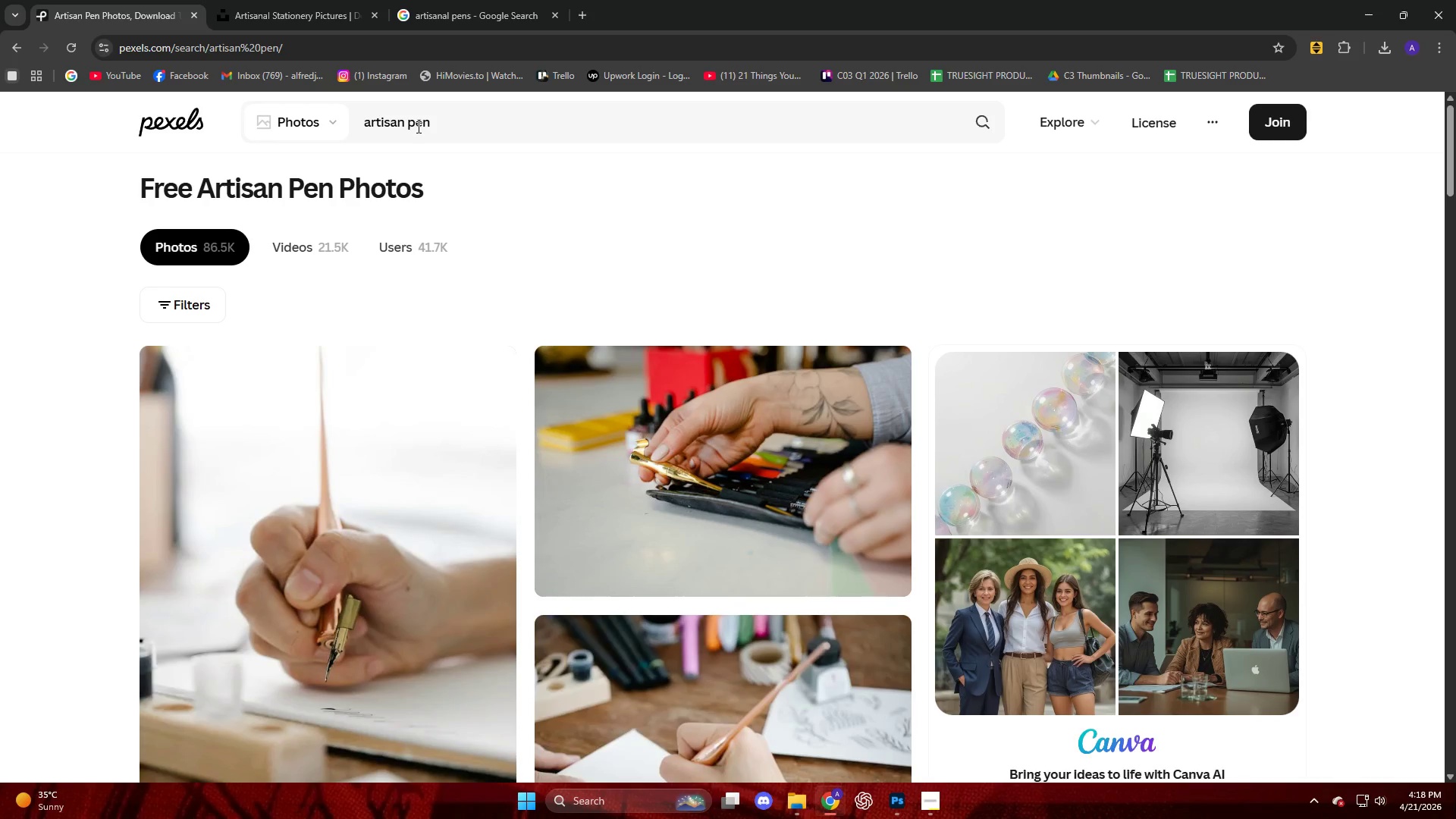 
scroll: coordinate [558, 447], scroll_direction: down, amount: 2.0
 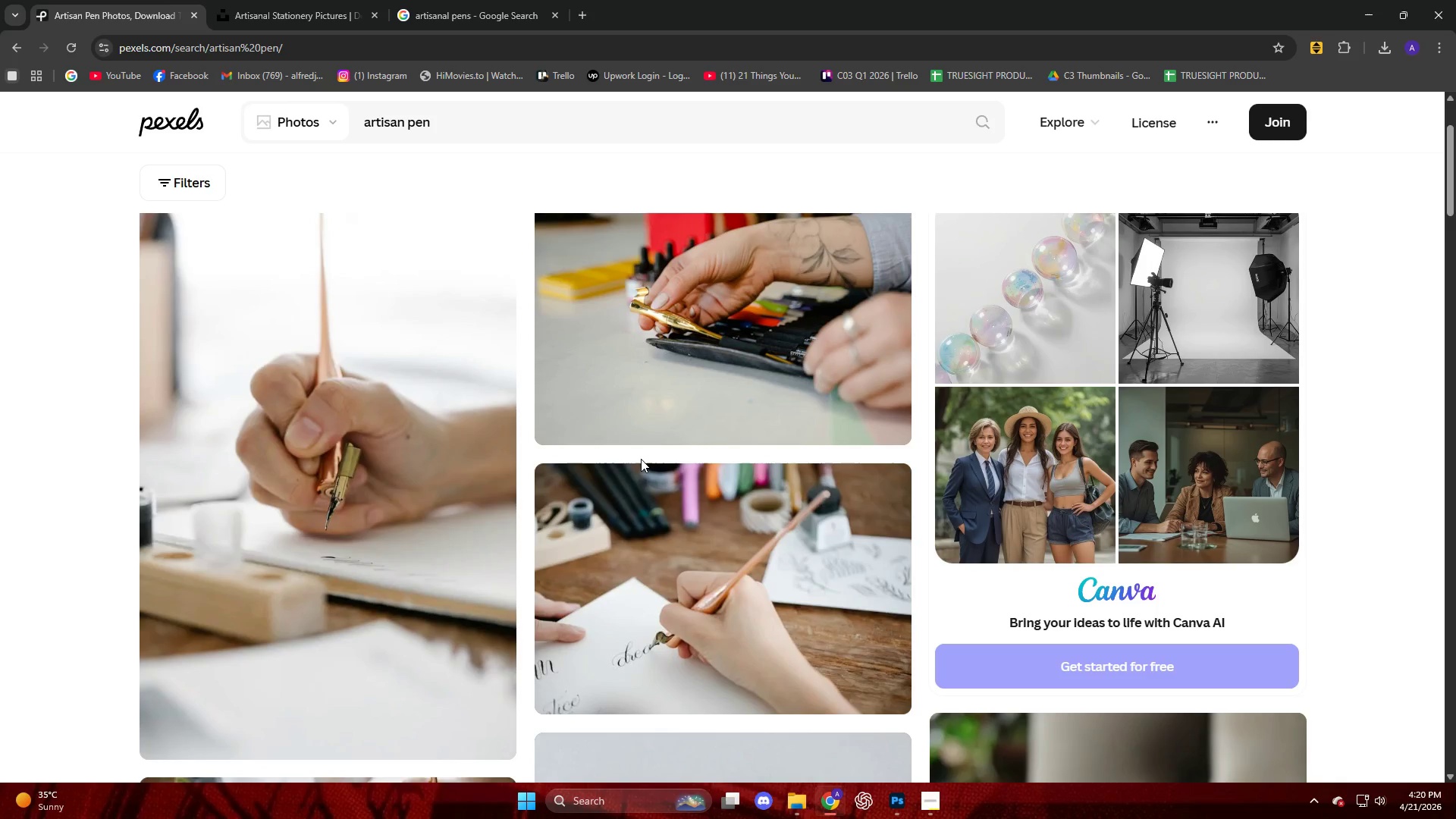 
wait(115.04)
 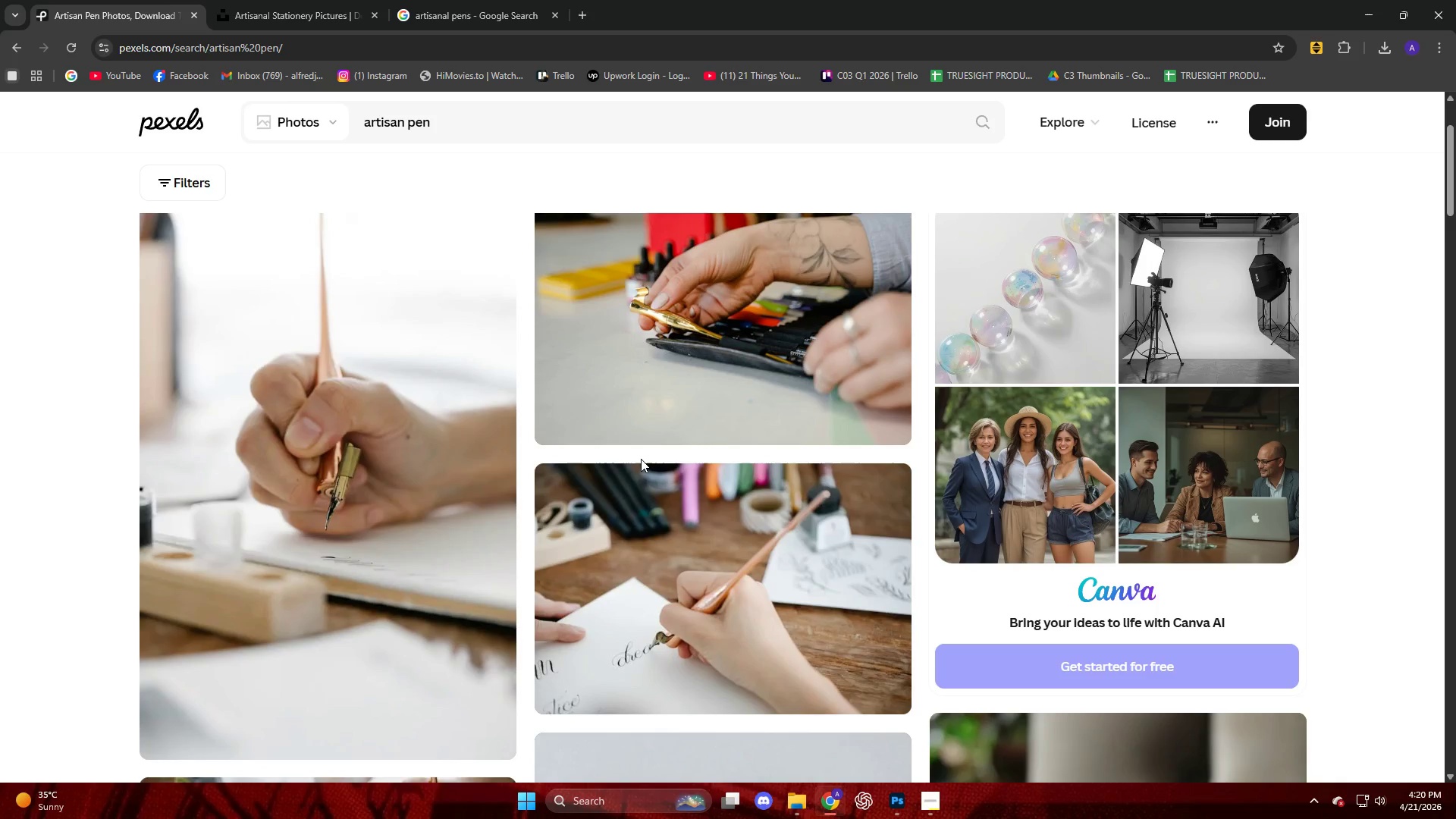 
scroll: coordinate [646, 468], scroll_direction: down, amount: 3.0
 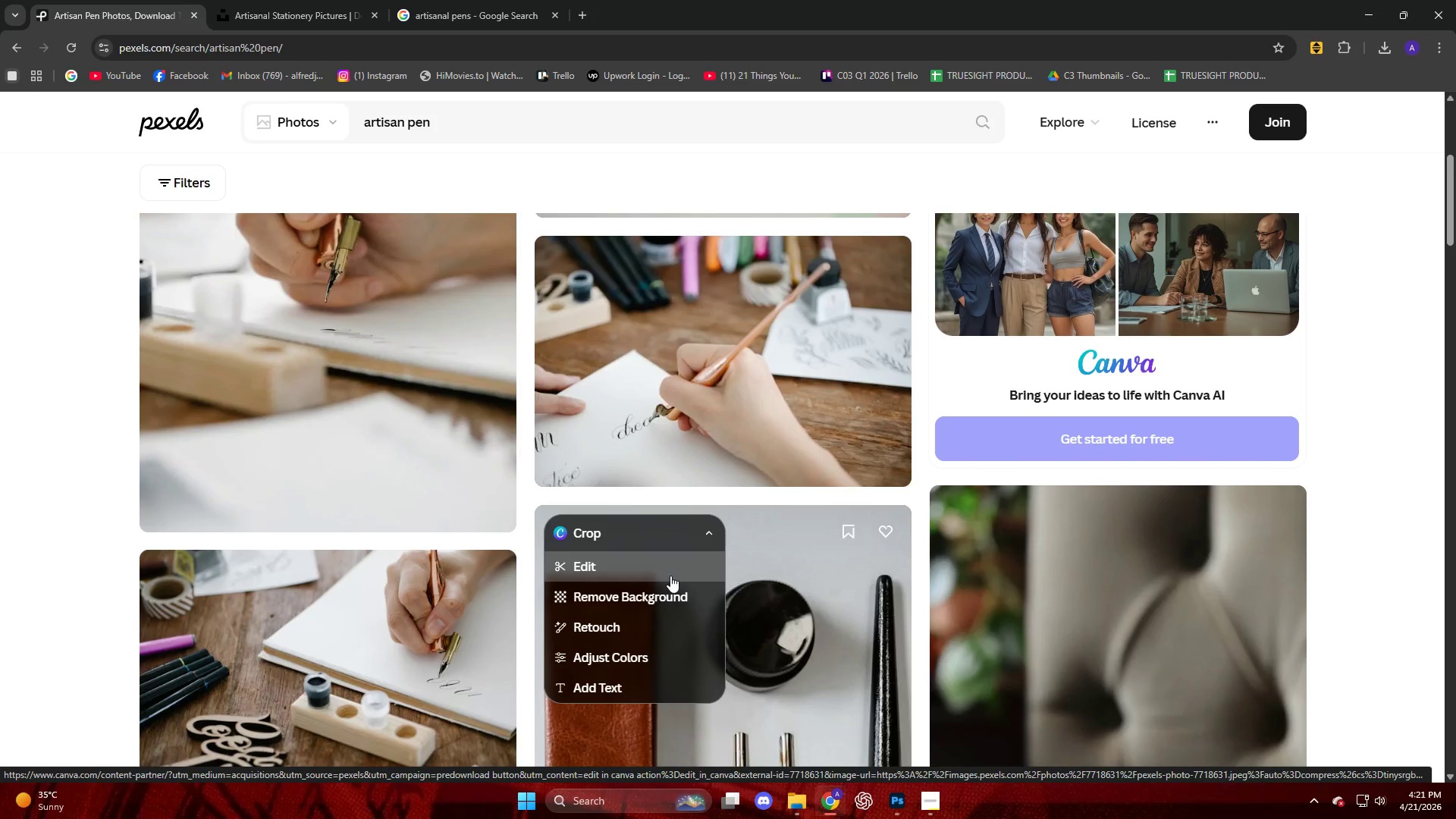 
wait(40.94)
 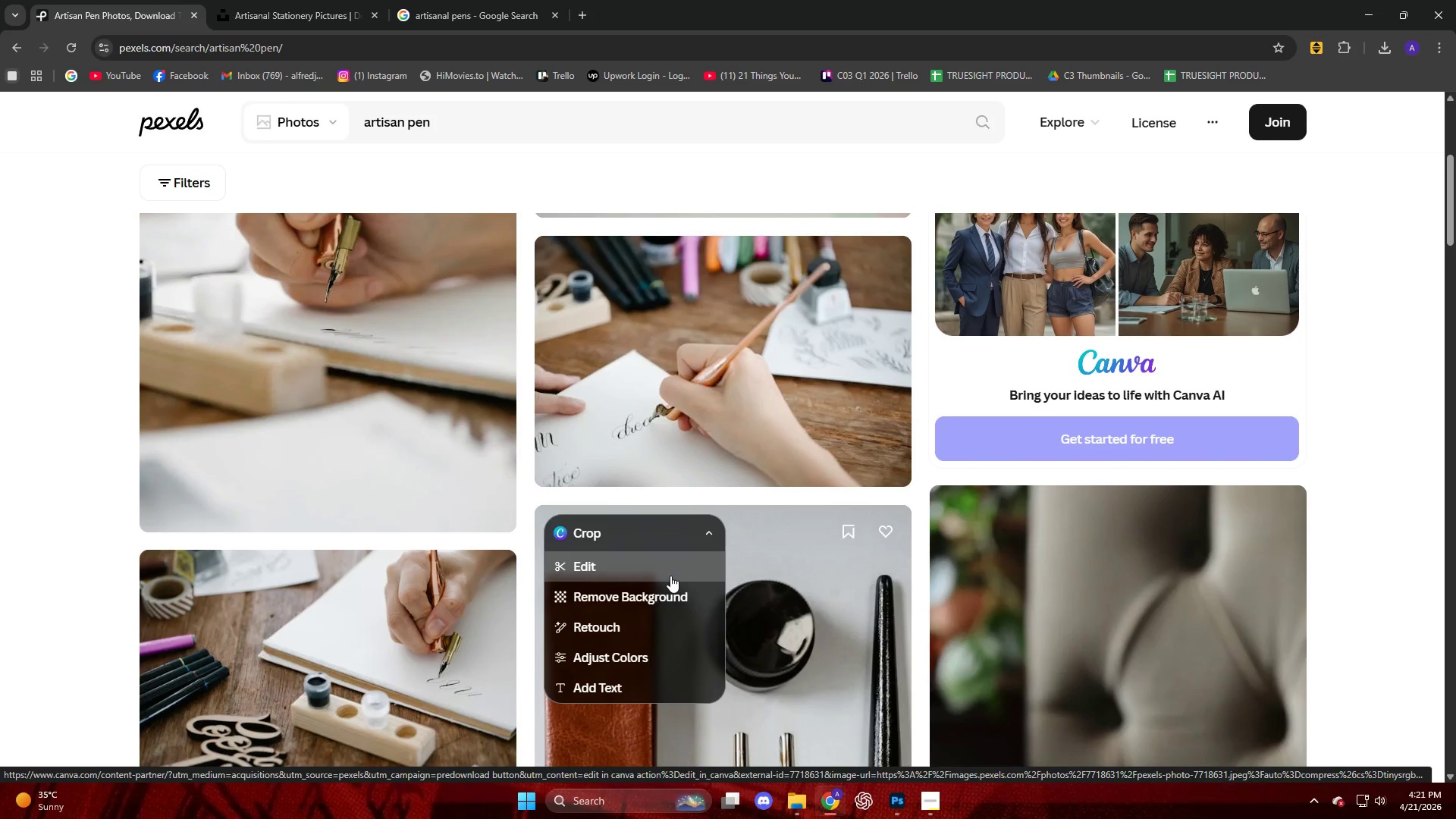 
left_click([431, 429])
 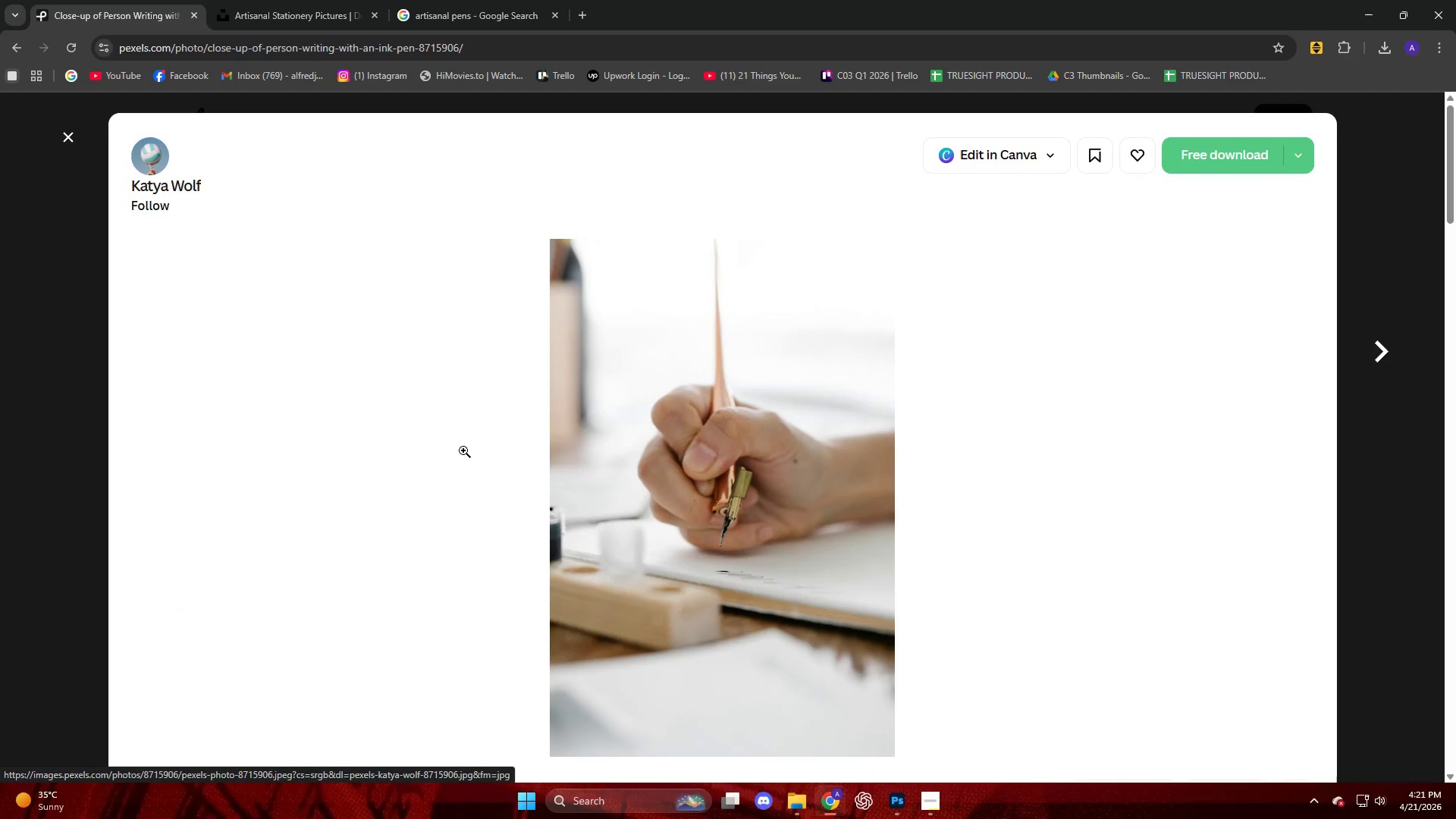 
scroll: coordinate [542, 485], scroll_direction: down, amount: 4.0
 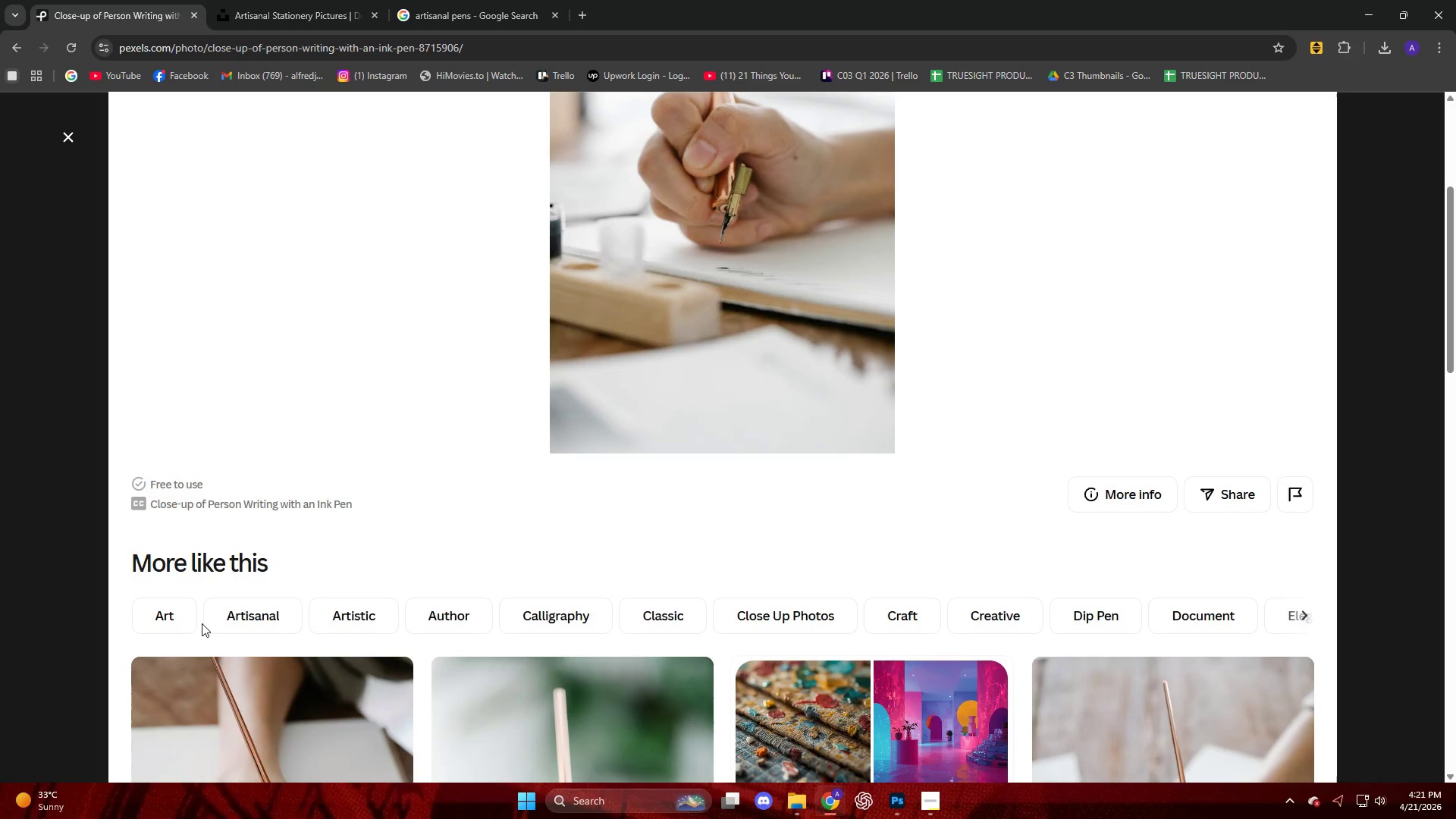 
left_click([269, 620])
 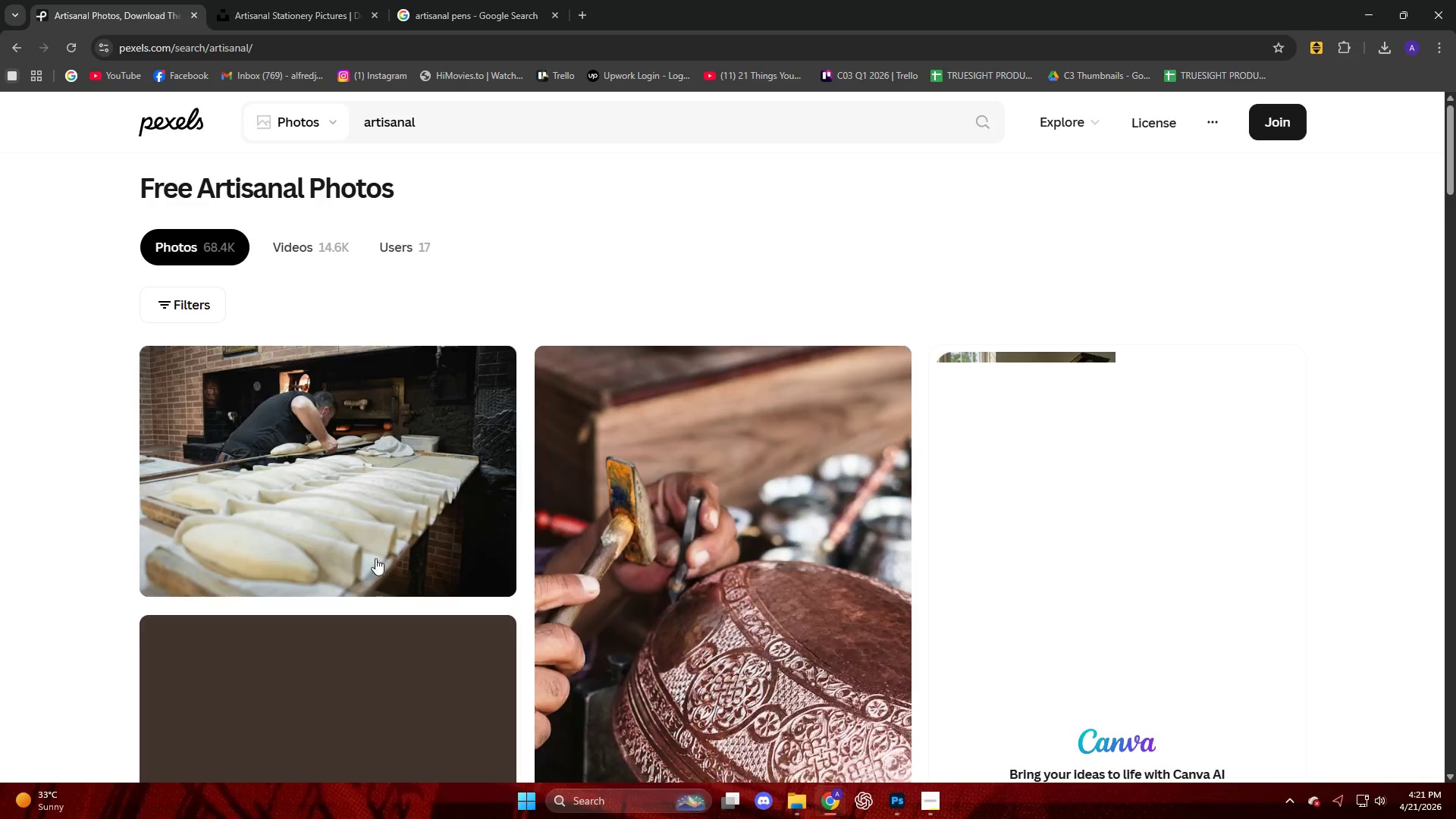 
scroll: coordinate [472, 469], scroll_direction: down, amount: 33.0
 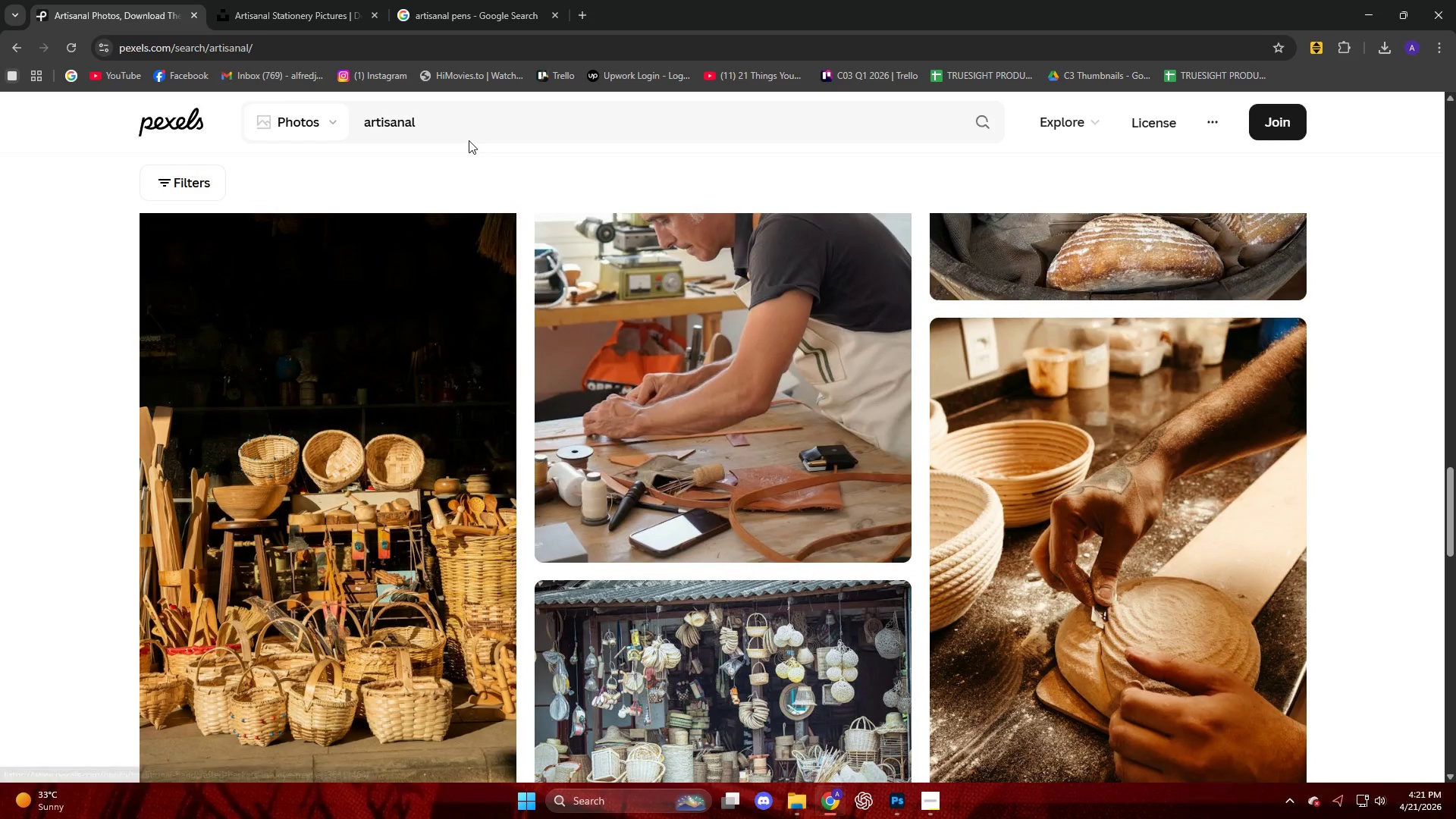 
left_click([468, 130])
 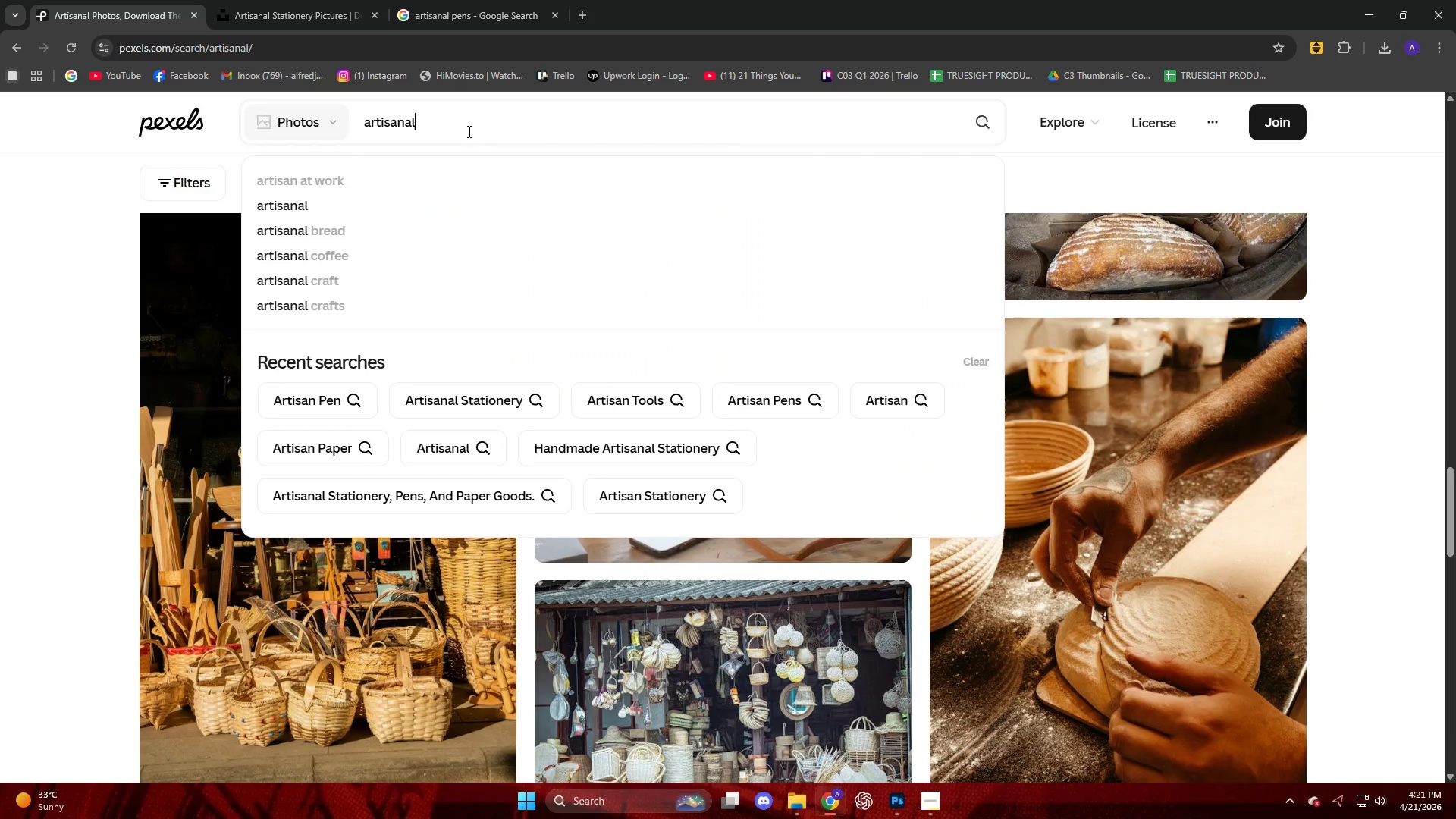 
type( pens)
 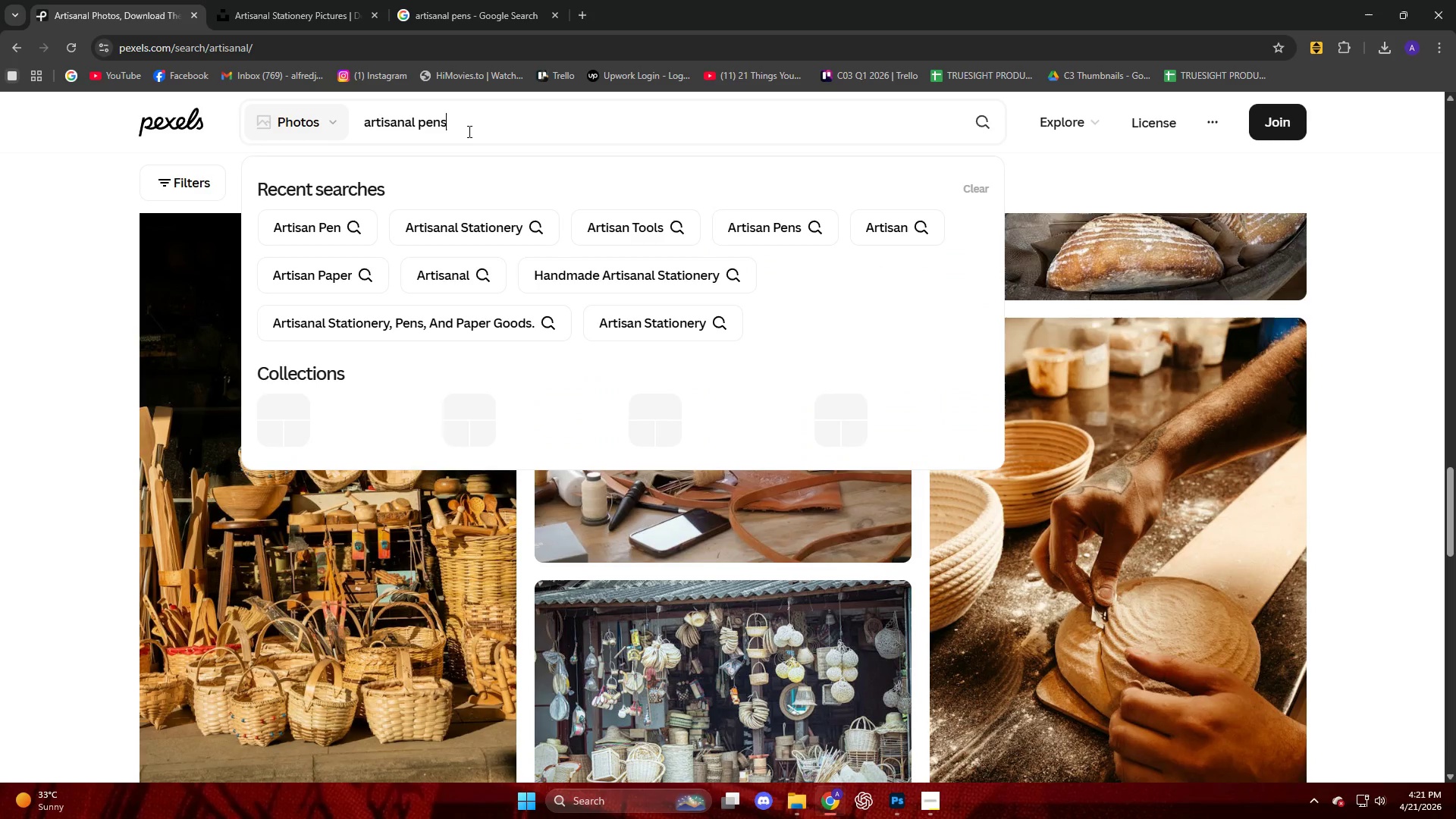 
key(Enter)
 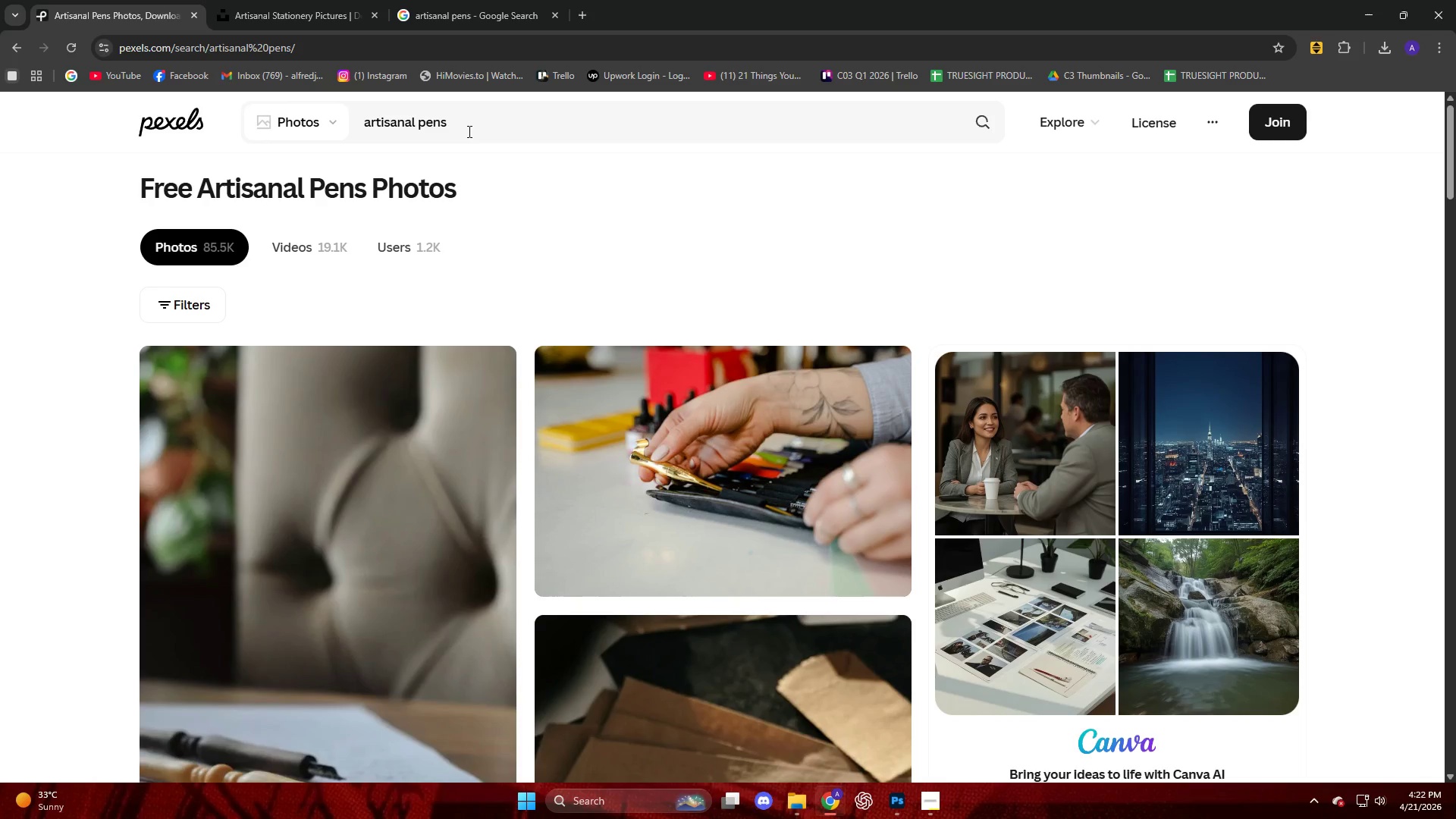 
wait(11.42)
 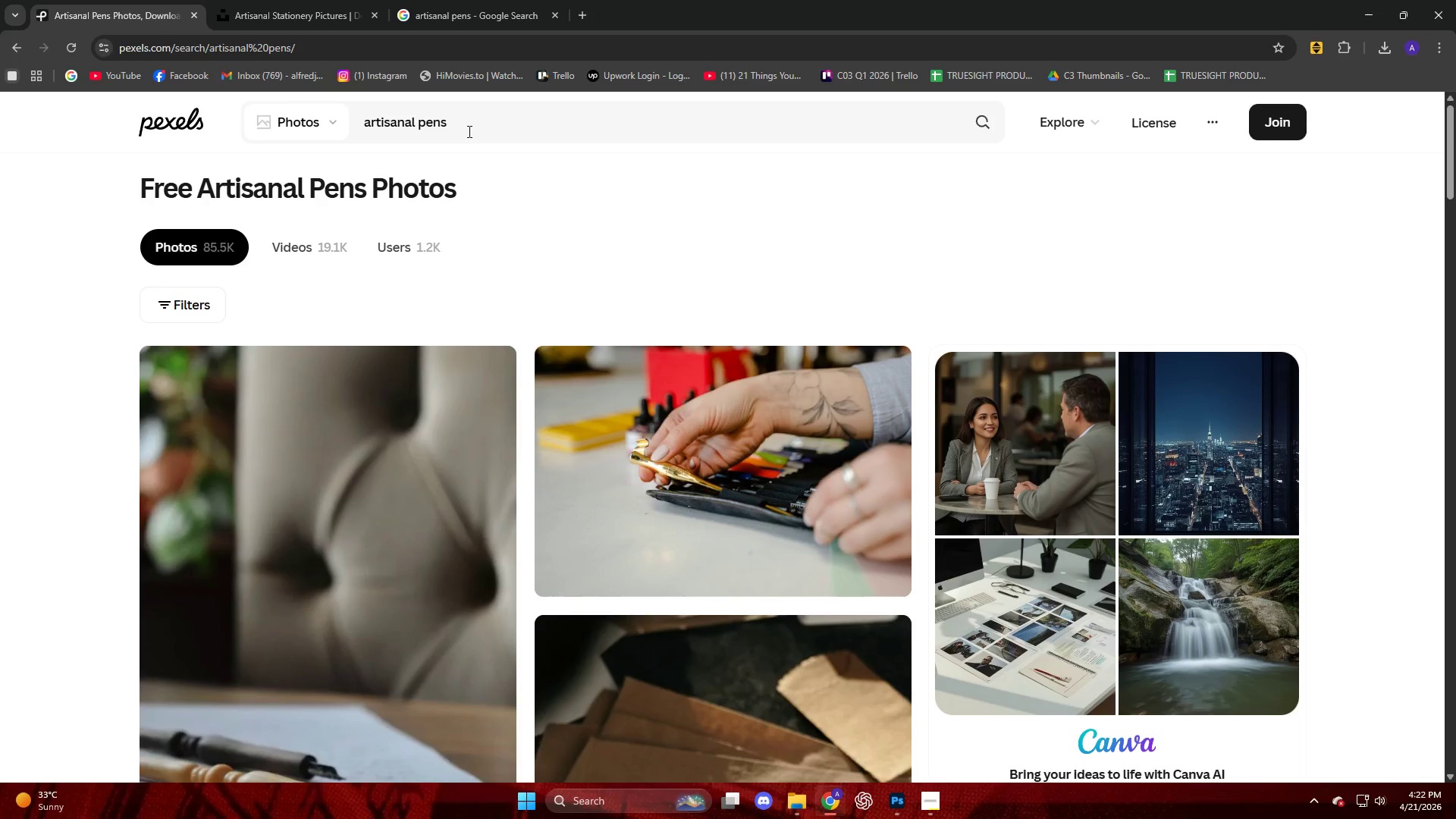 
scroll: coordinate [446, 484], scroll_direction: down, amount: 3.0
 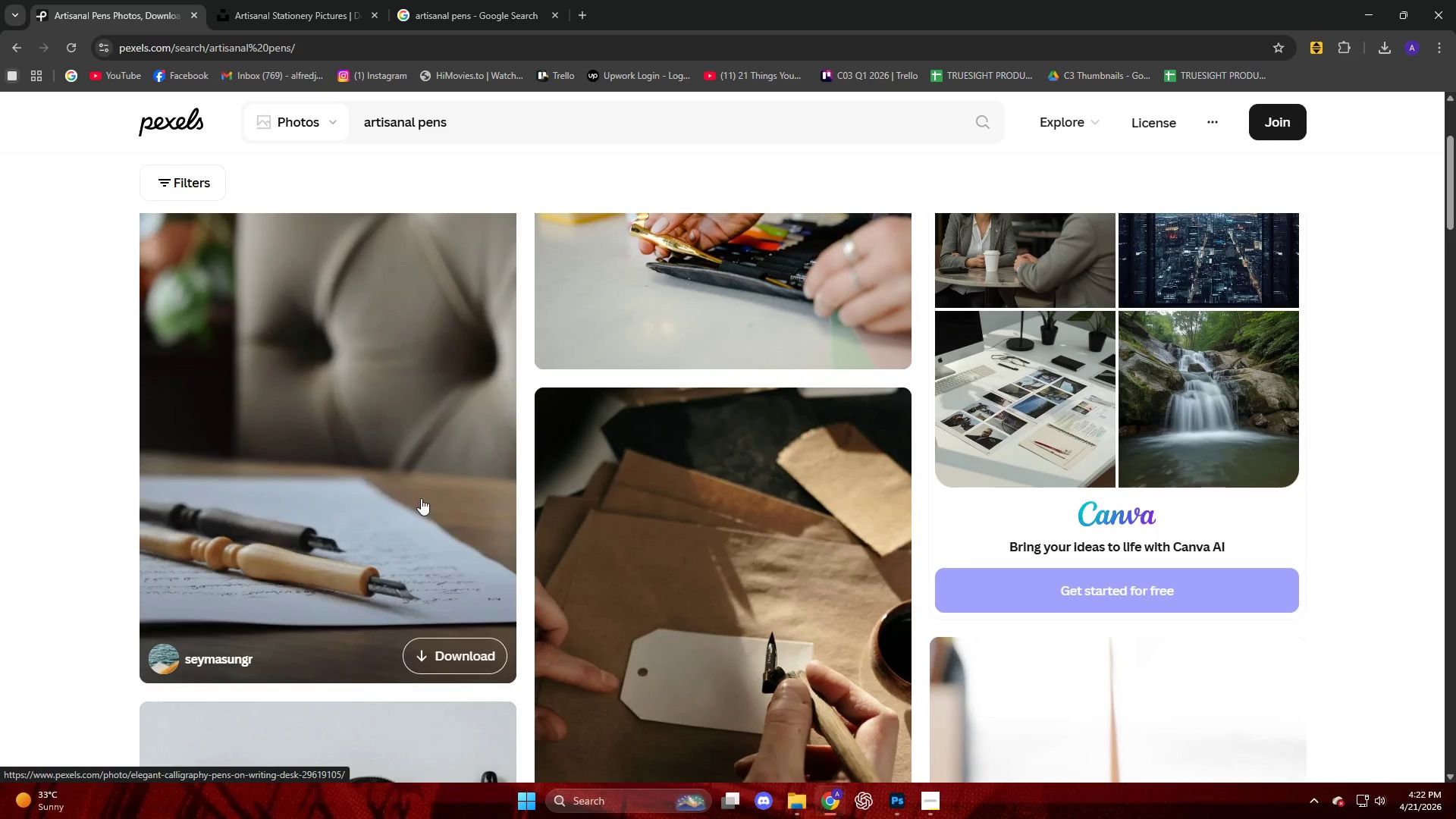 
left_click([393, 528])
 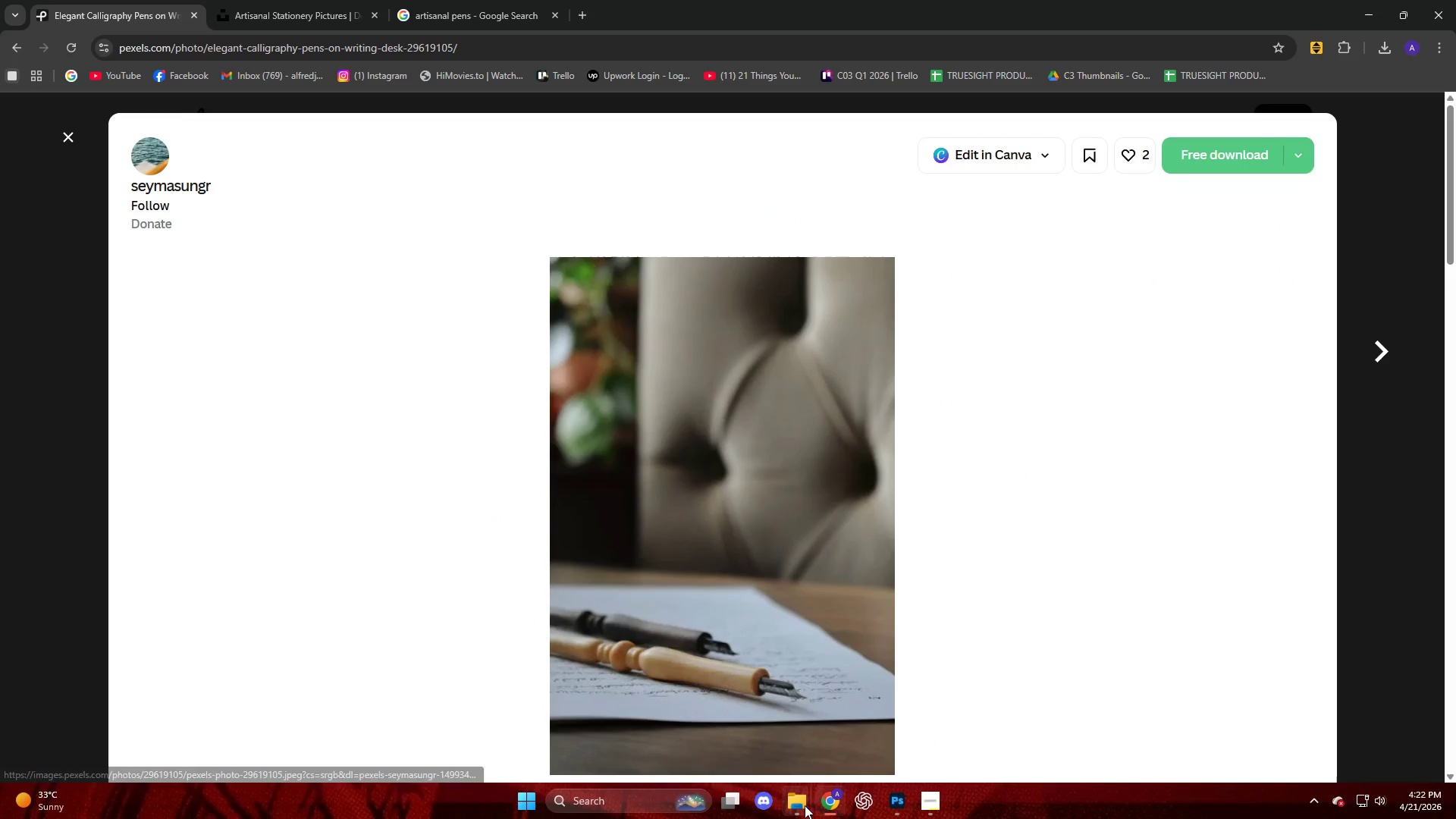 
left_click([711, 728])
 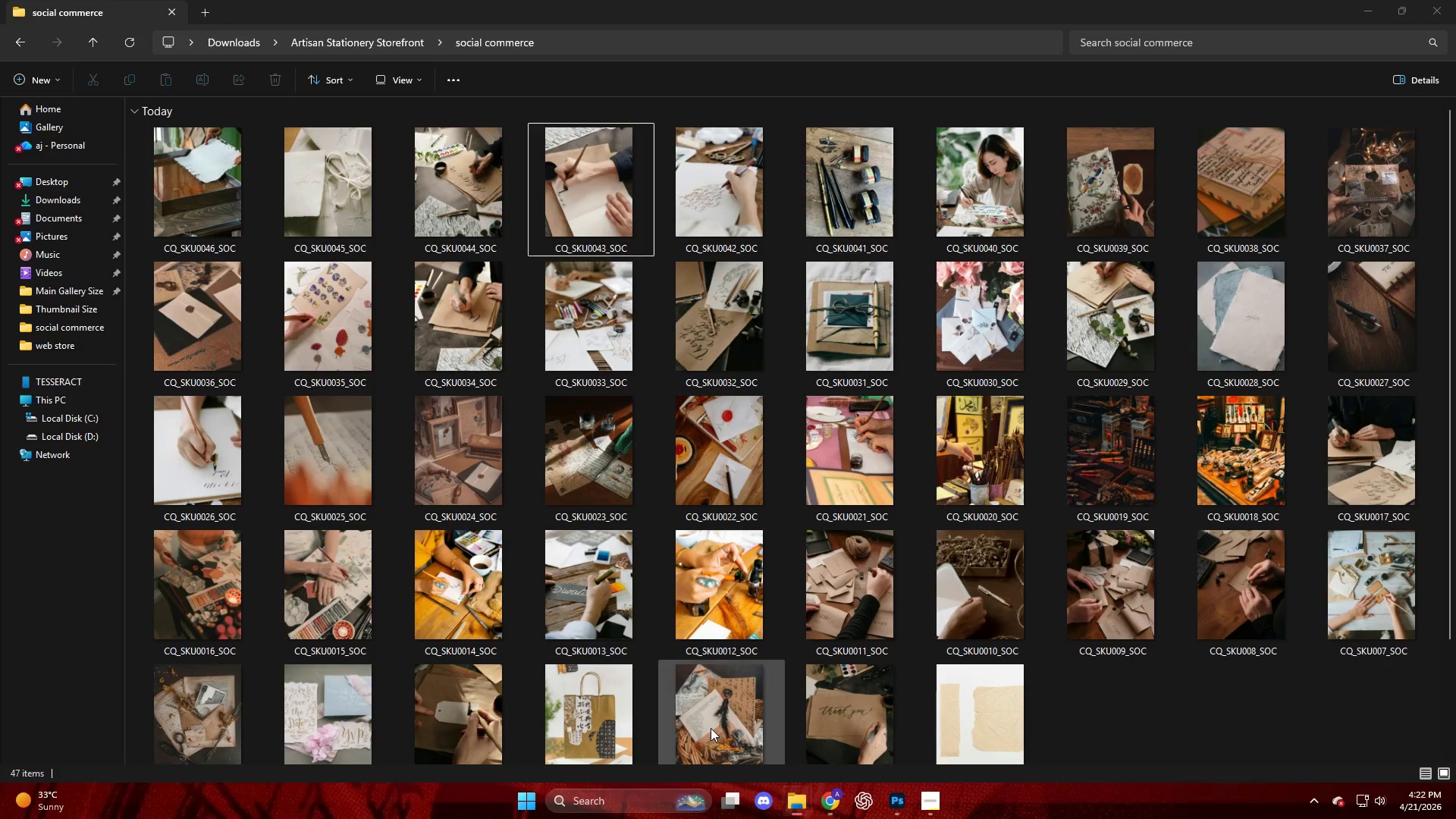 
mouse_move([743, 710])
 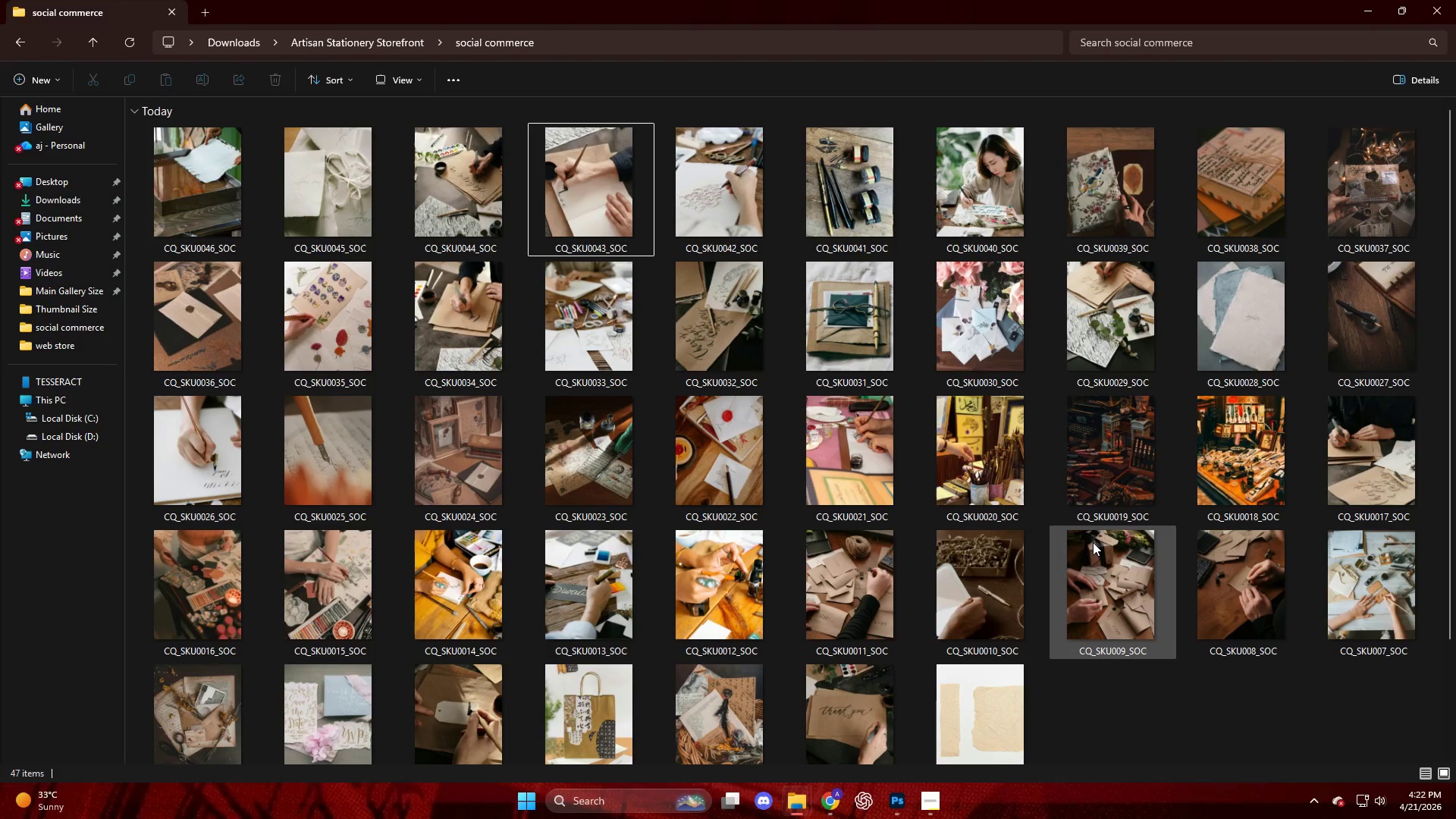 
wait(11.5)
 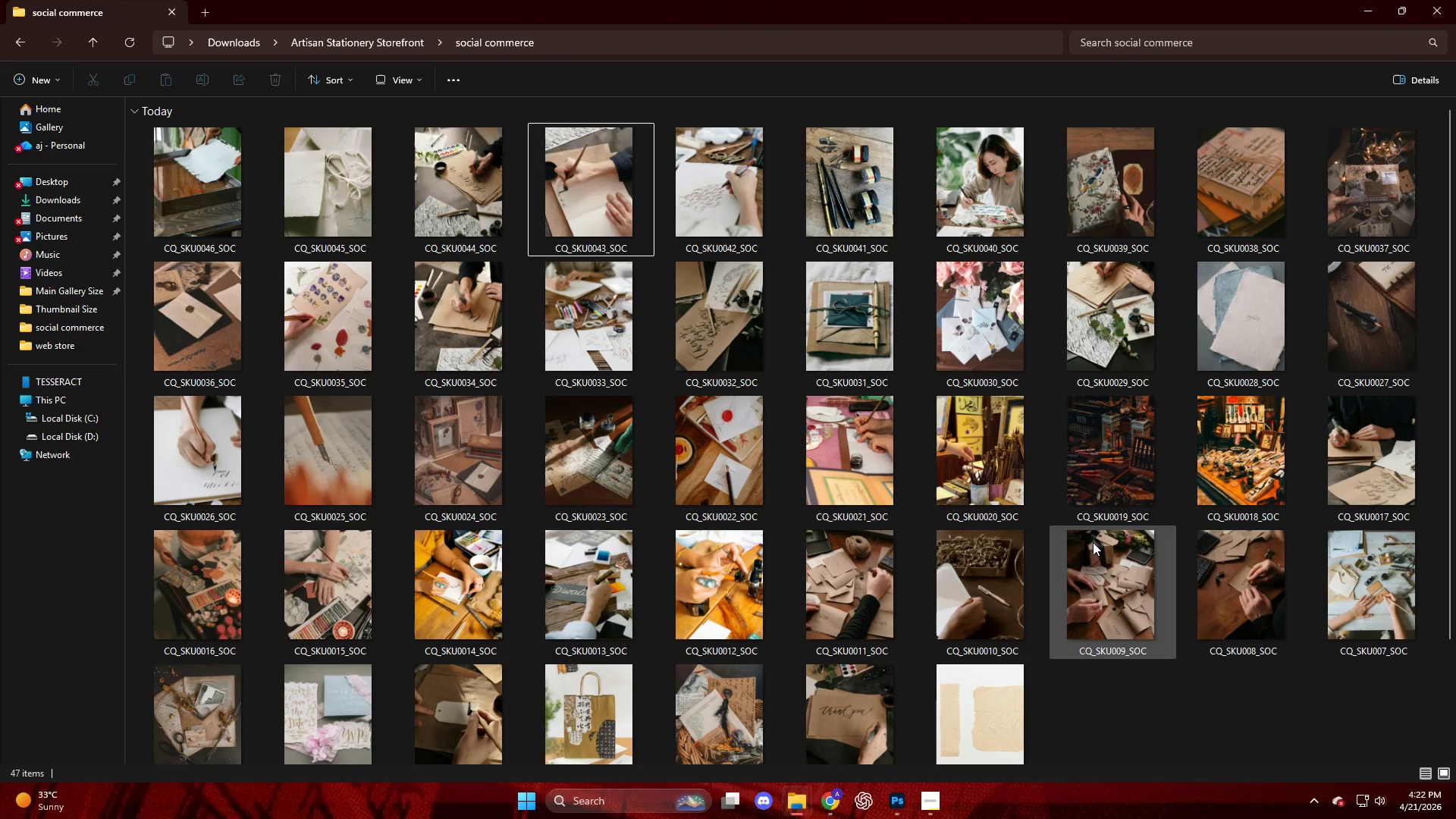 
left_click([814, 732])
 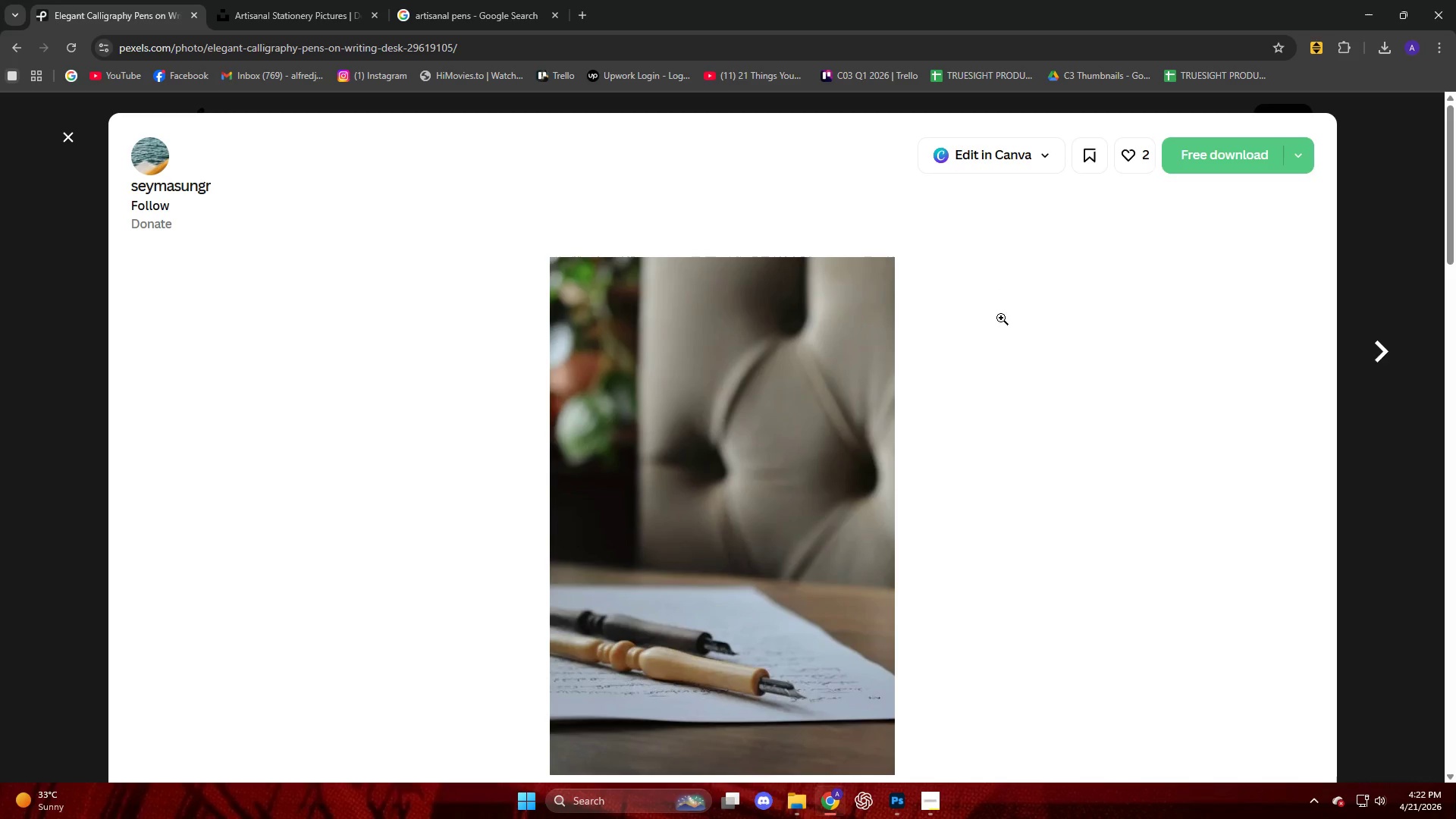 
scroll: coordinate [935, 471], scroll_direction: down, amount: 15.0
 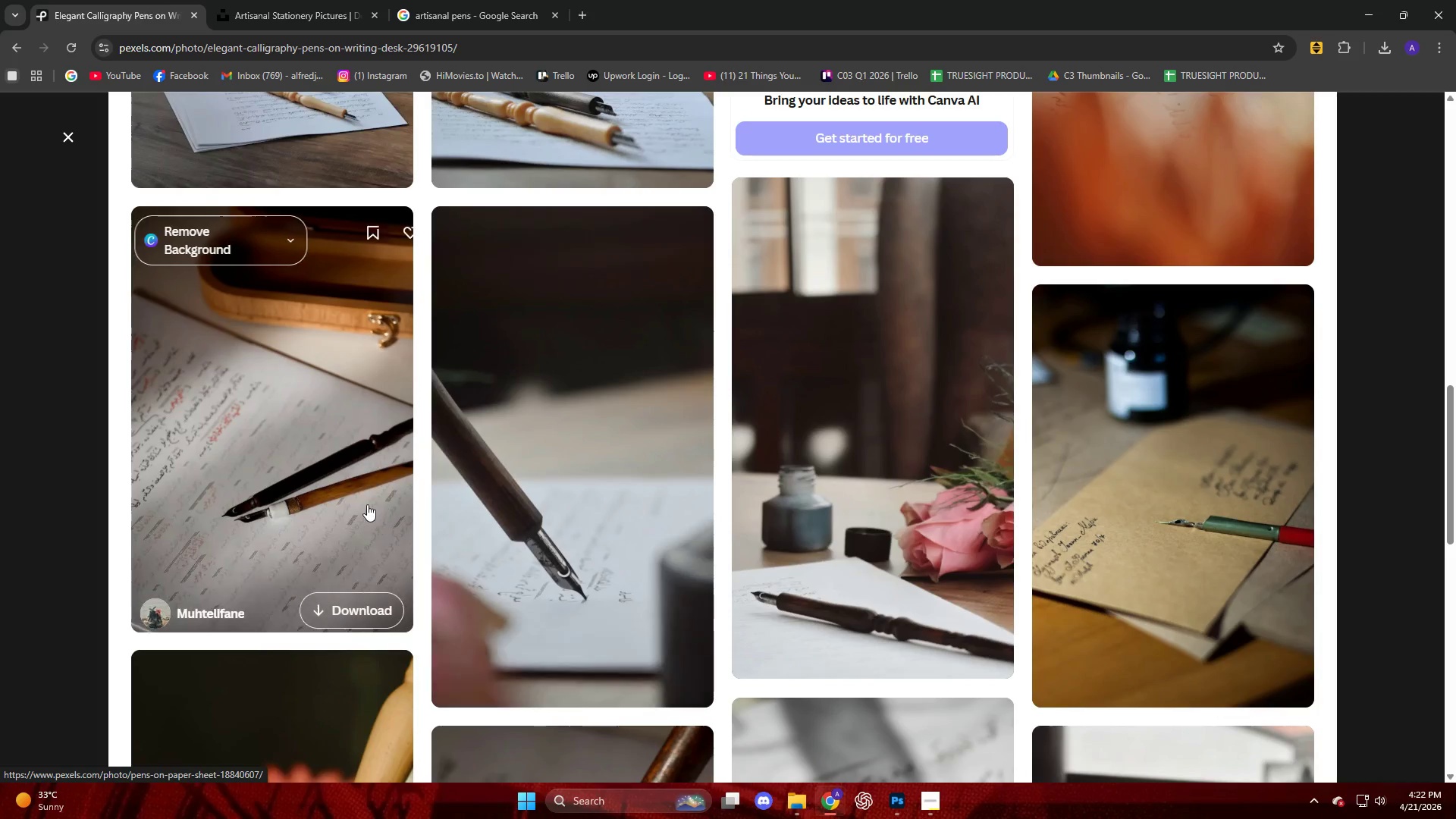 
wait(6.02)
 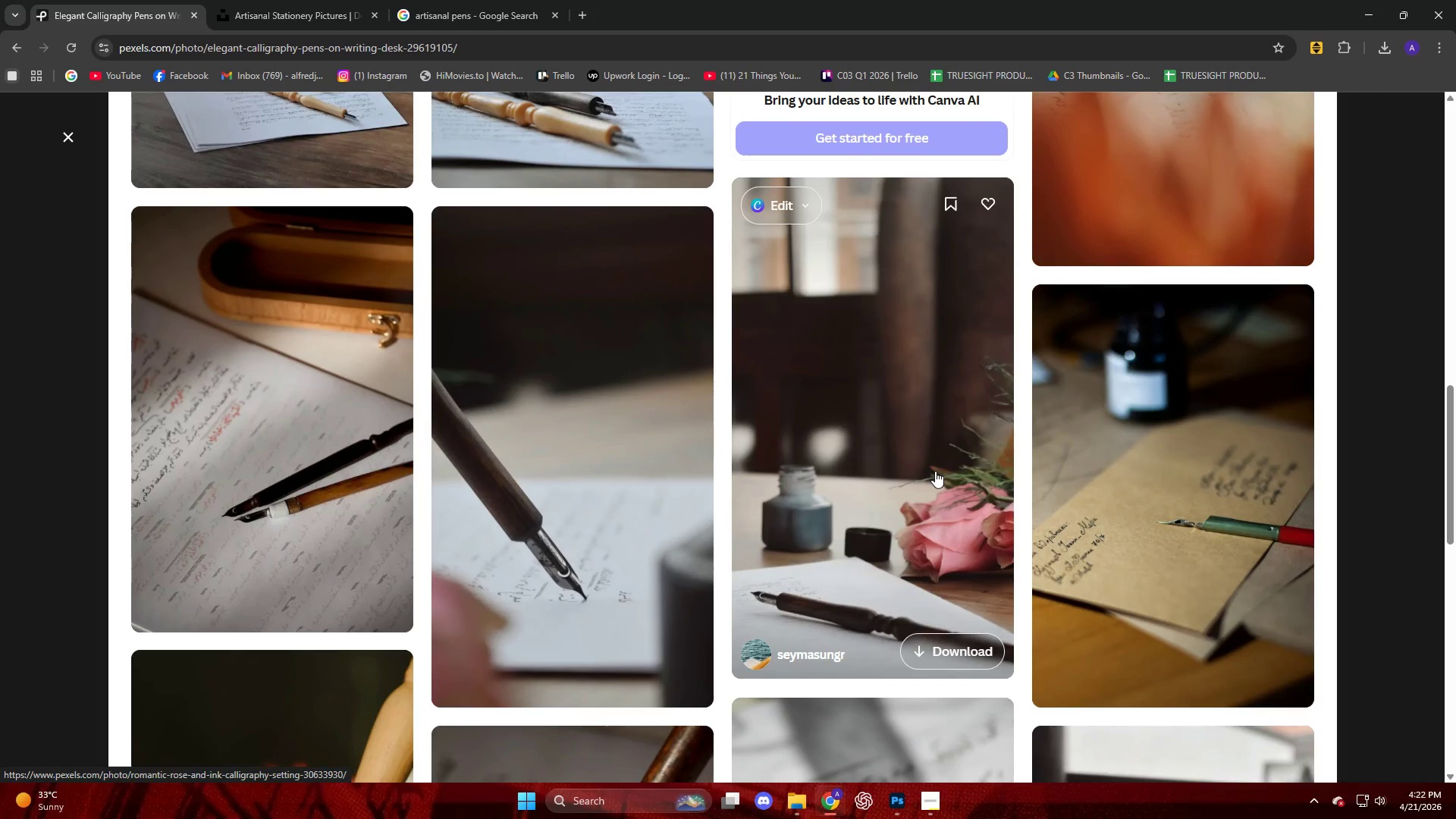 
left_click([1189, 162])
 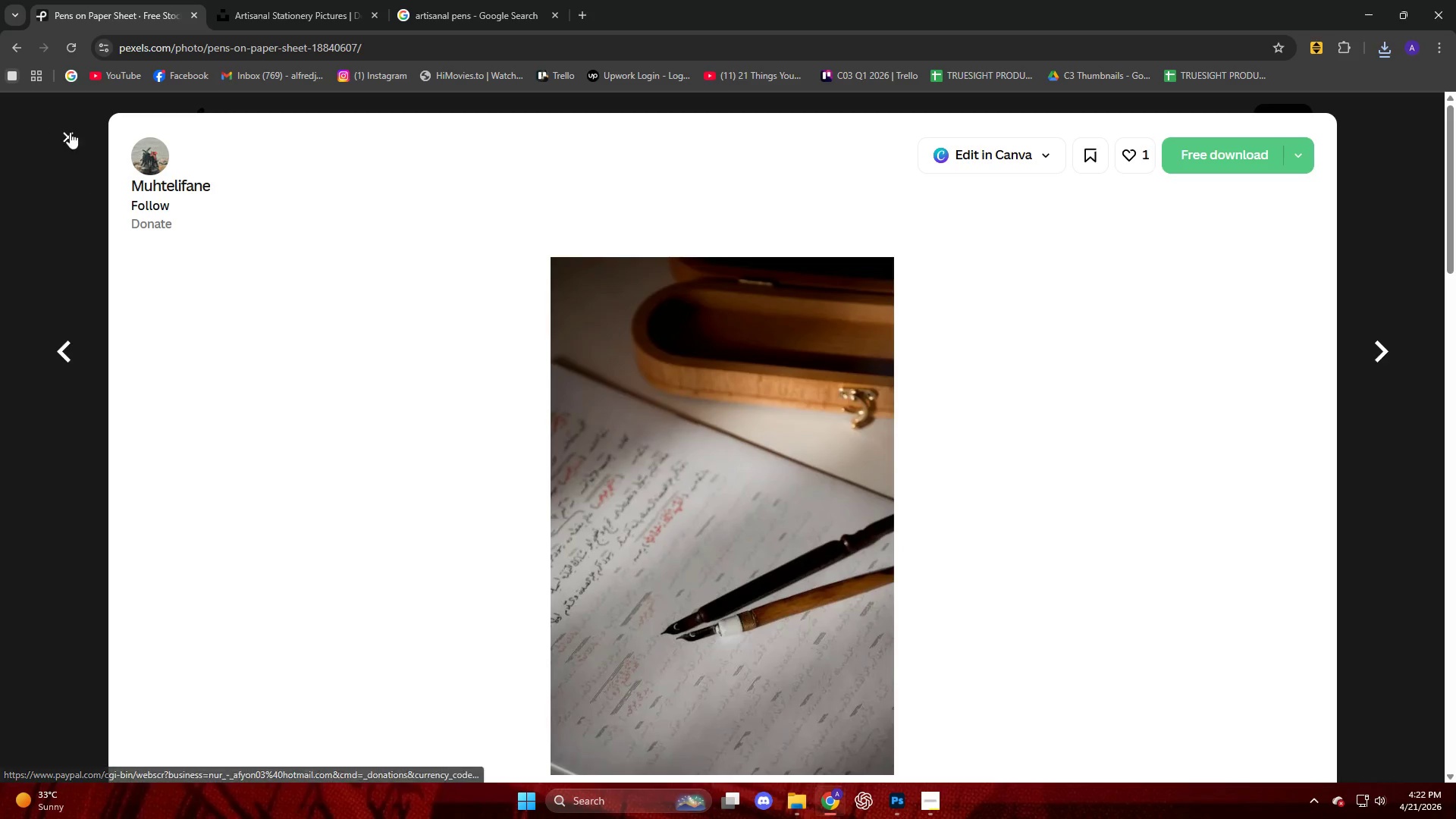 
wait(6.92)
 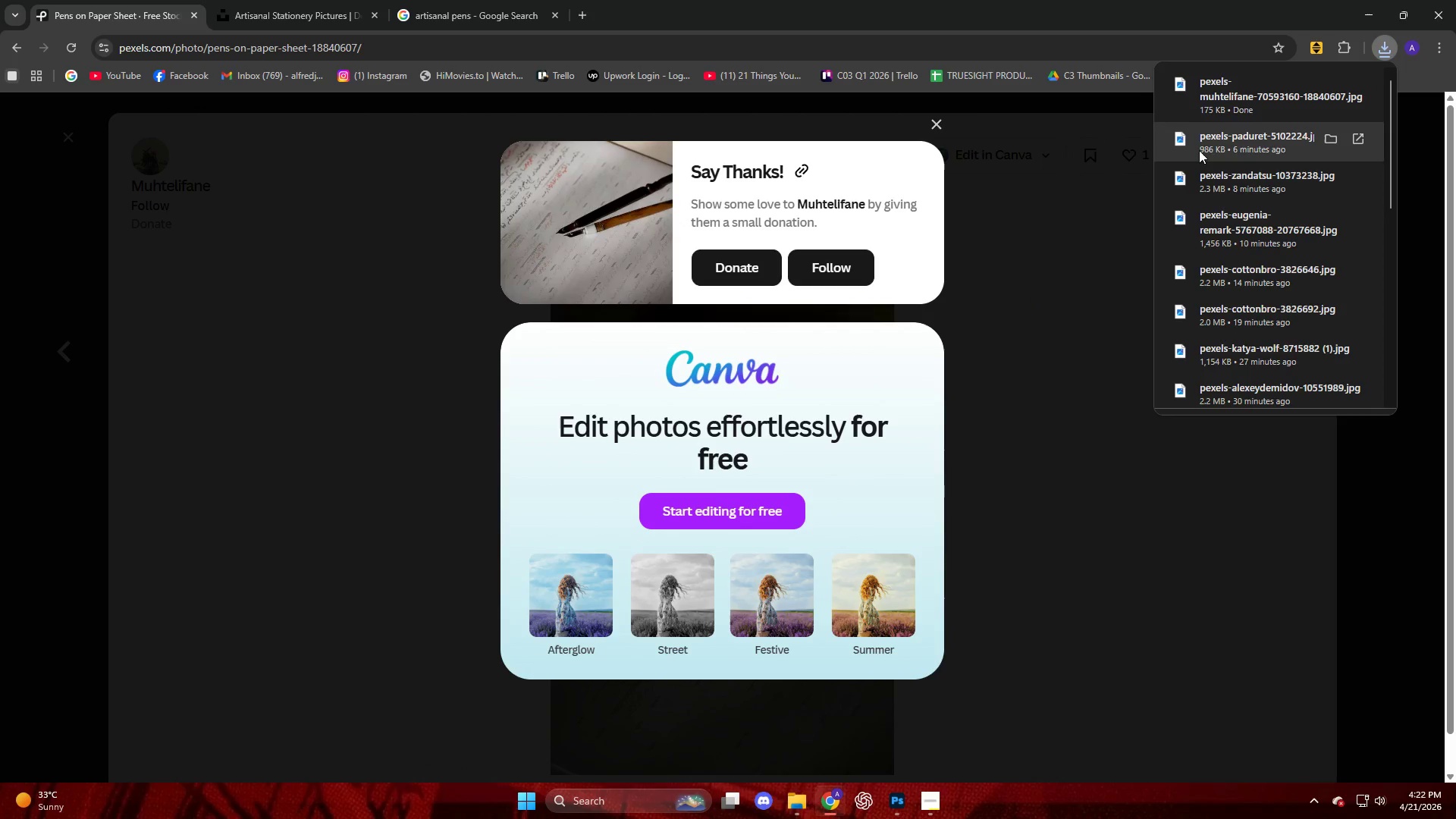 
left_click([54, 364])
 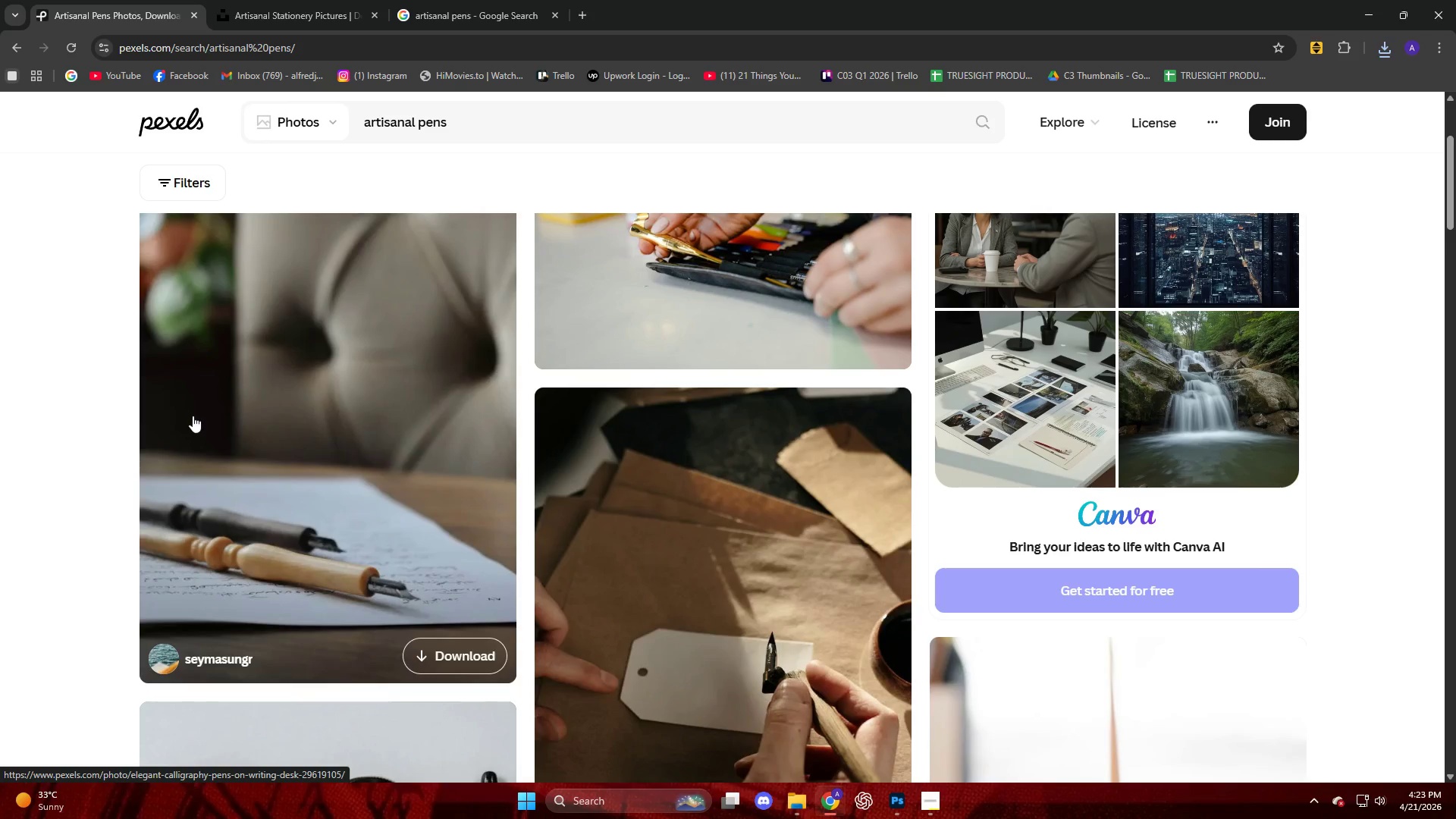 
wait(32.31)
 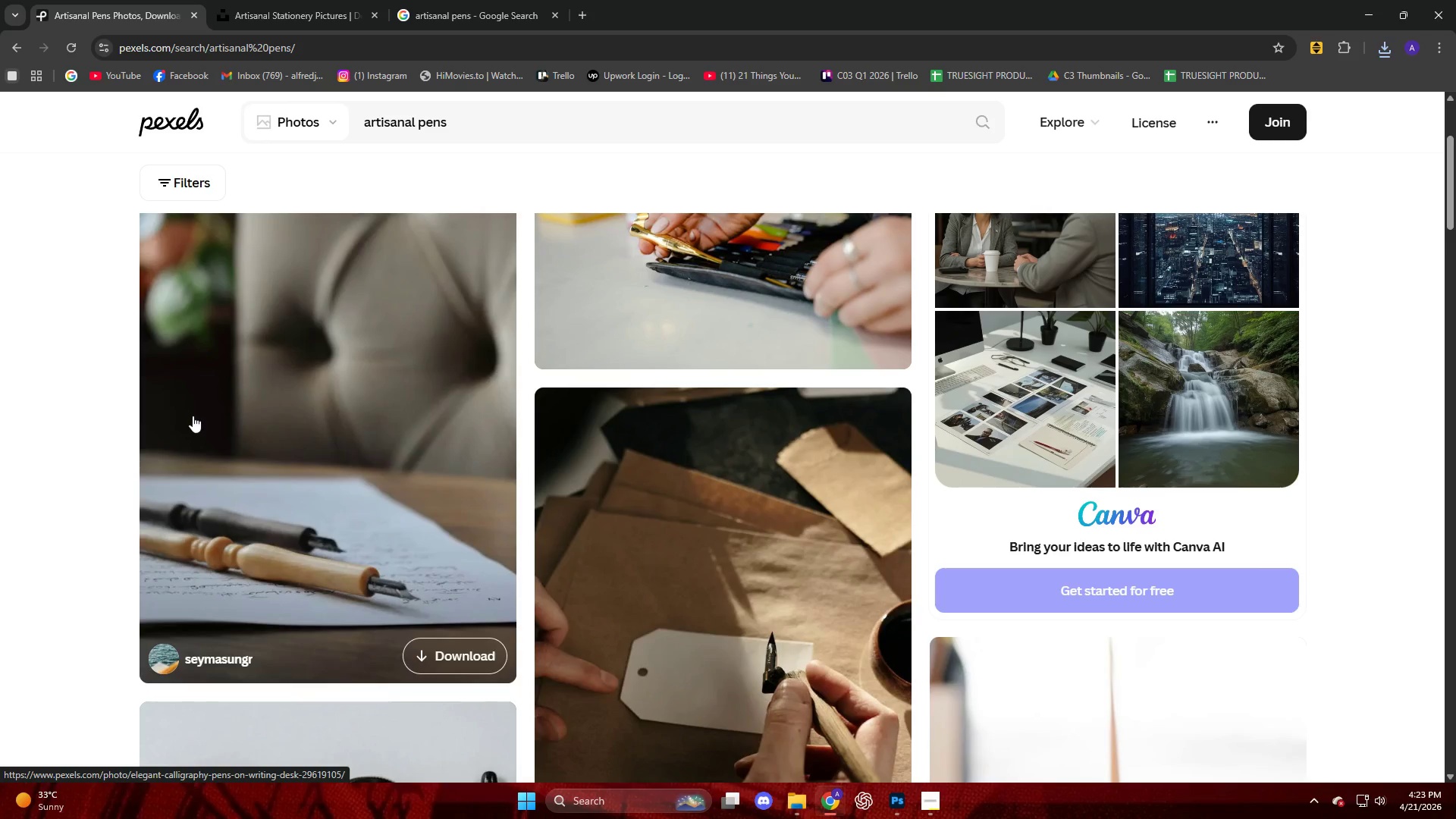 
left_click([450, 528])
 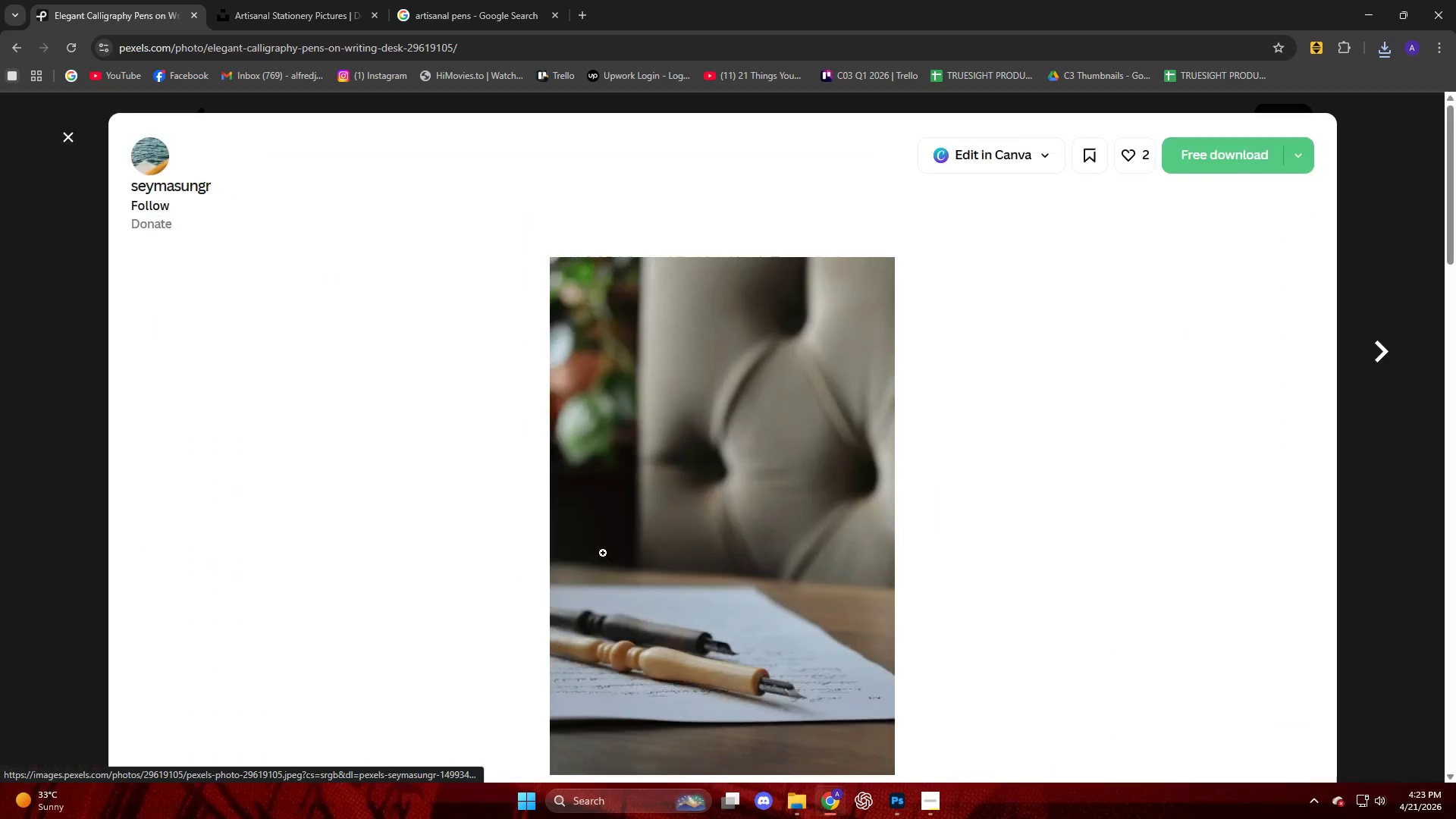 
scroll: coordinate [657, 608], scroll_direction: down, amount: 23.0
 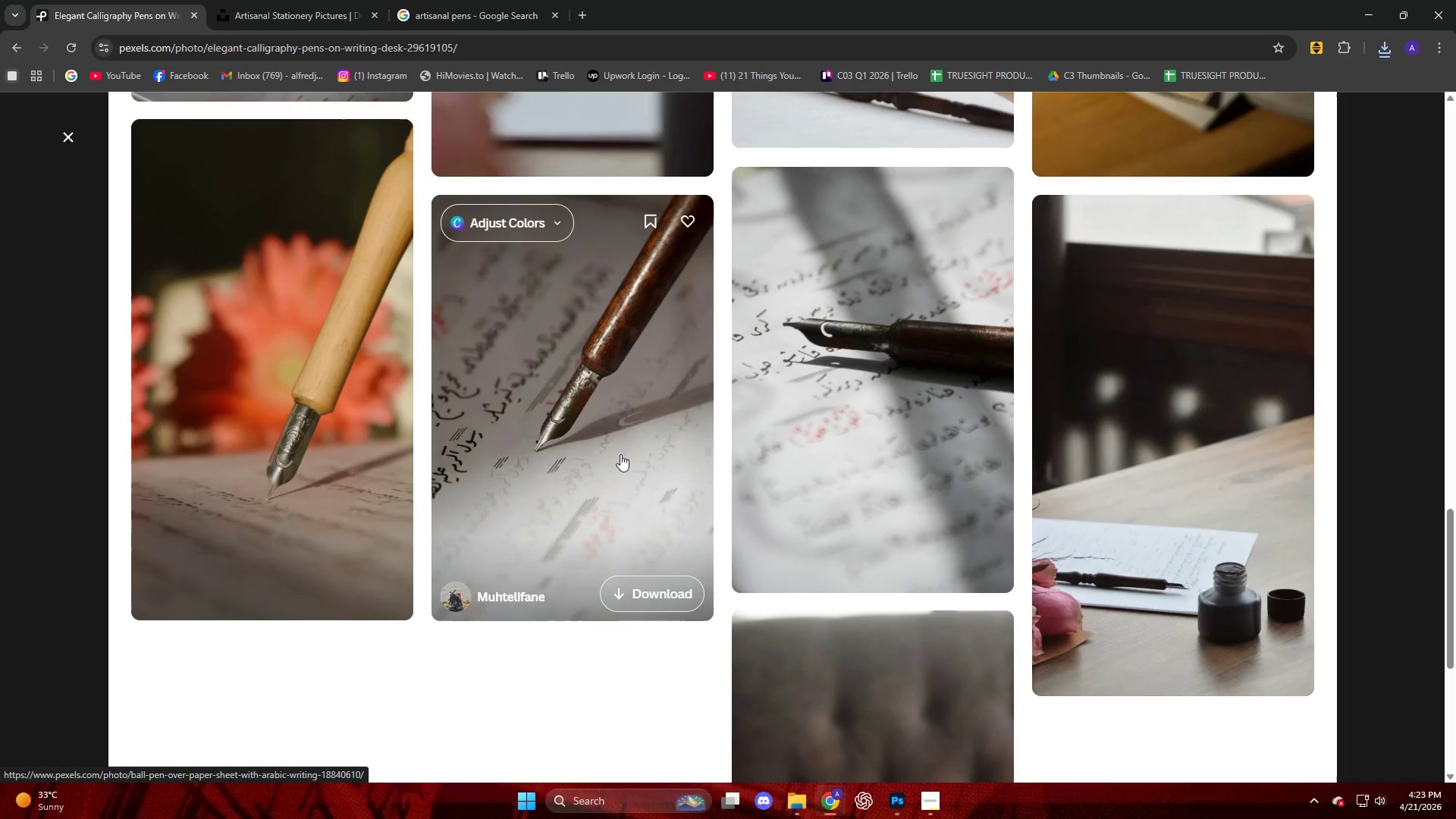 
left_click([622, 443])
 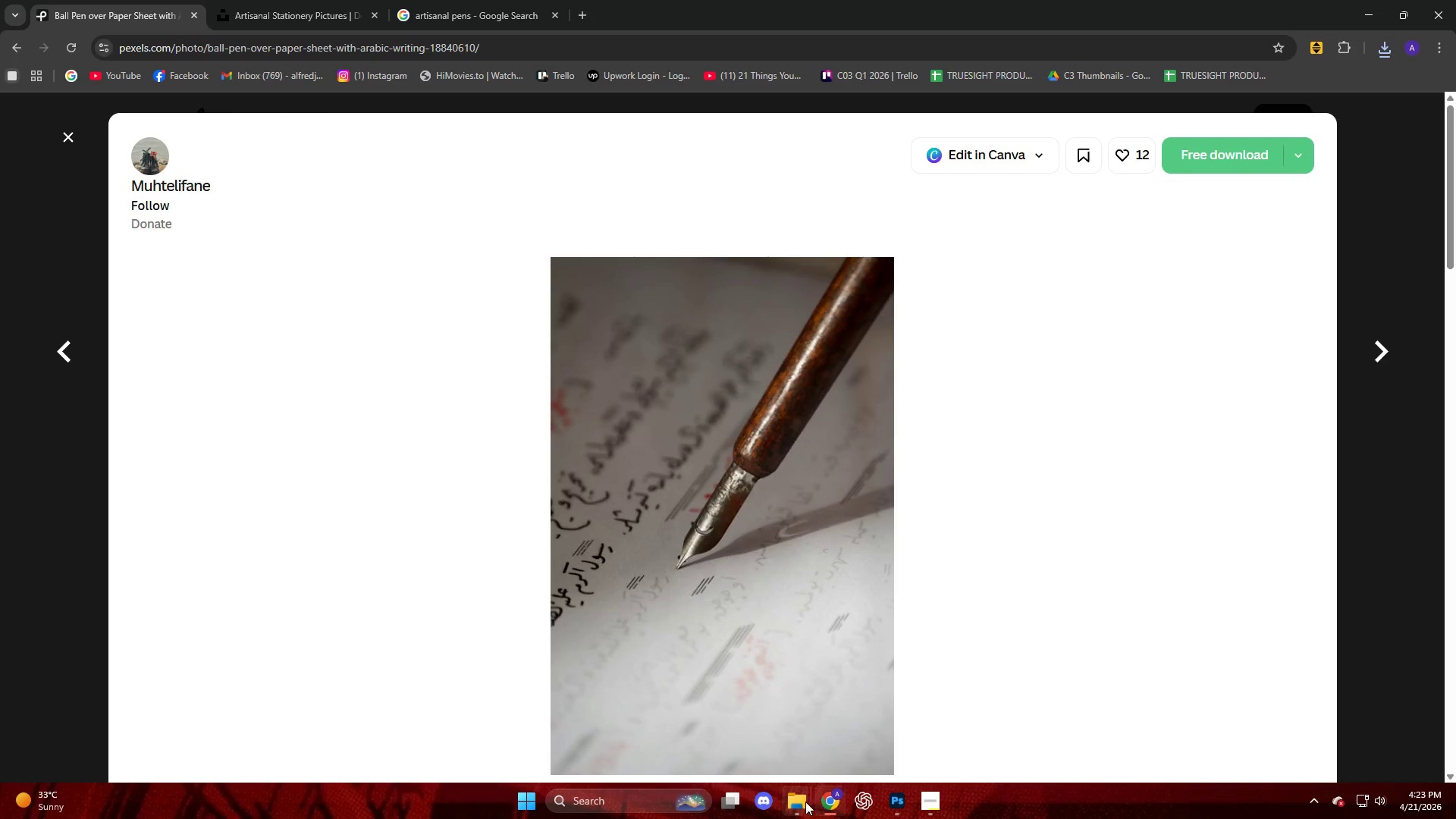 
left_click([747, 745])
 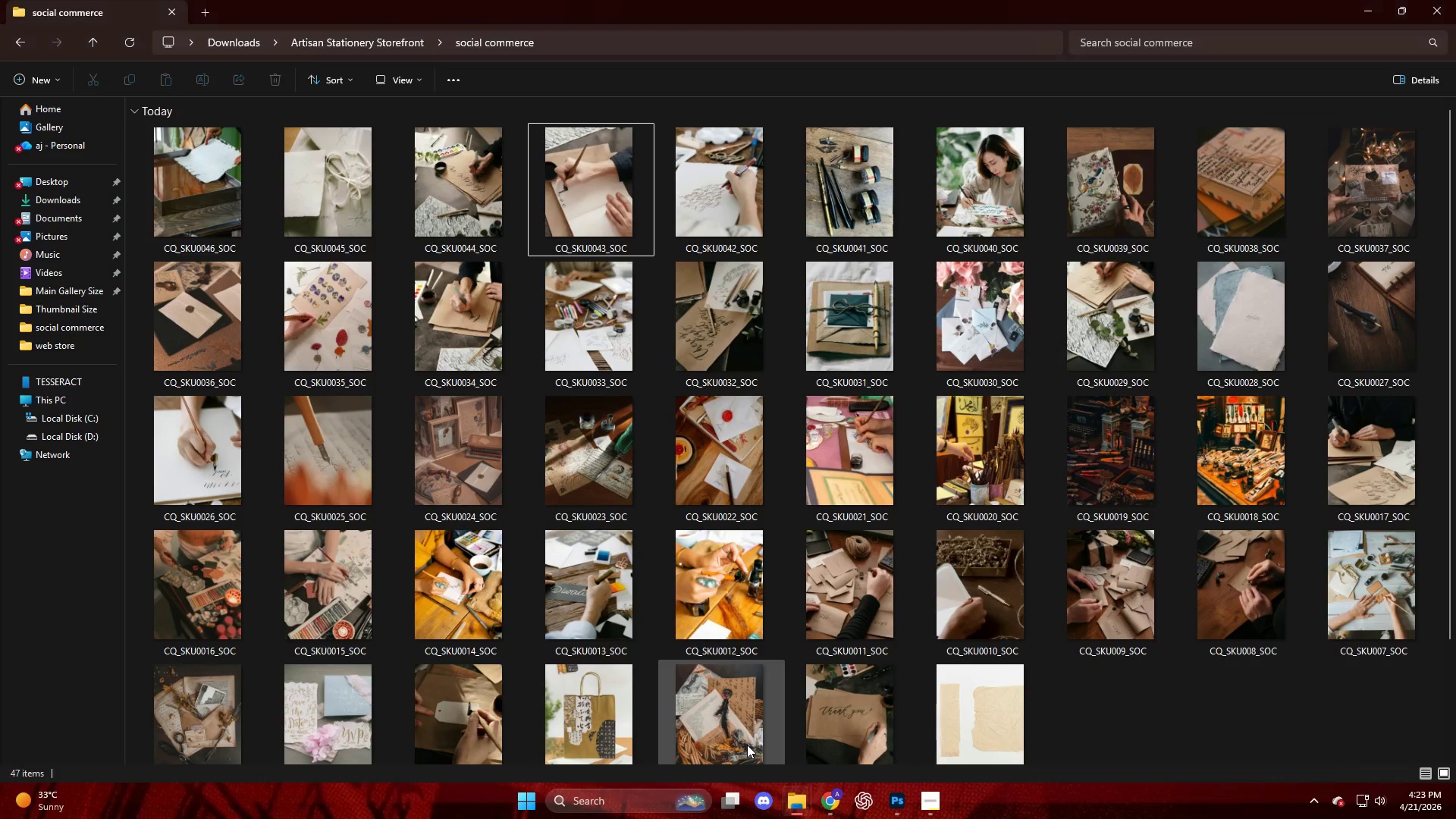 
mouse_move([745, 720])
 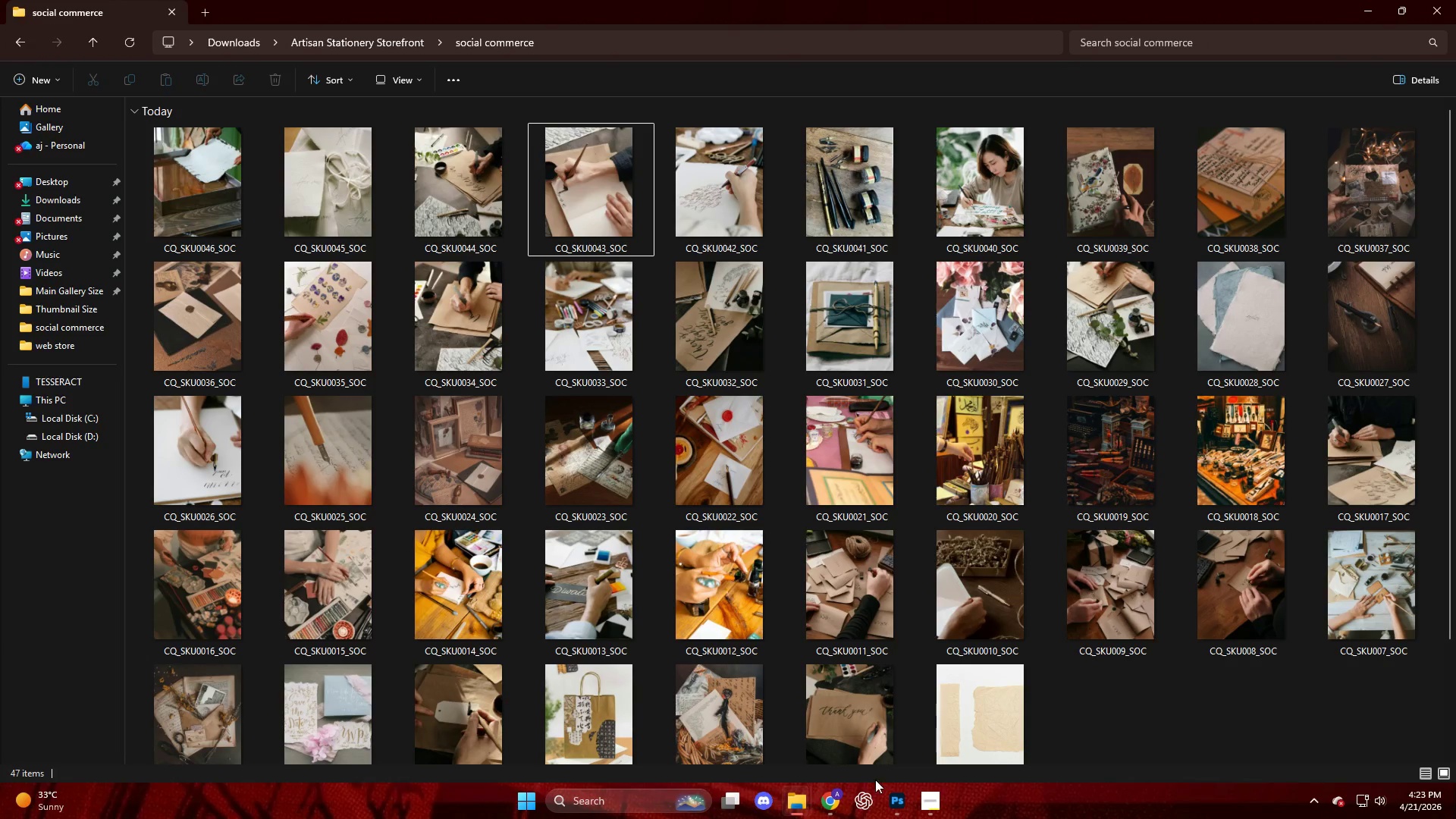 
left_click([843, 795])
 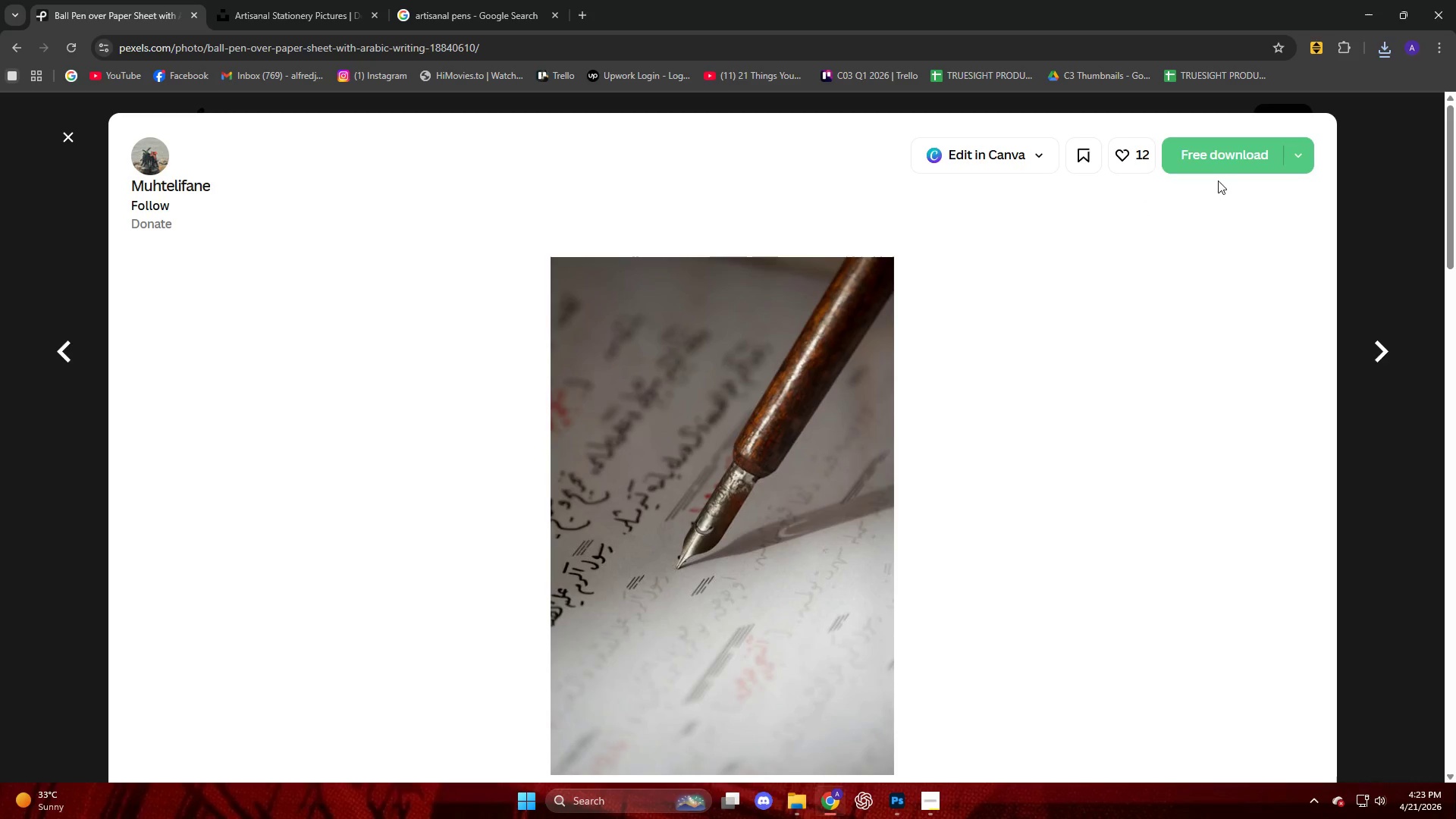 
left_click([1247, 160])
 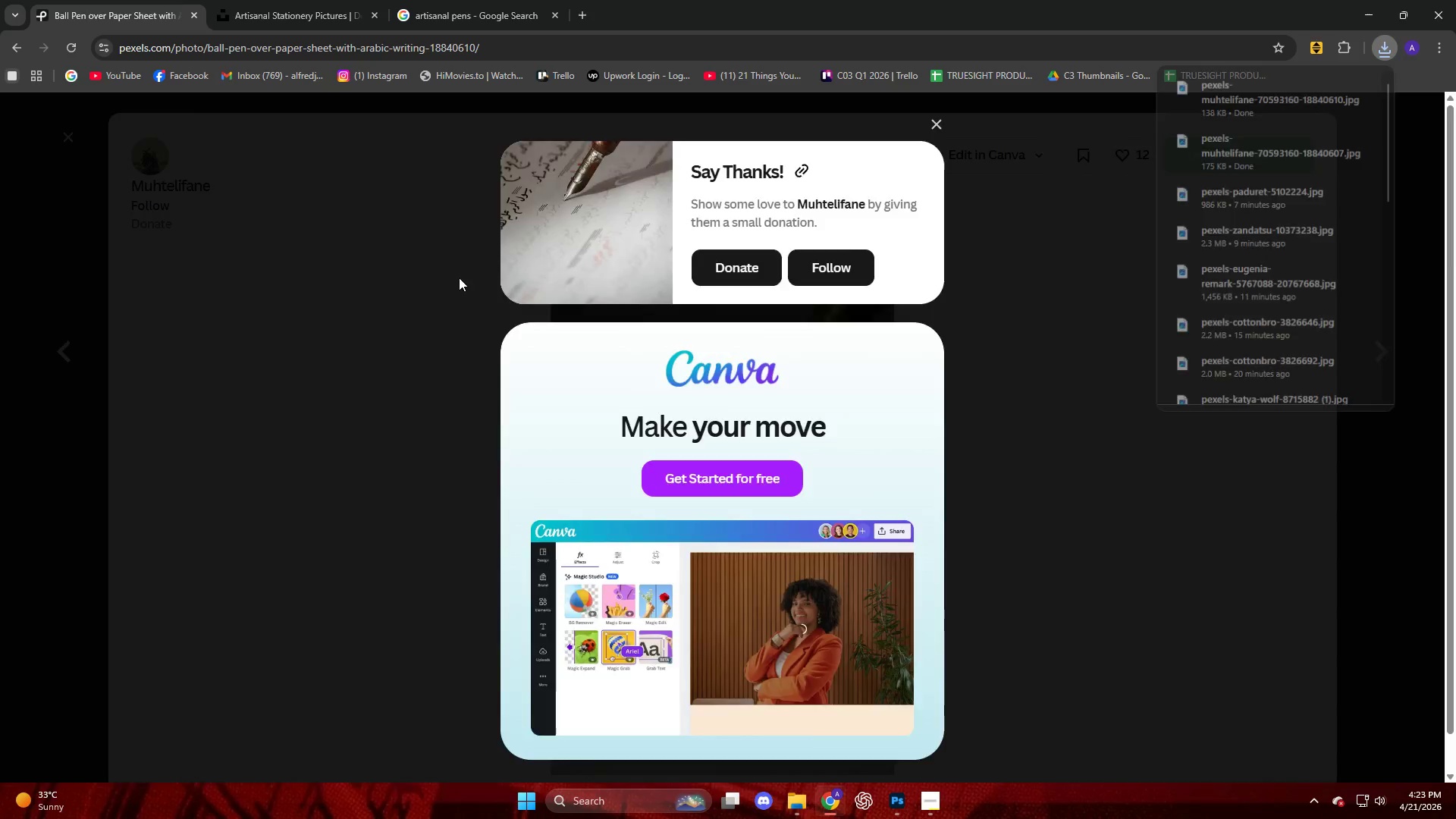 
scroll: coordinate [726, 472], scroll_direction: down, amount: 31.0
 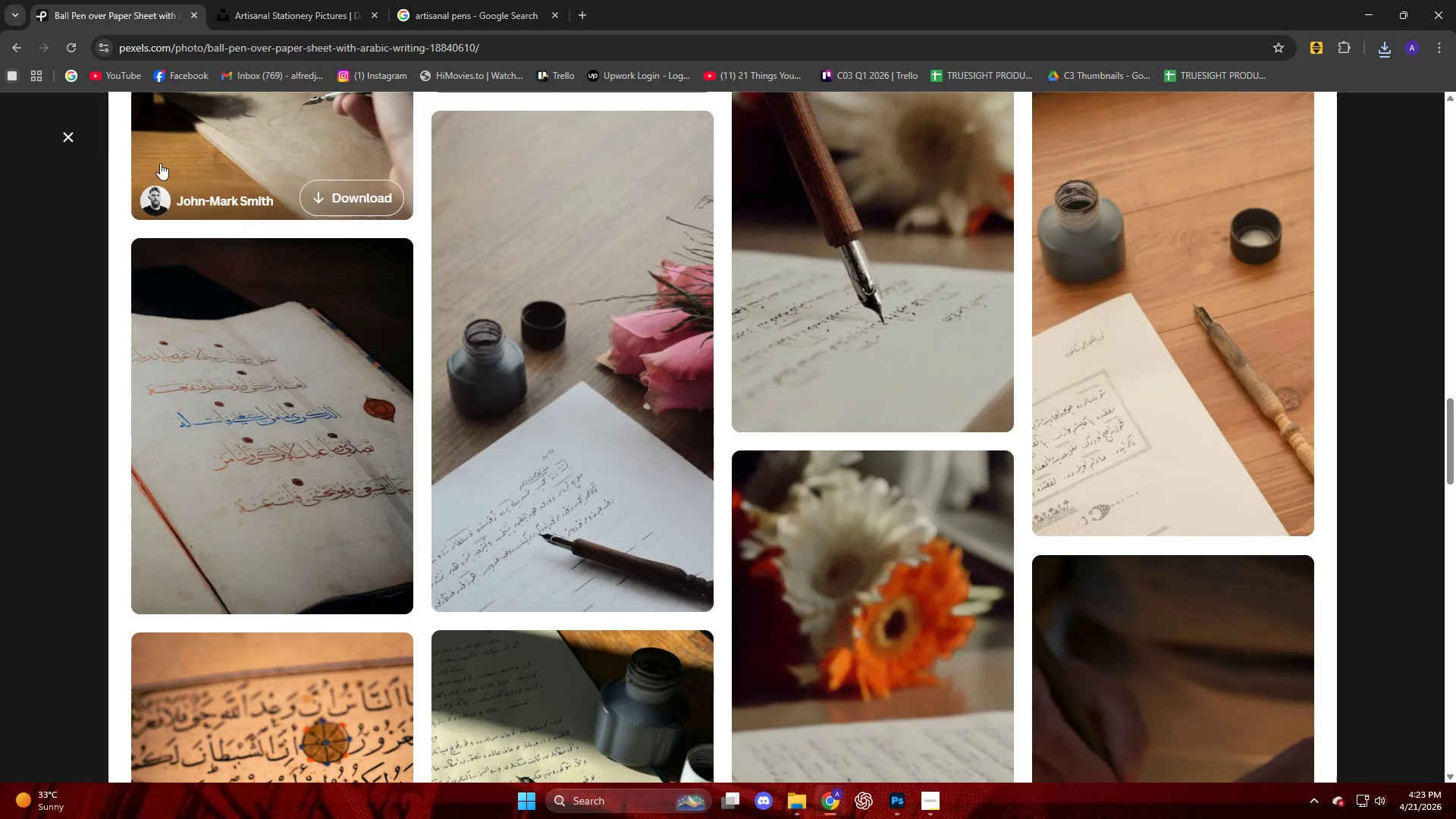 
left_click([55, 134])
 